 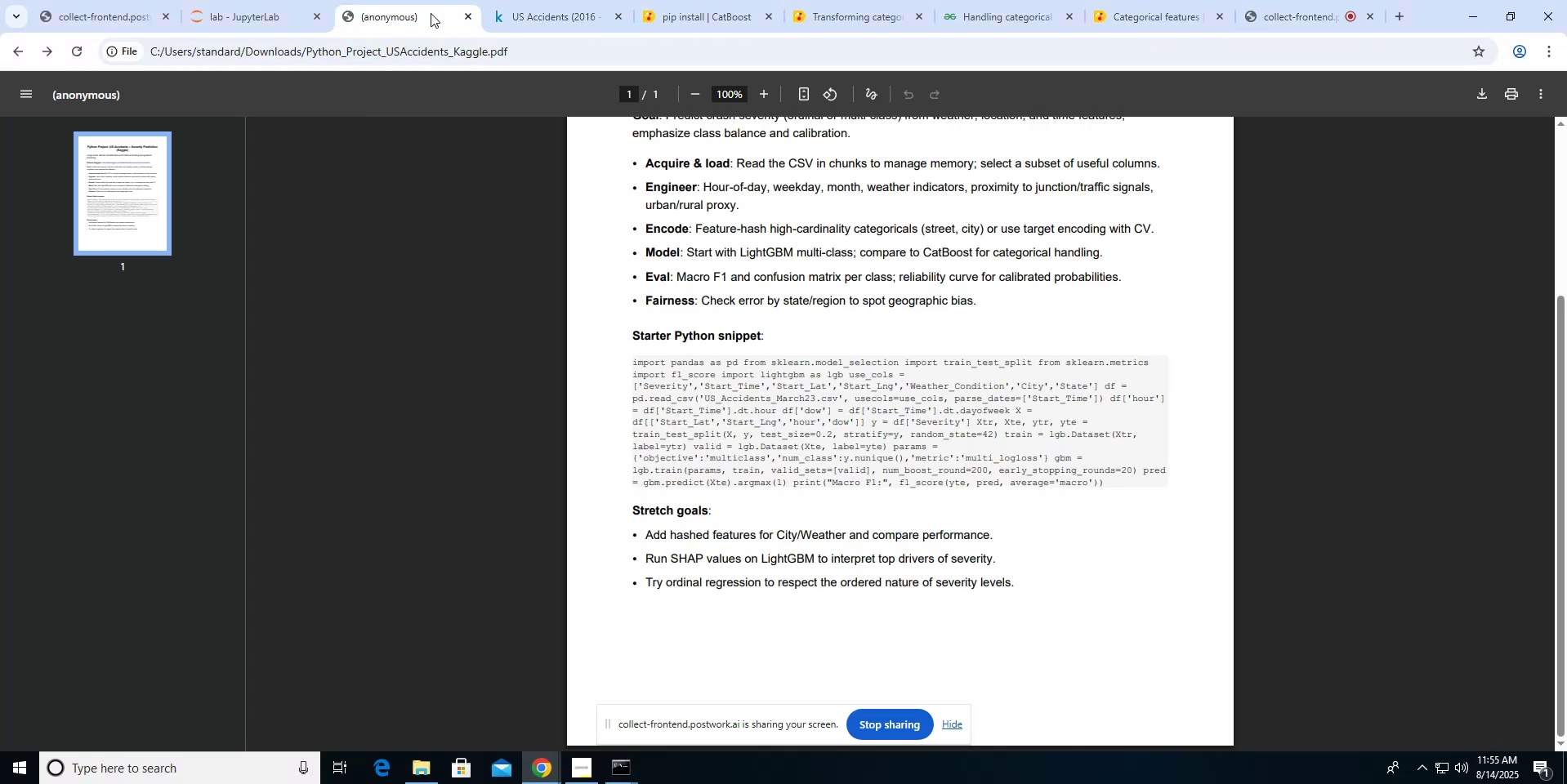 
left_click([297, 23])
 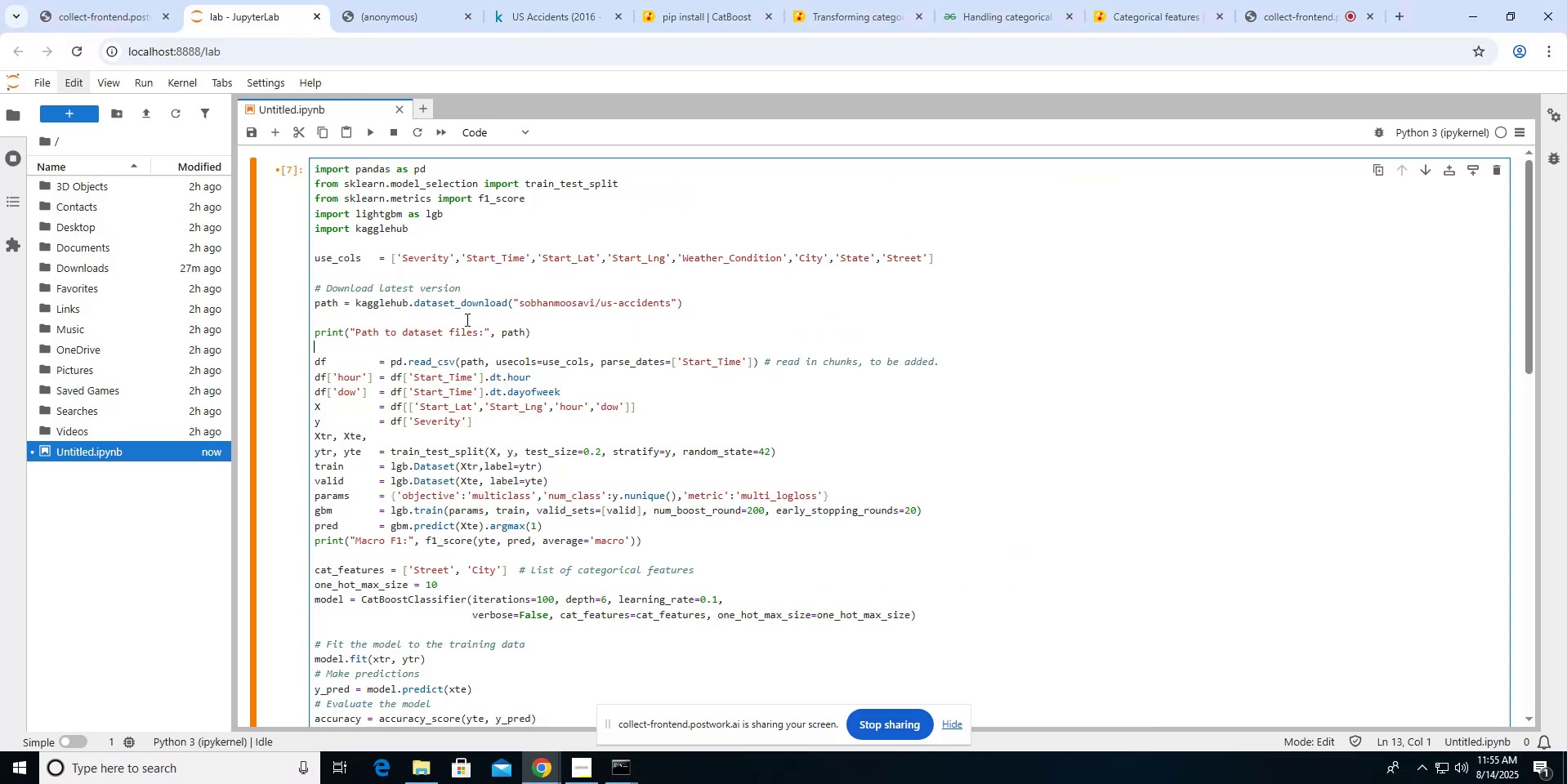 
scroll: coordinate [466, 319], scroll_direction: down, amount: 2.0
 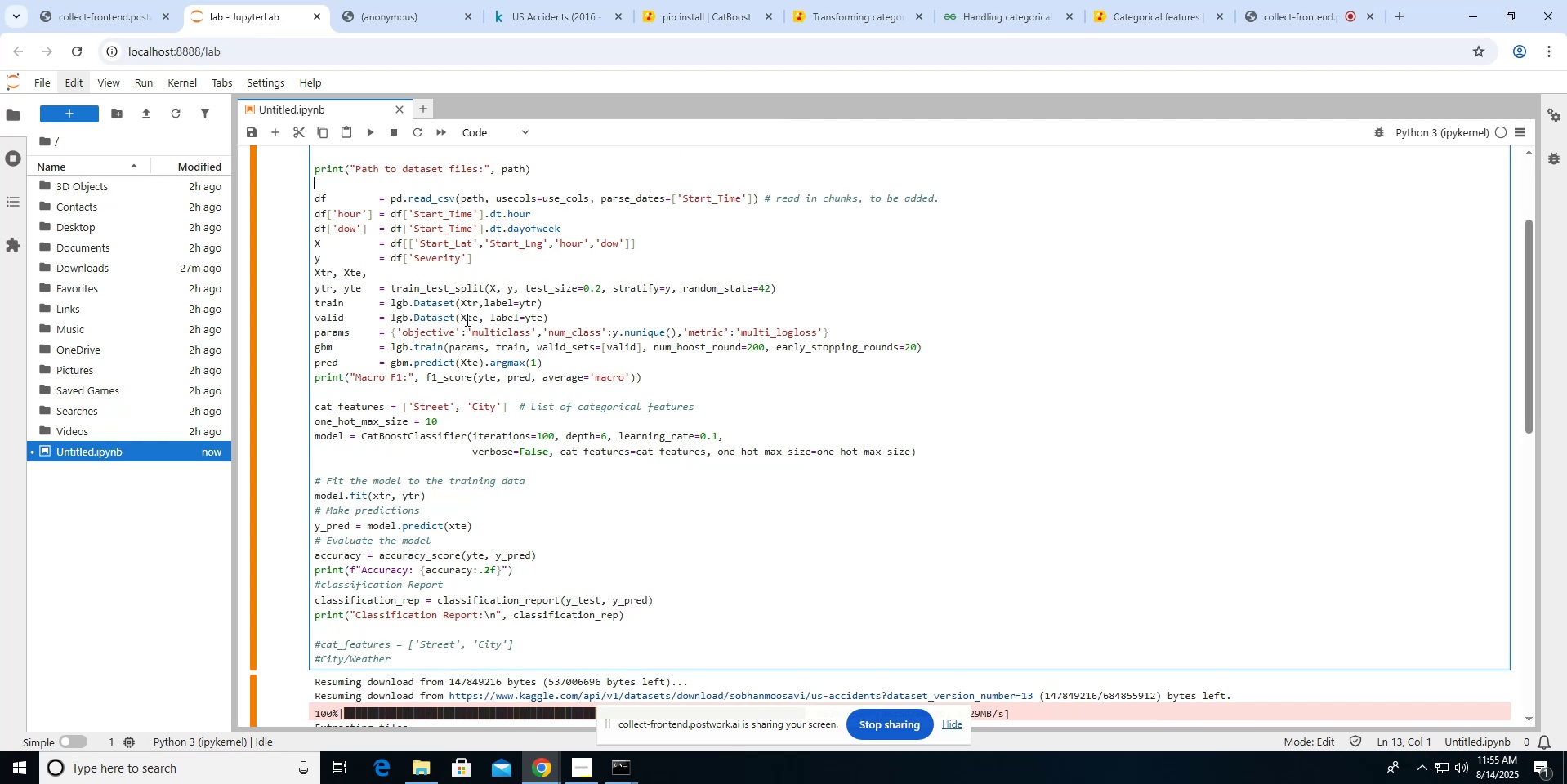 
wait(5.15)
 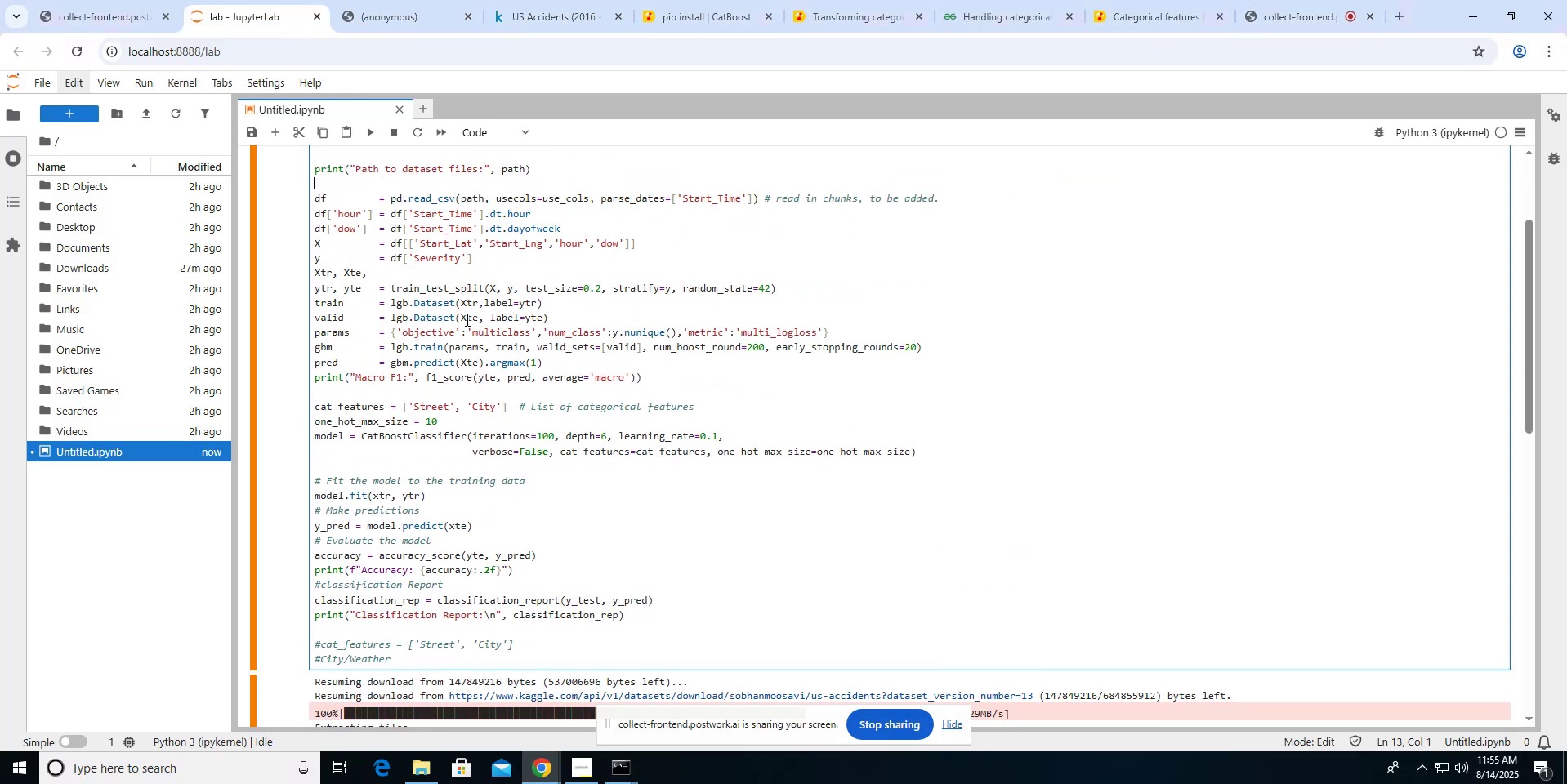 
scroll: coordinate [466, 319], scroll_direction: up, amount: 3.0
 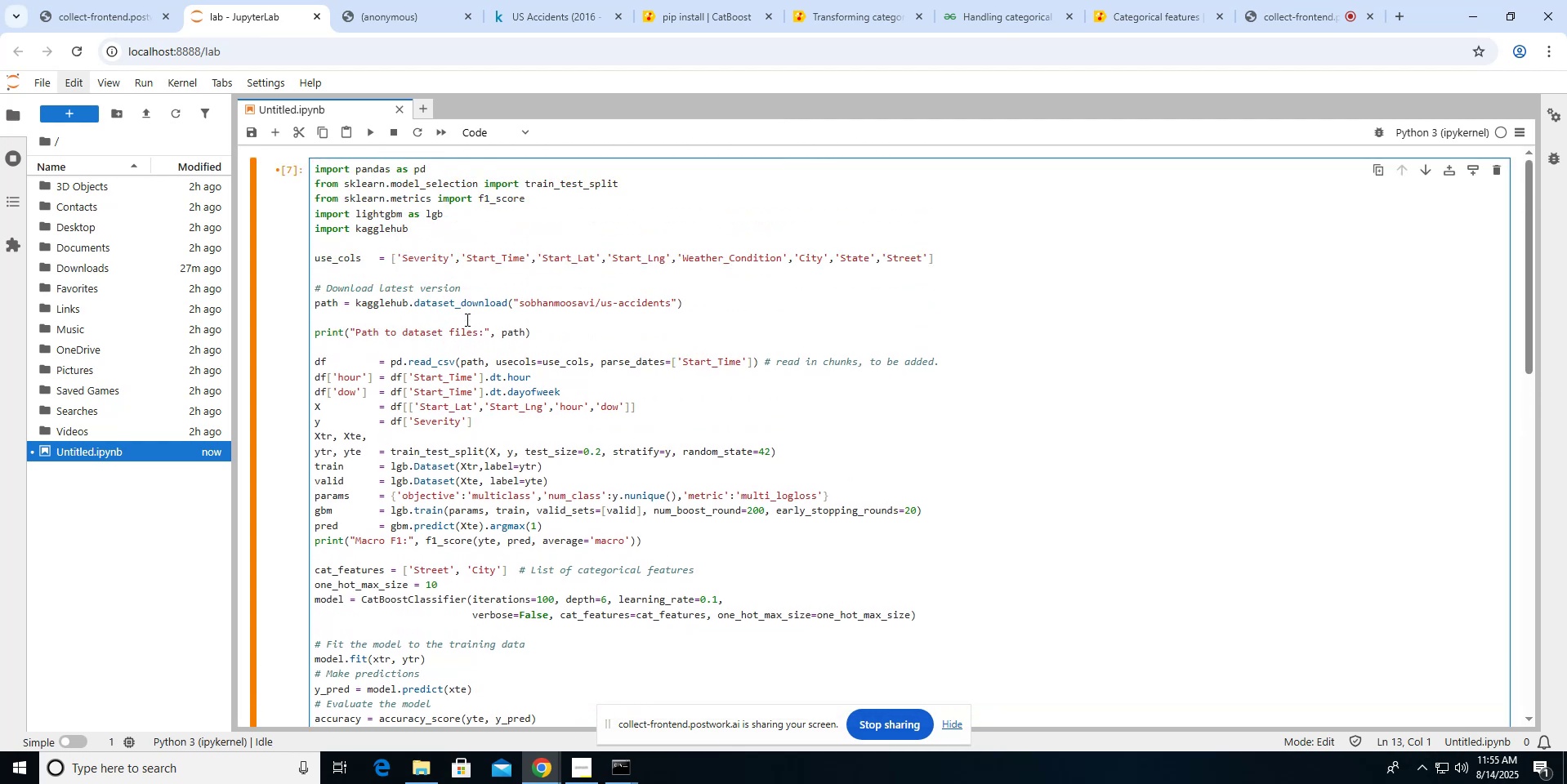 
scroll: coordinate [466, 319], scroll_direction: down, amount: 2.0
 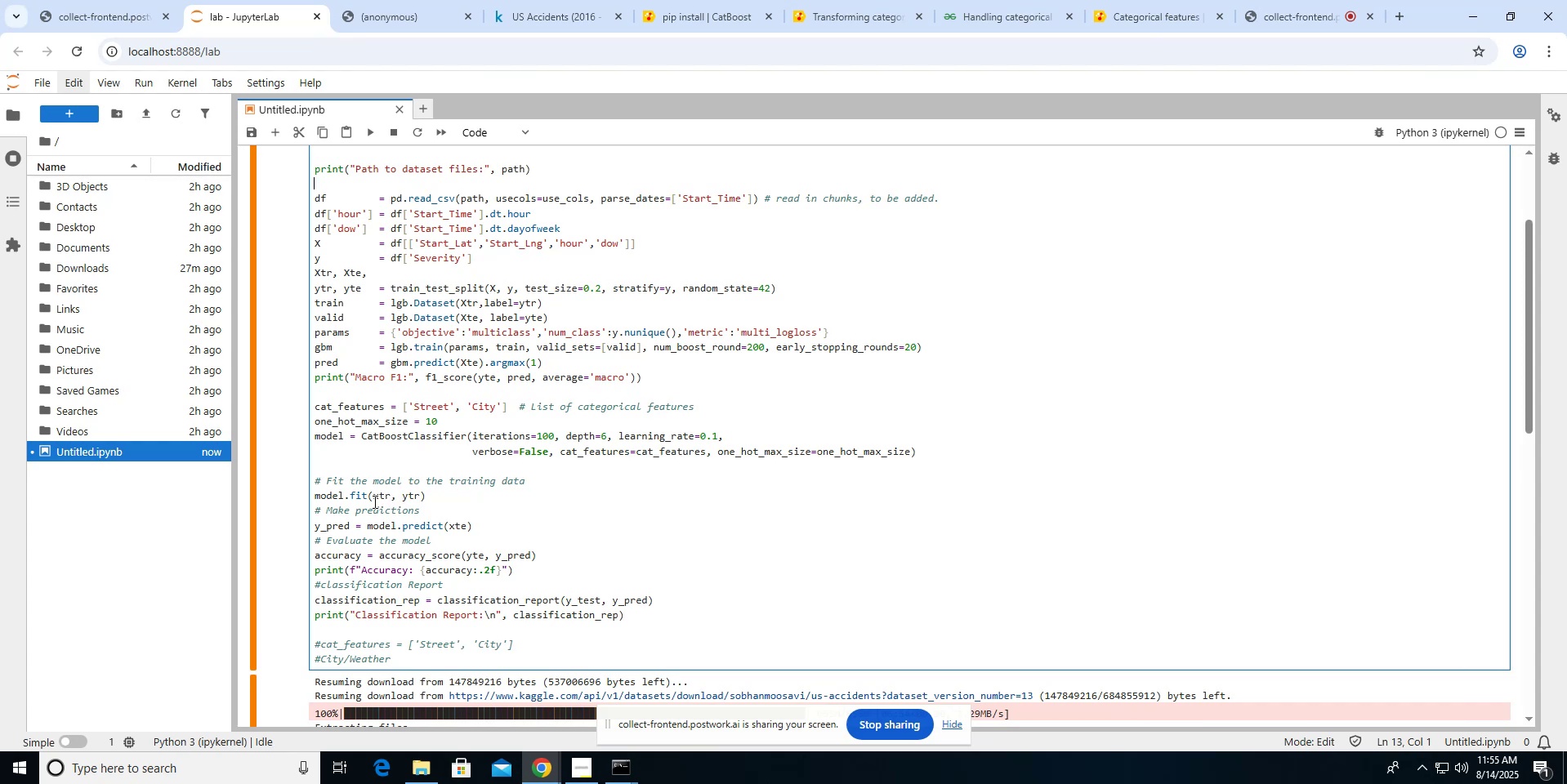 
wait(11.99)
 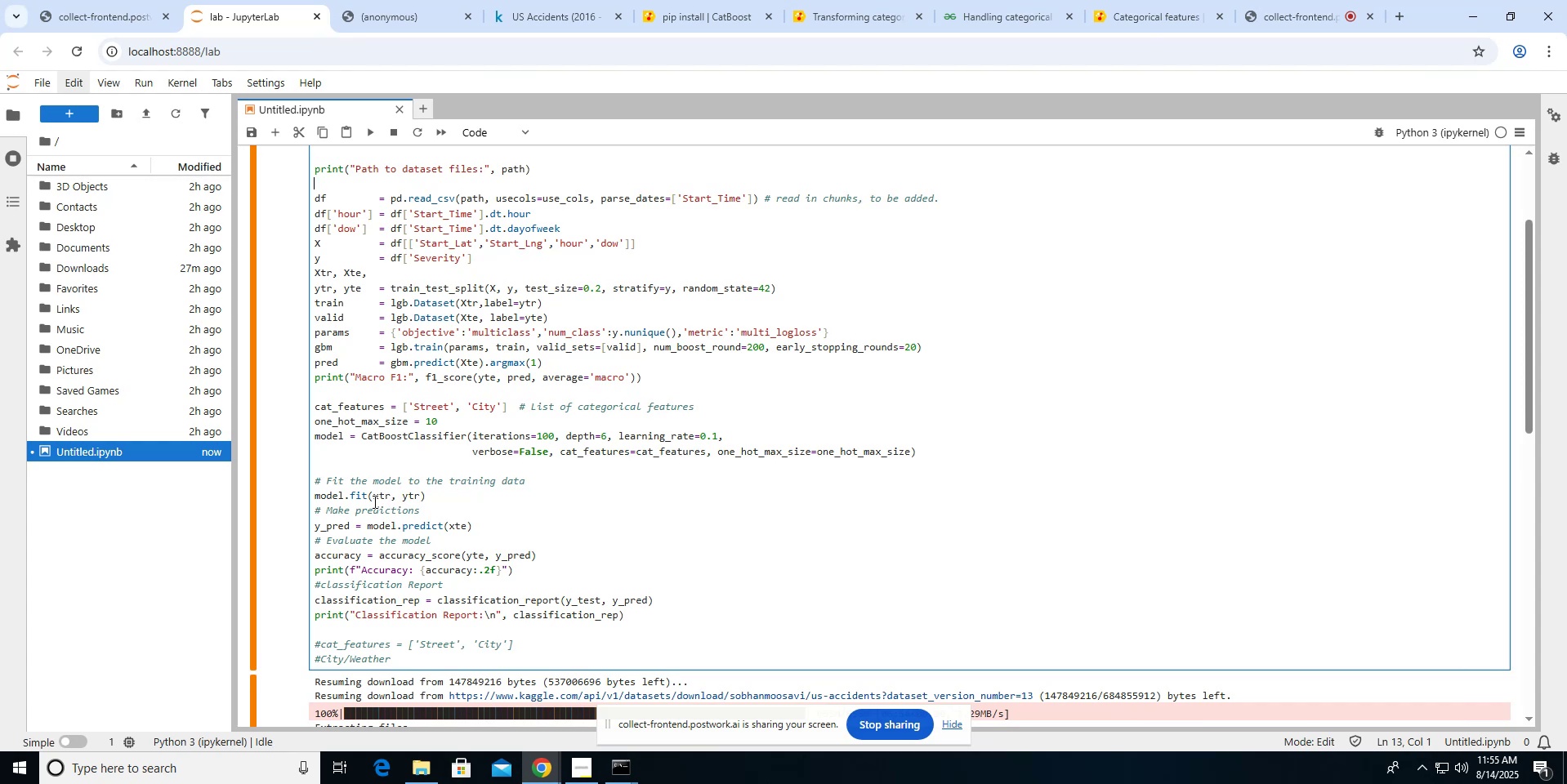 
left_click([940, 196])
 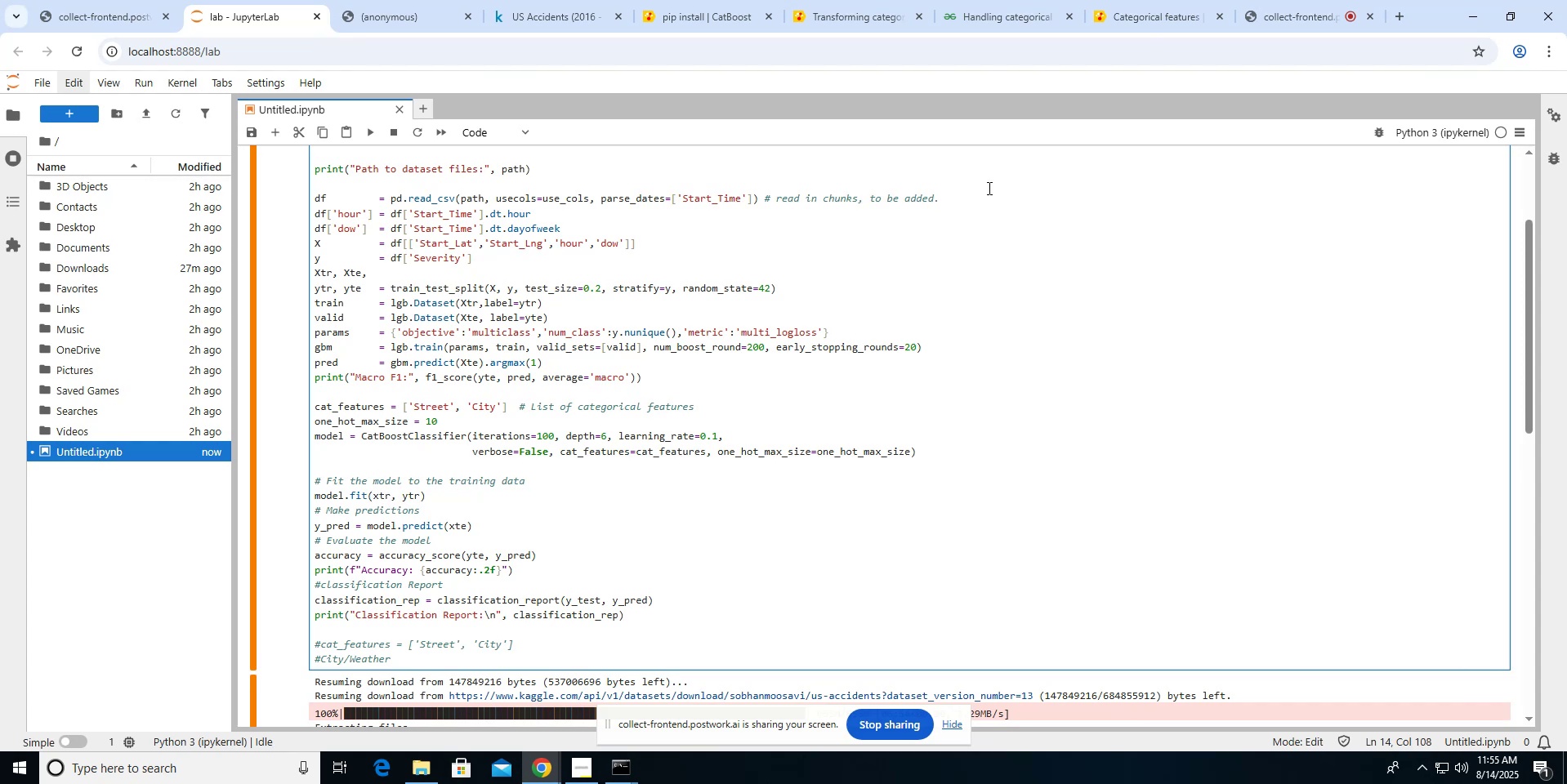 
key(Enter)
 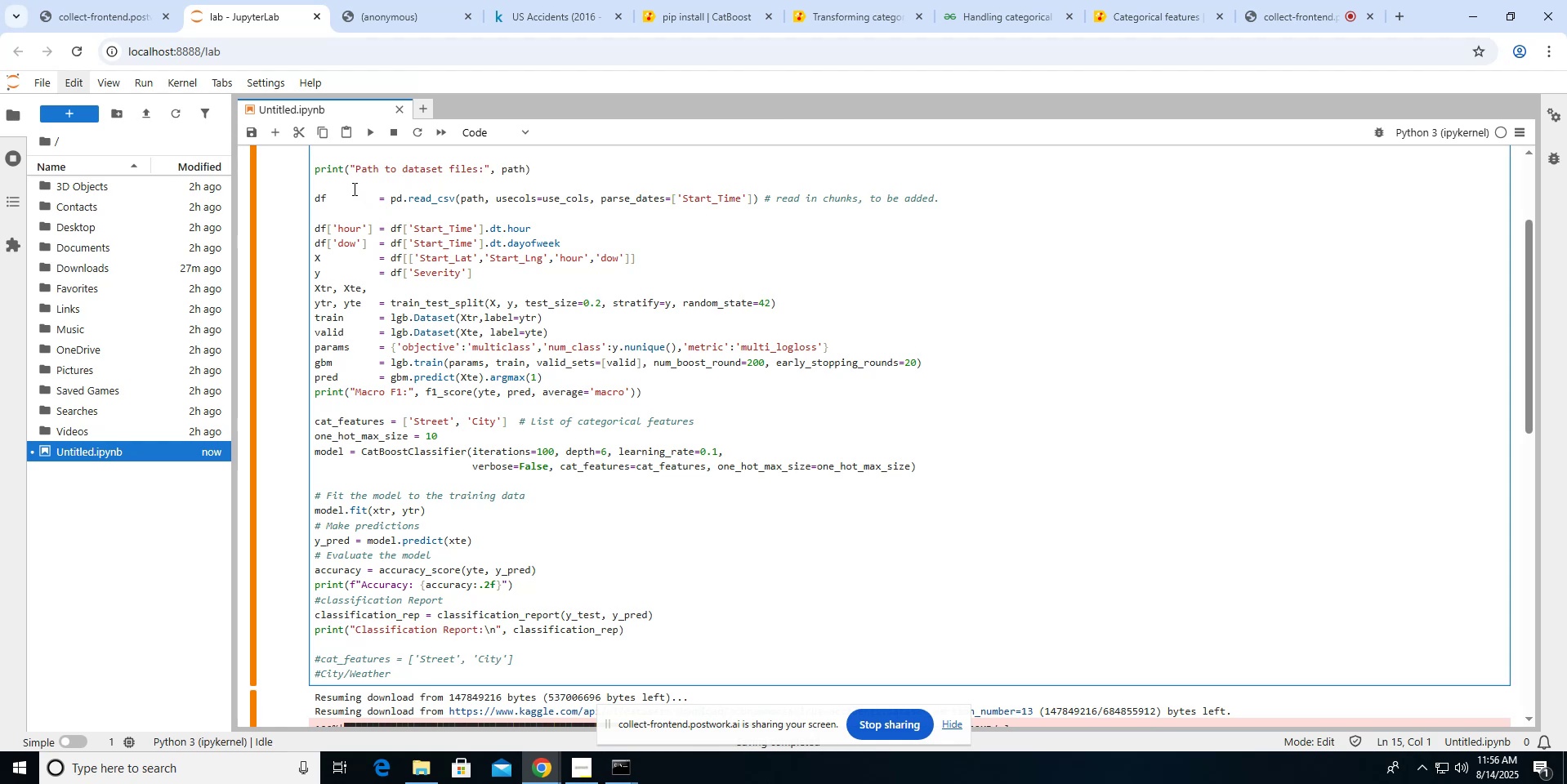 
left_click([354, 189])
 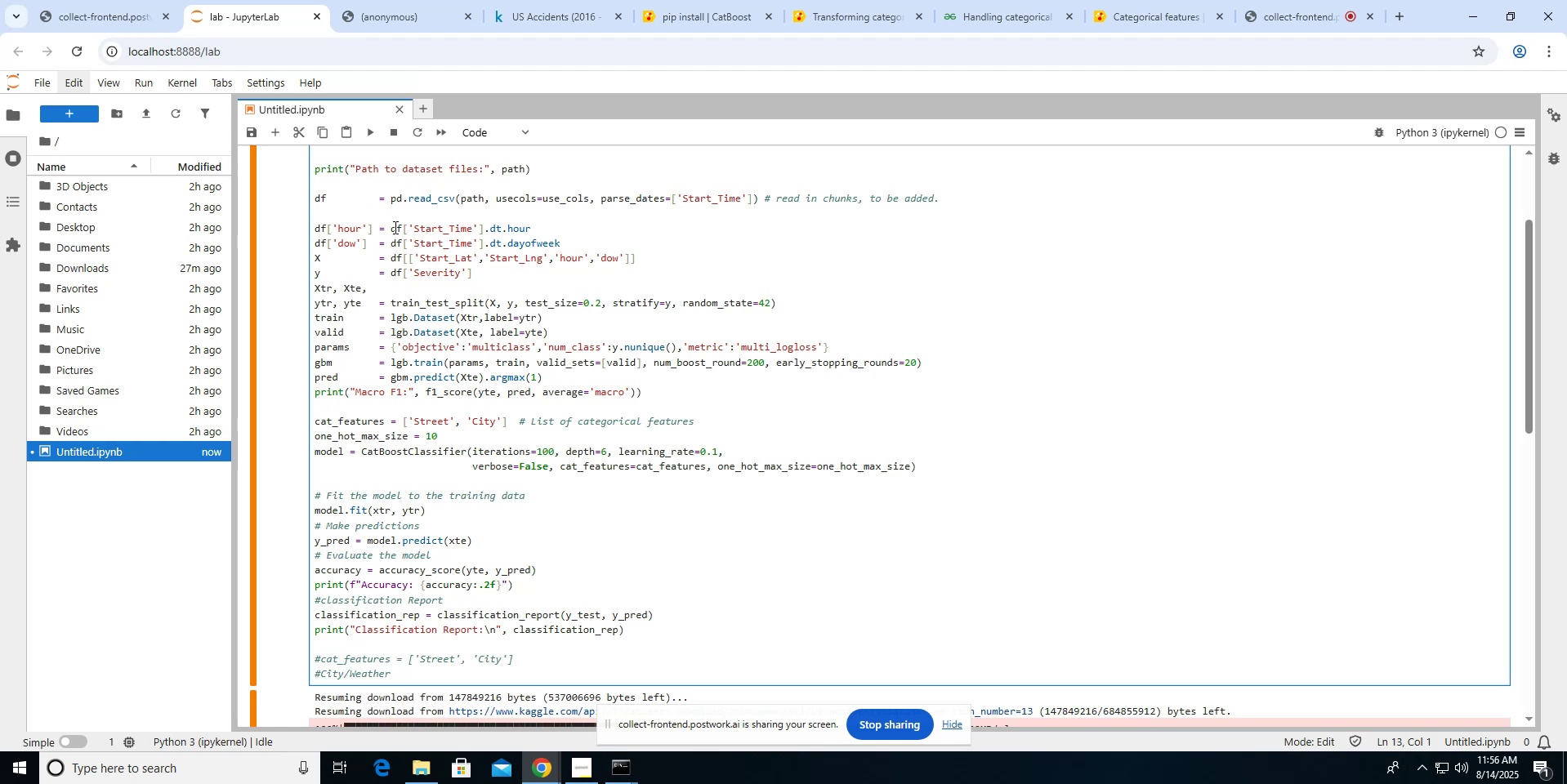 
type(for df in )
 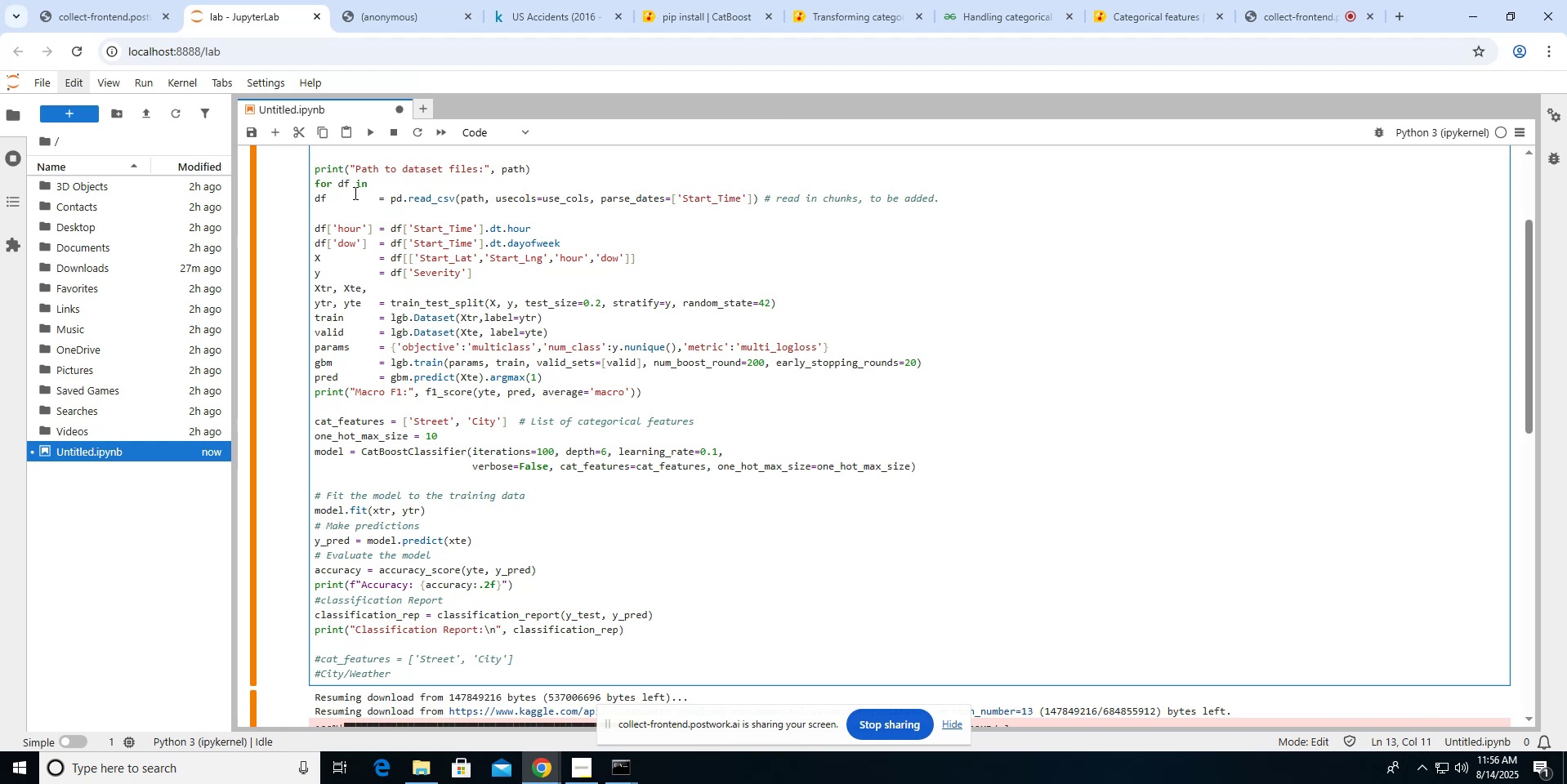 
left_click_drag(start_coordinate=[386, 198], to_coordinate=[408, 199])
 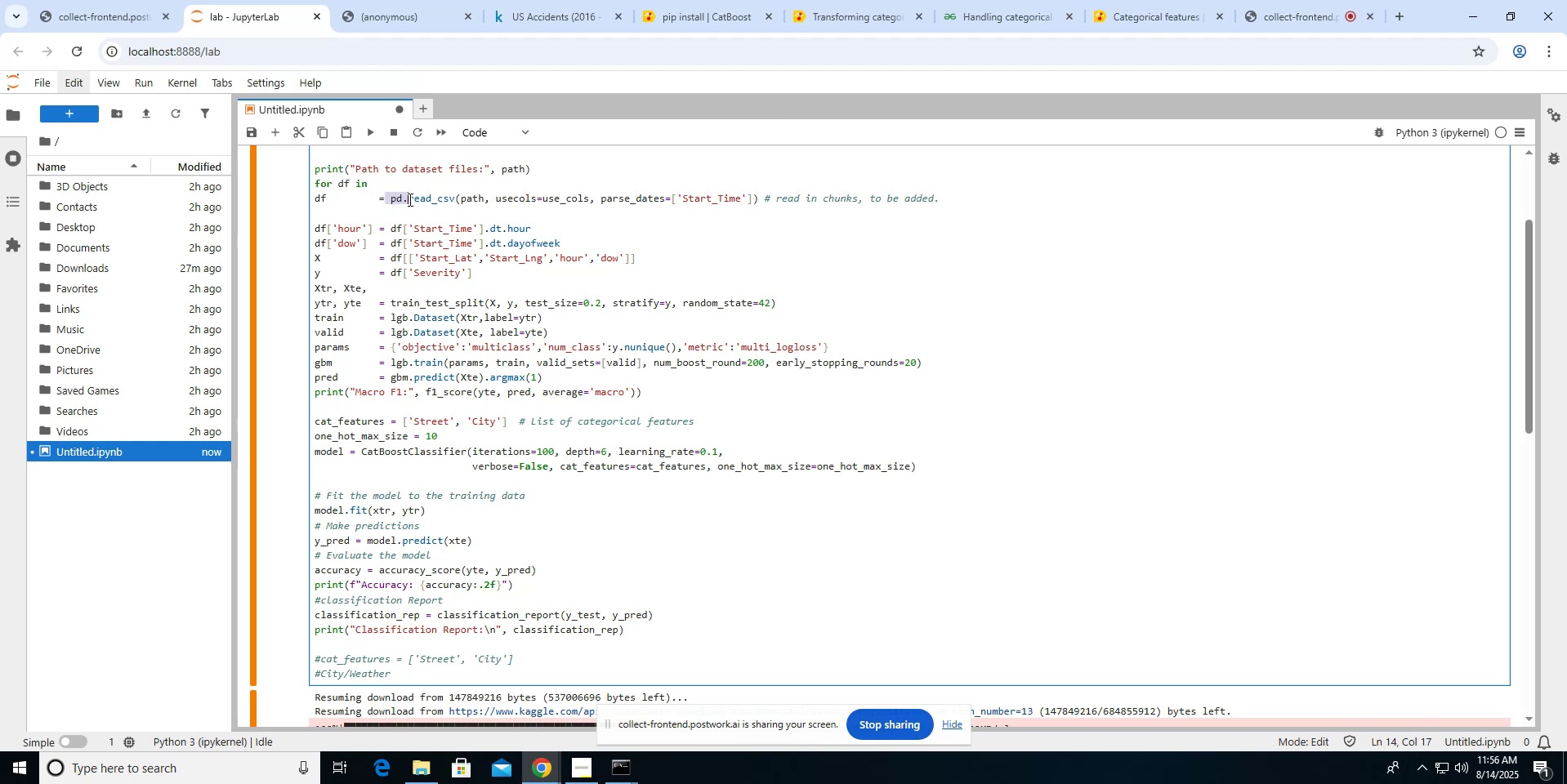 
left_click([408, 199])
 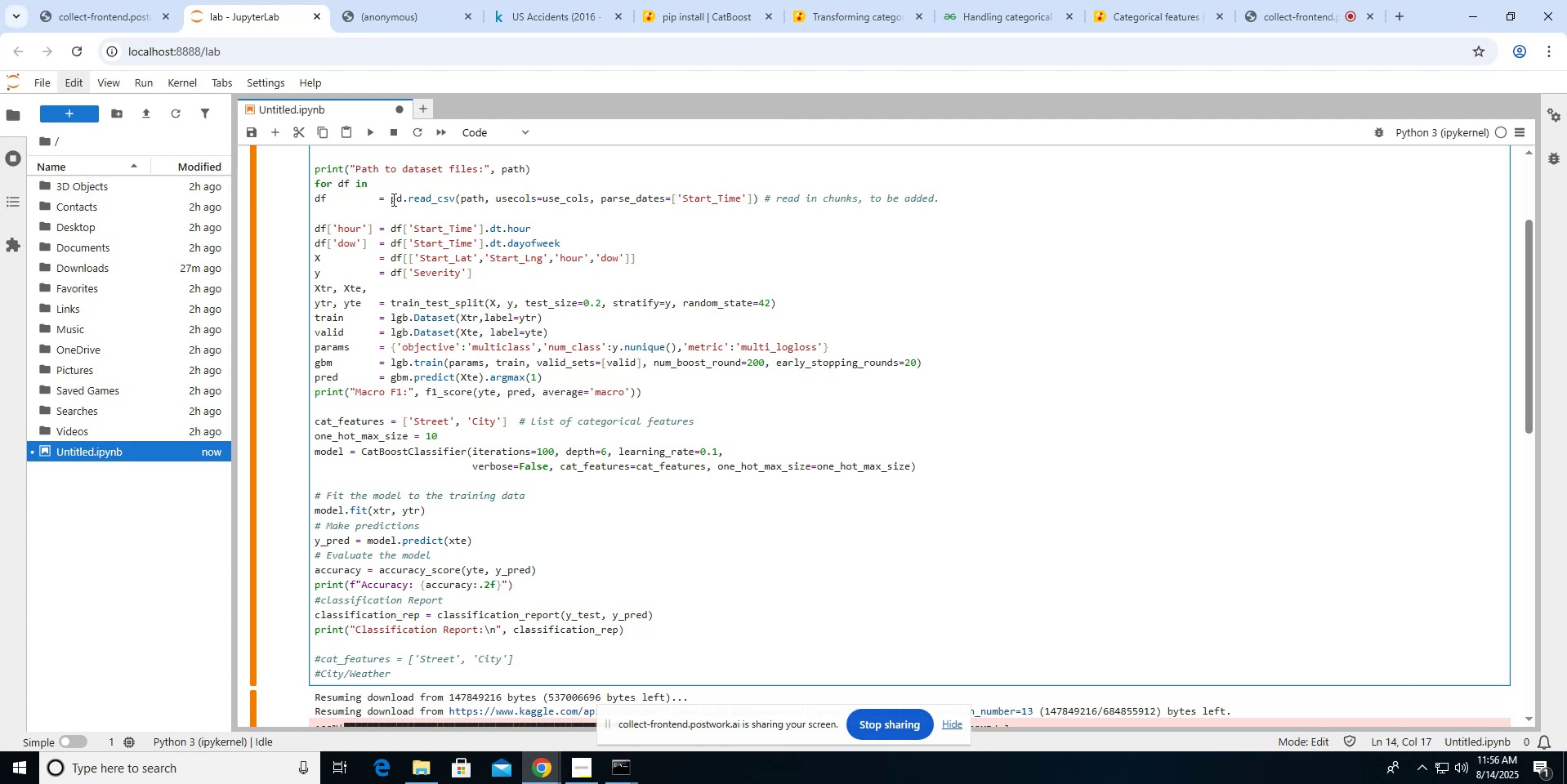 
left_click_drag(start_coordinate=[389, 199], to_coordinate=[757, 198])
 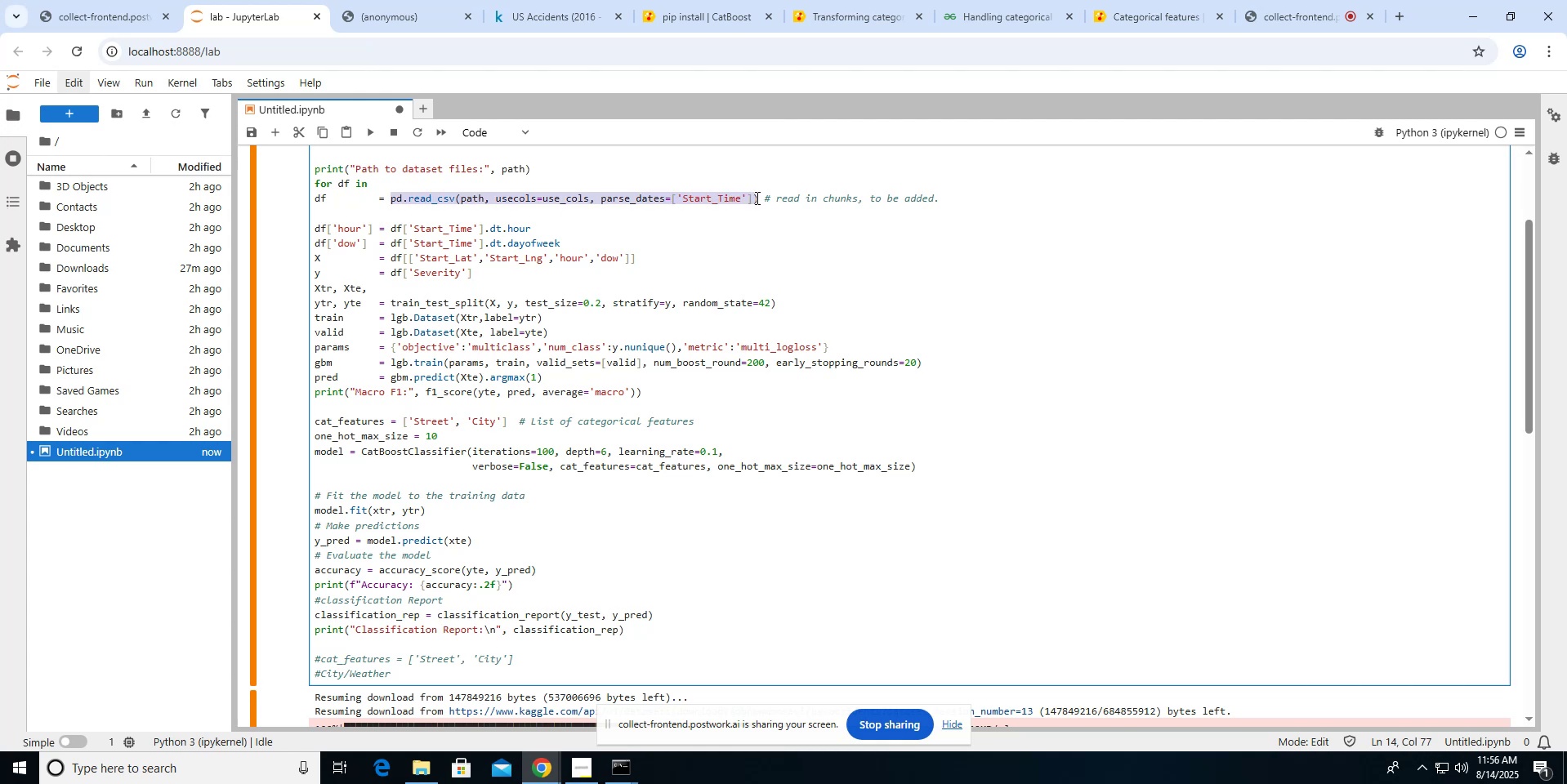 
hold_key(key=ControlLeft, duration=1.52)
 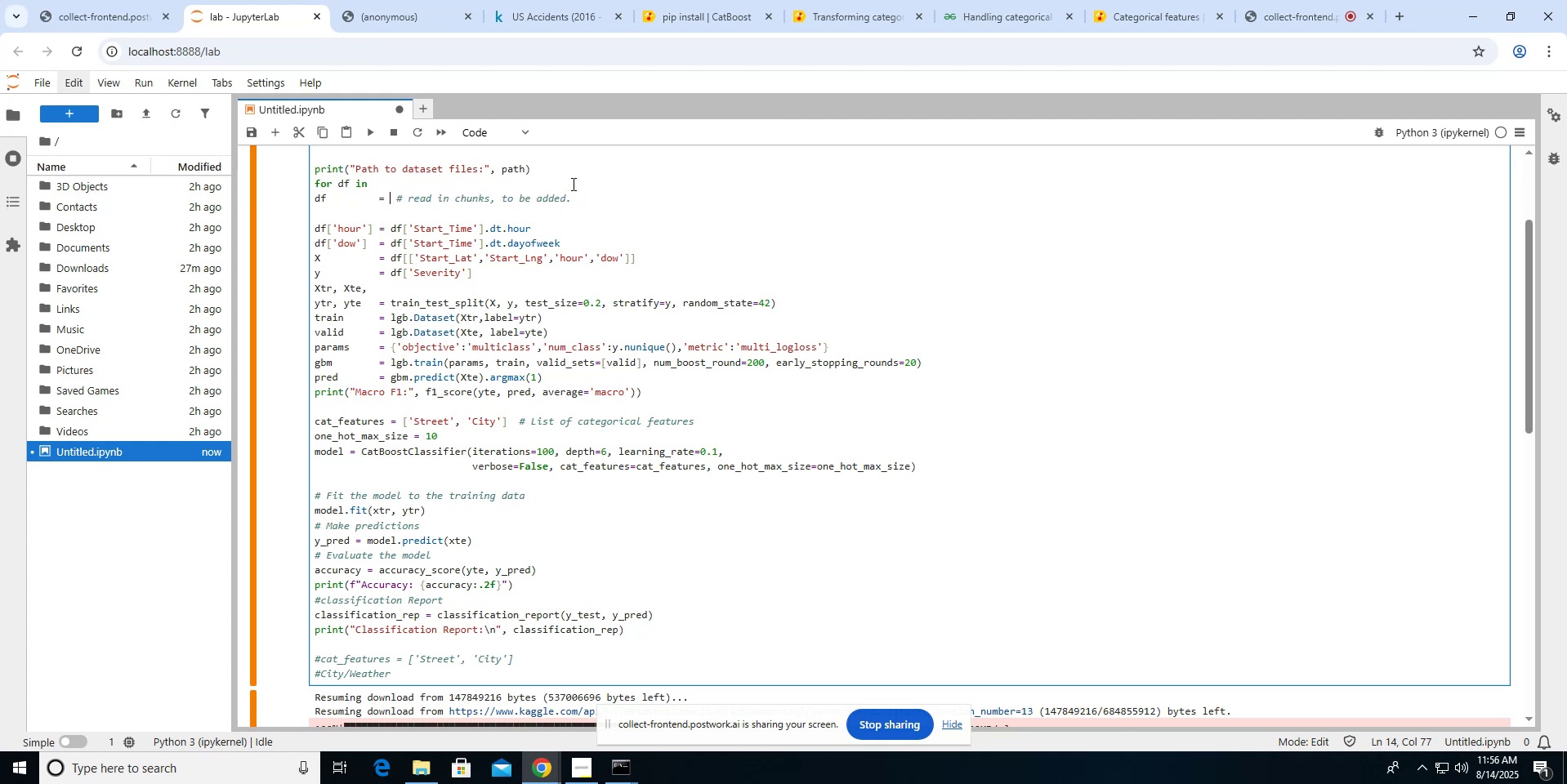 
key(Control+X)
 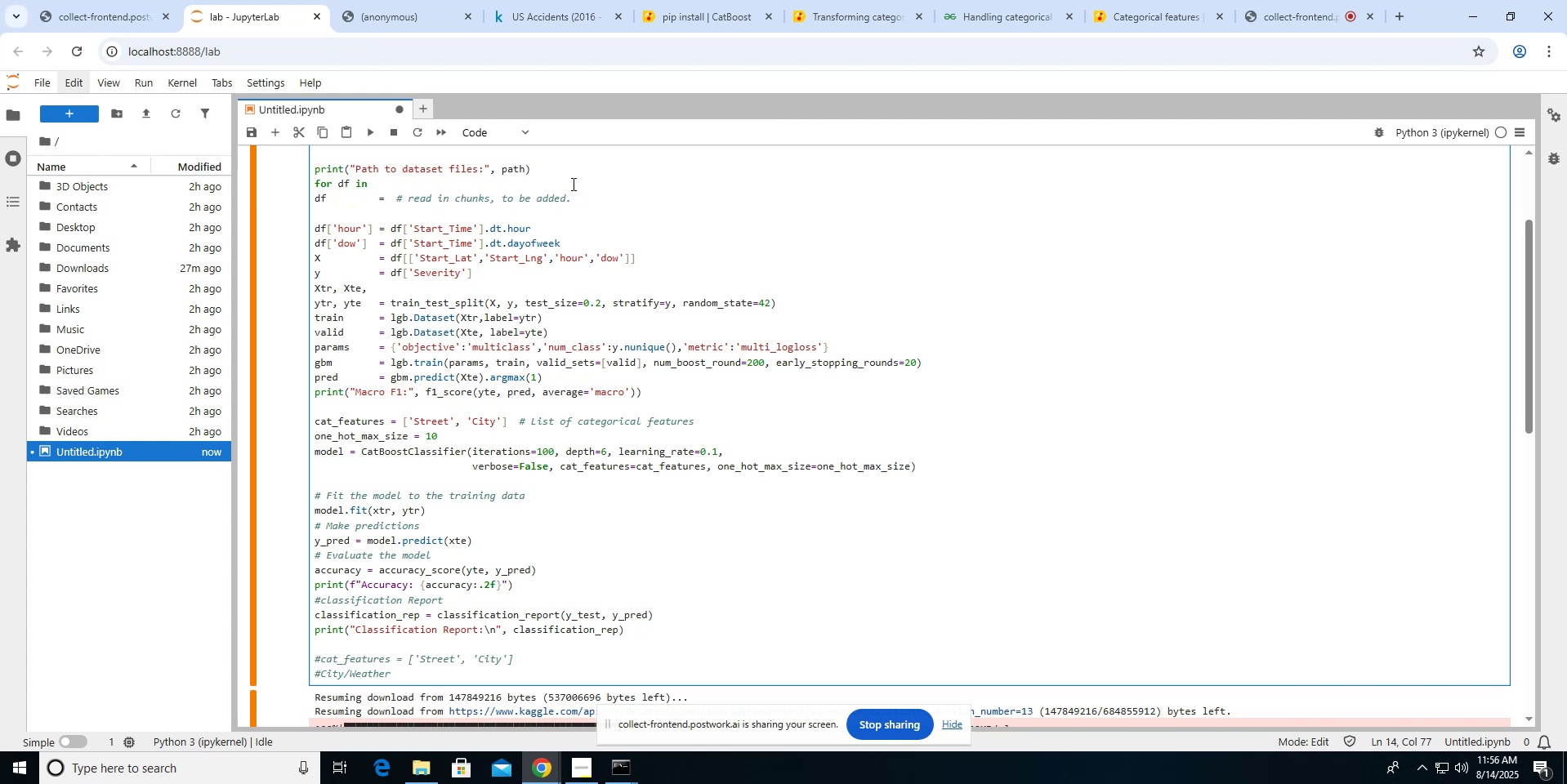 
left_click([572, 184])
 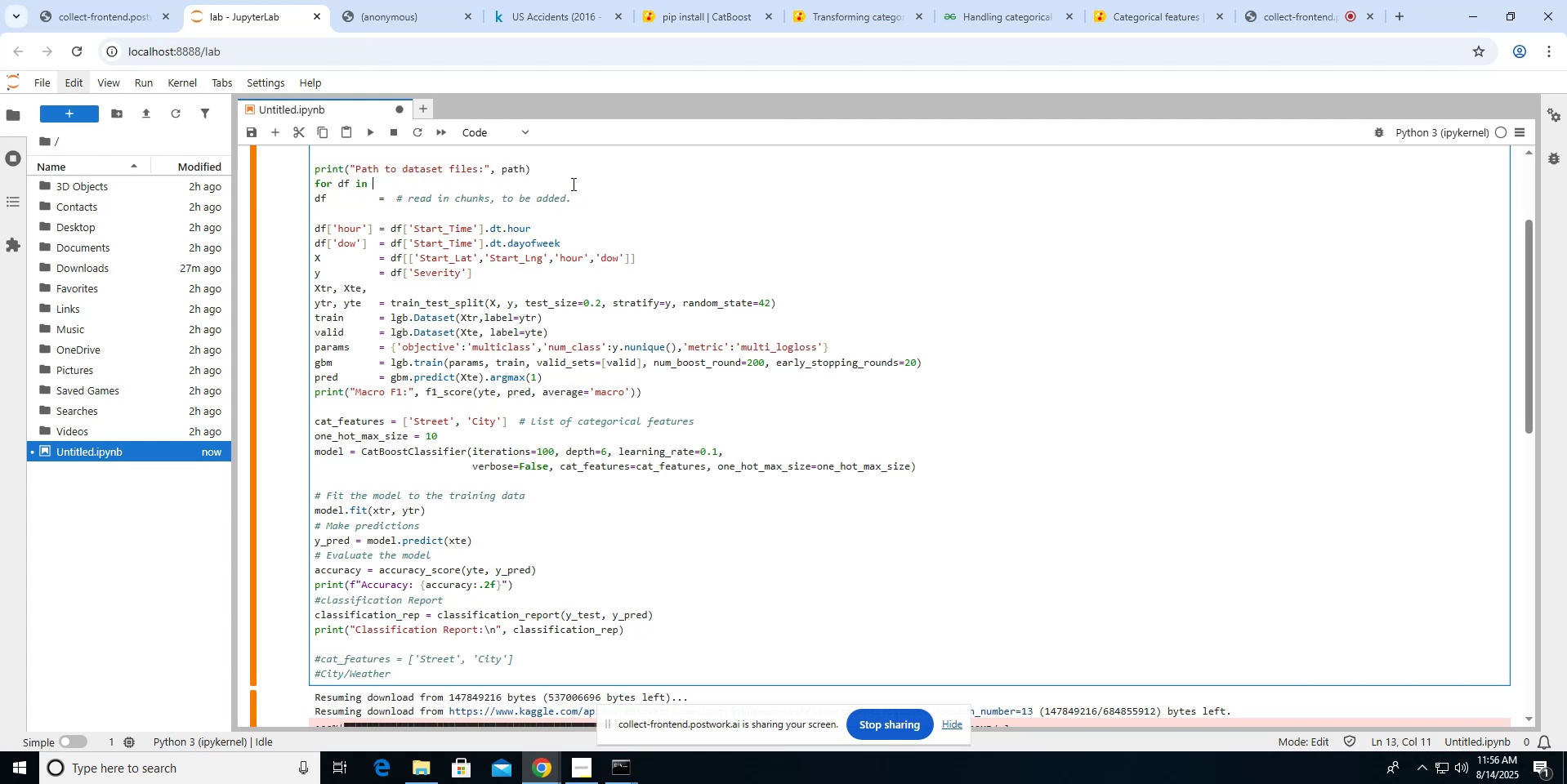 
key(Control+V)
 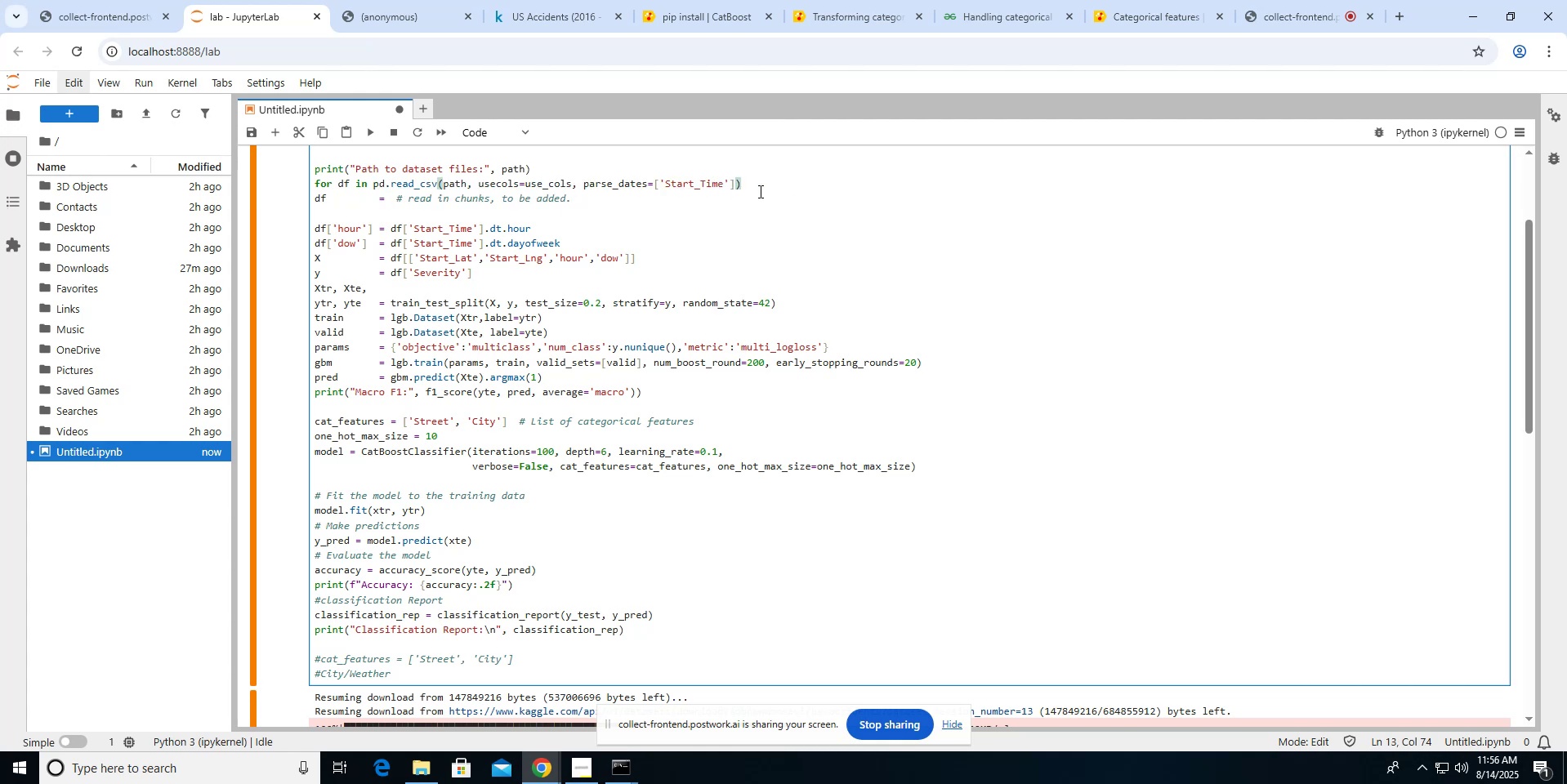 
key(ArrowLeft)
 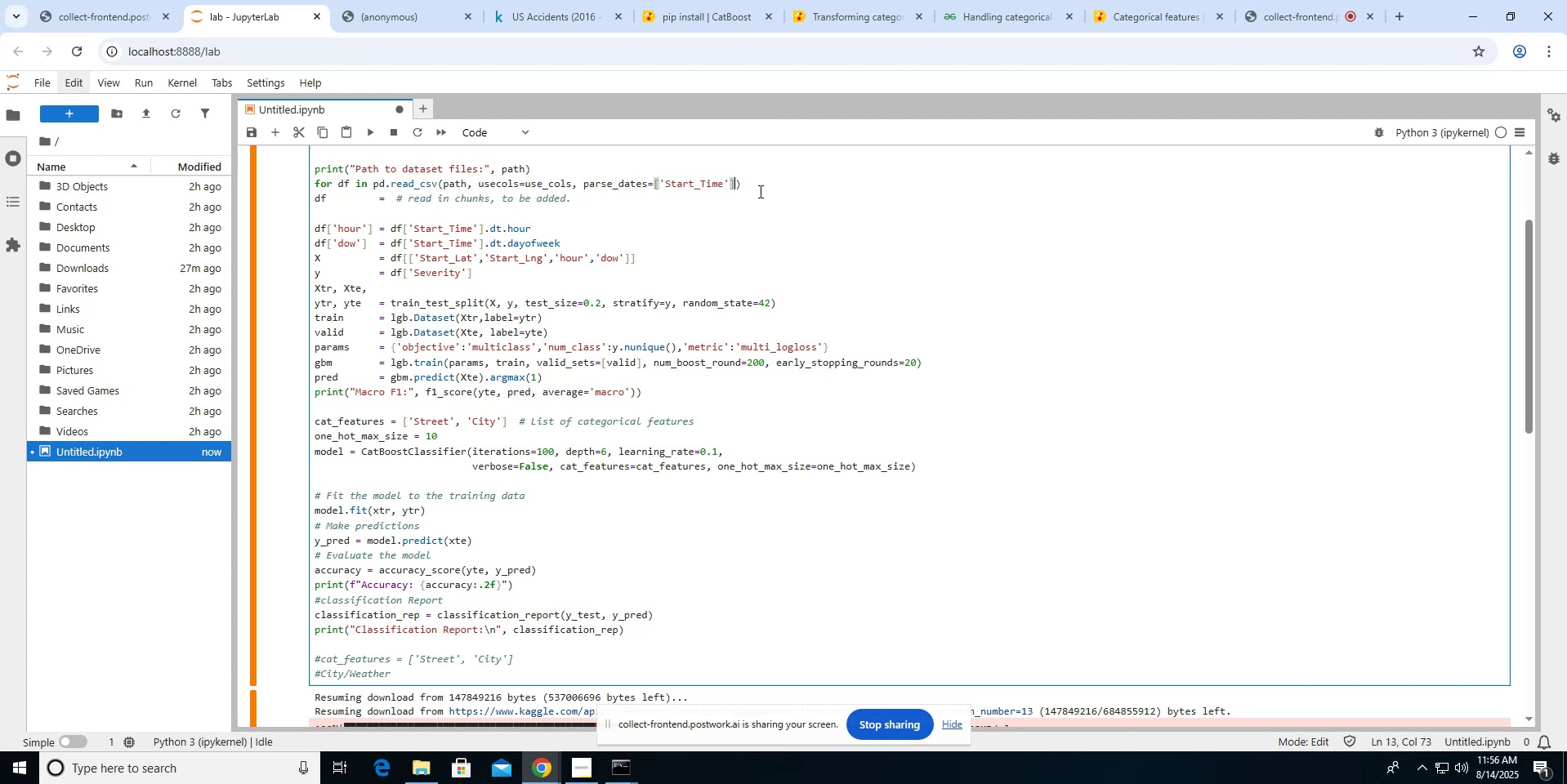 
type(,chunksize= 10000)
key(Backspace)
 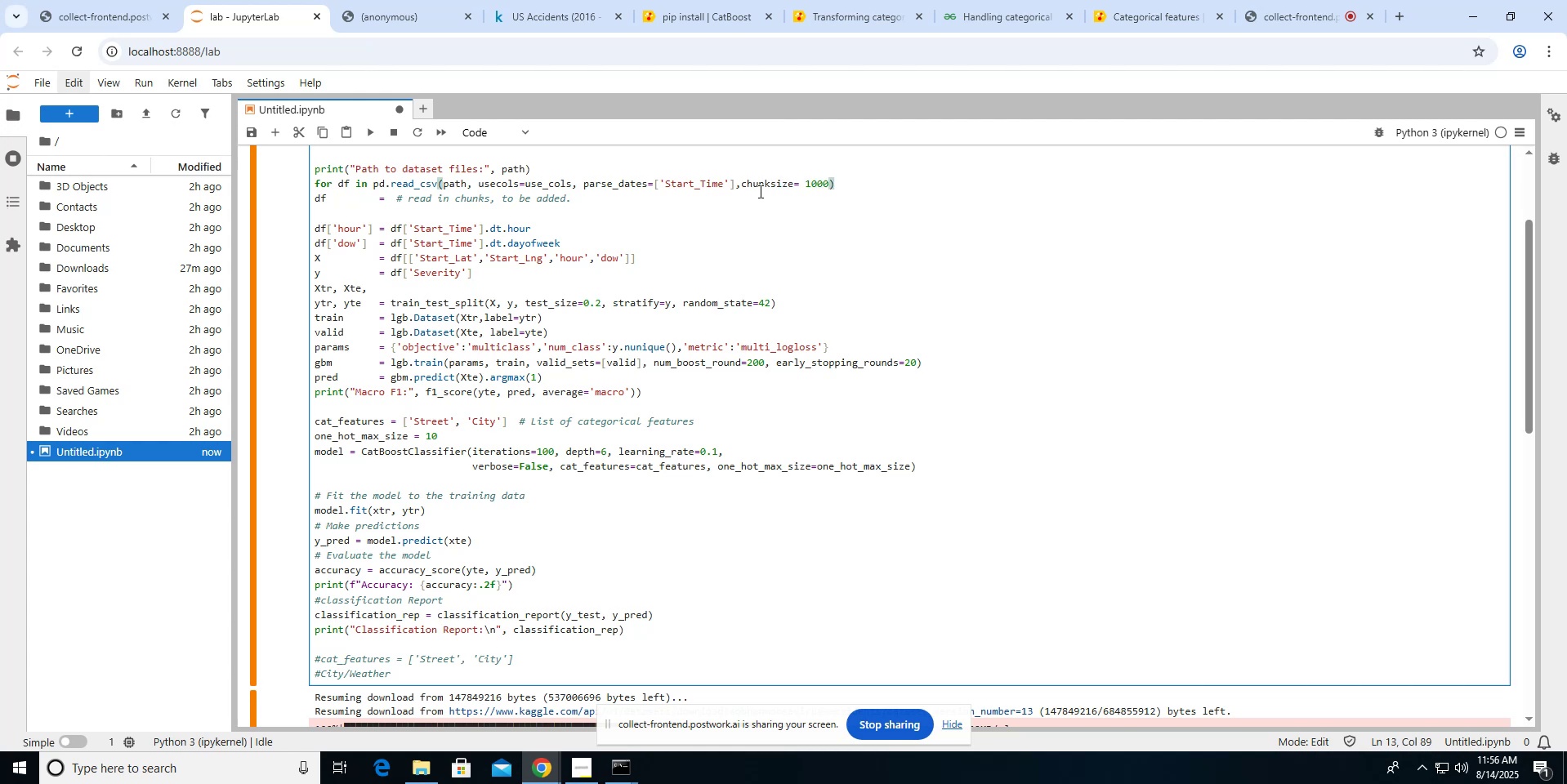 
wait(5.31)
 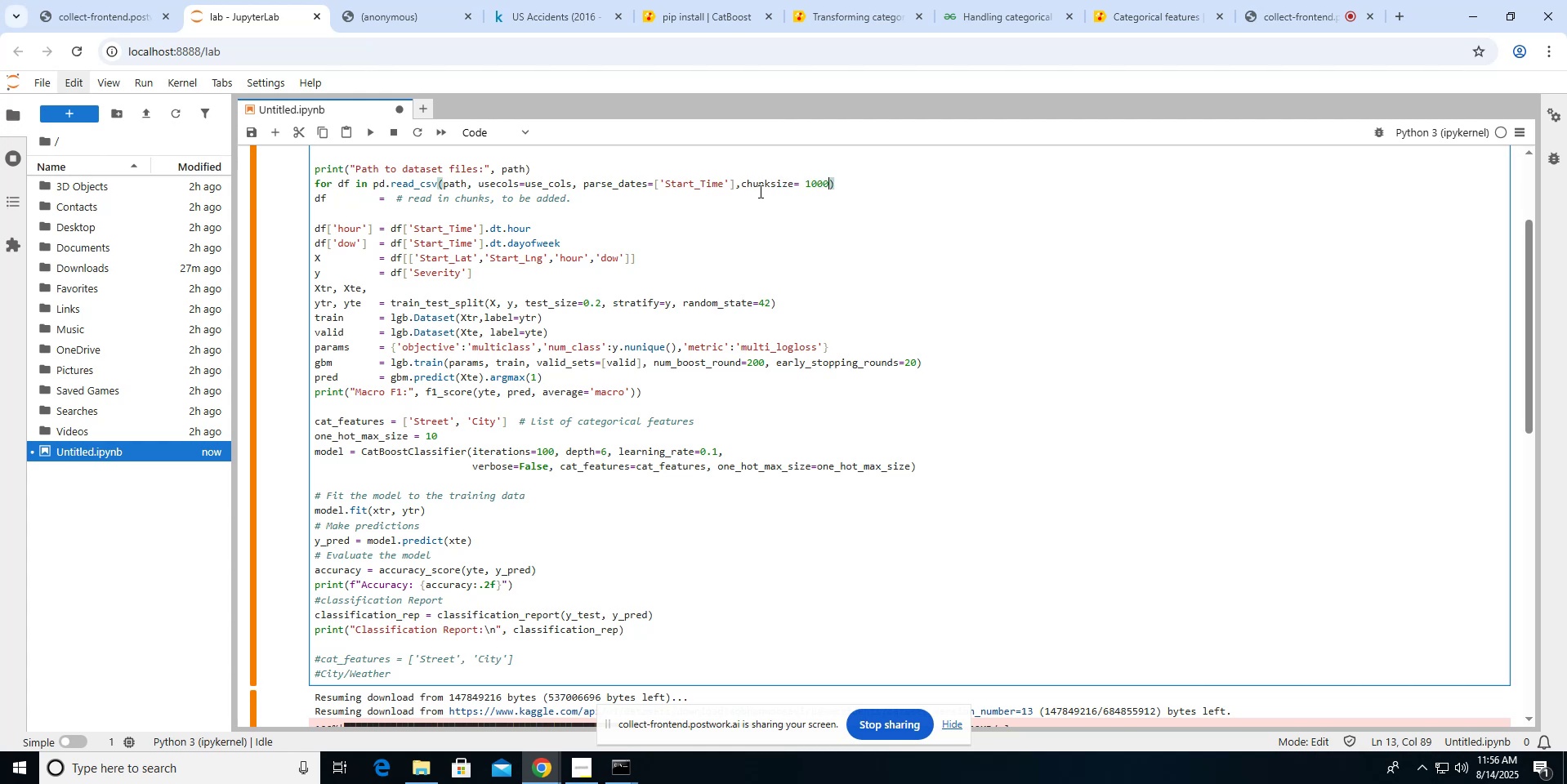 
key(Control+Z)
 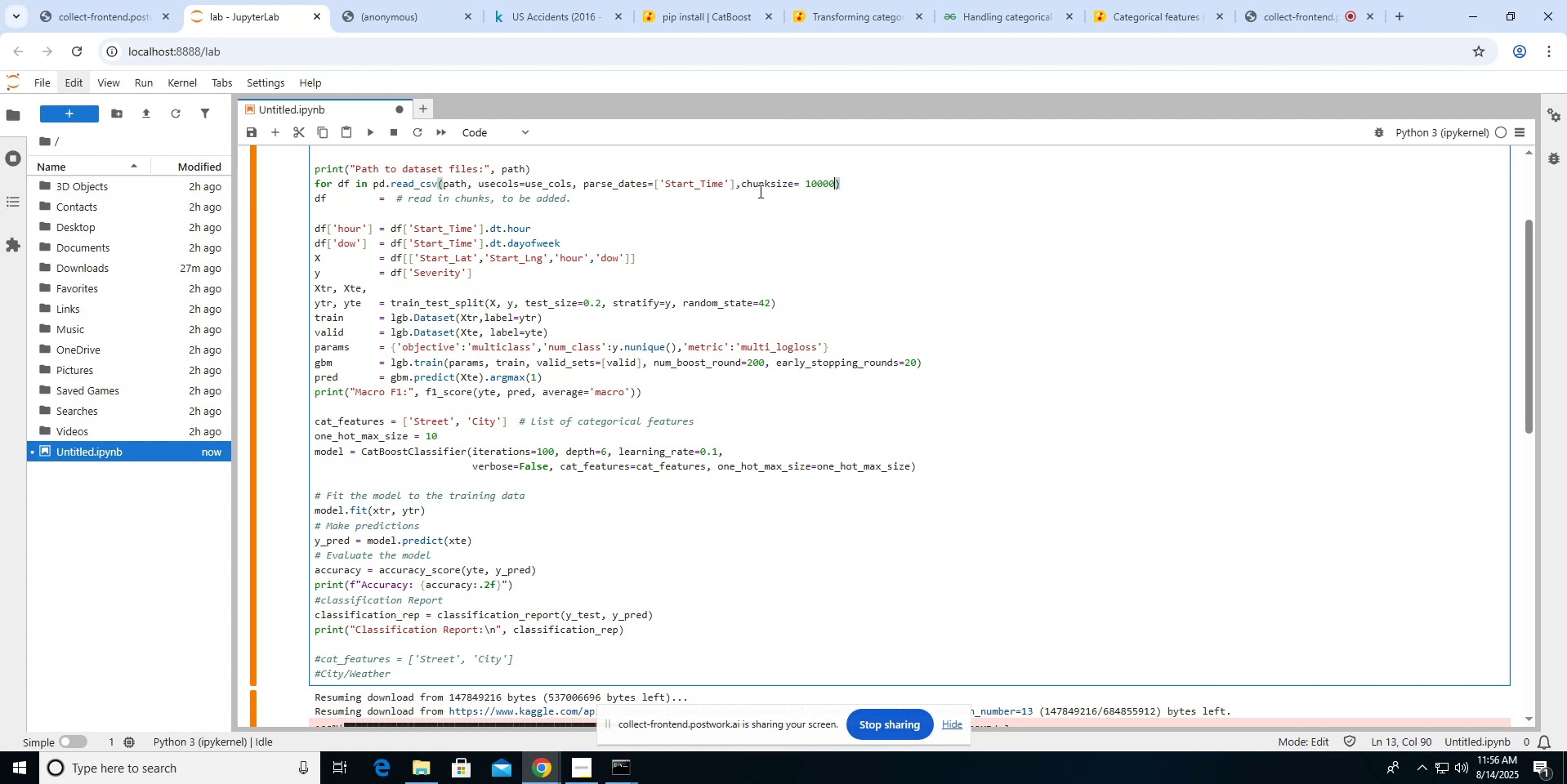 
key(Control+Z)
 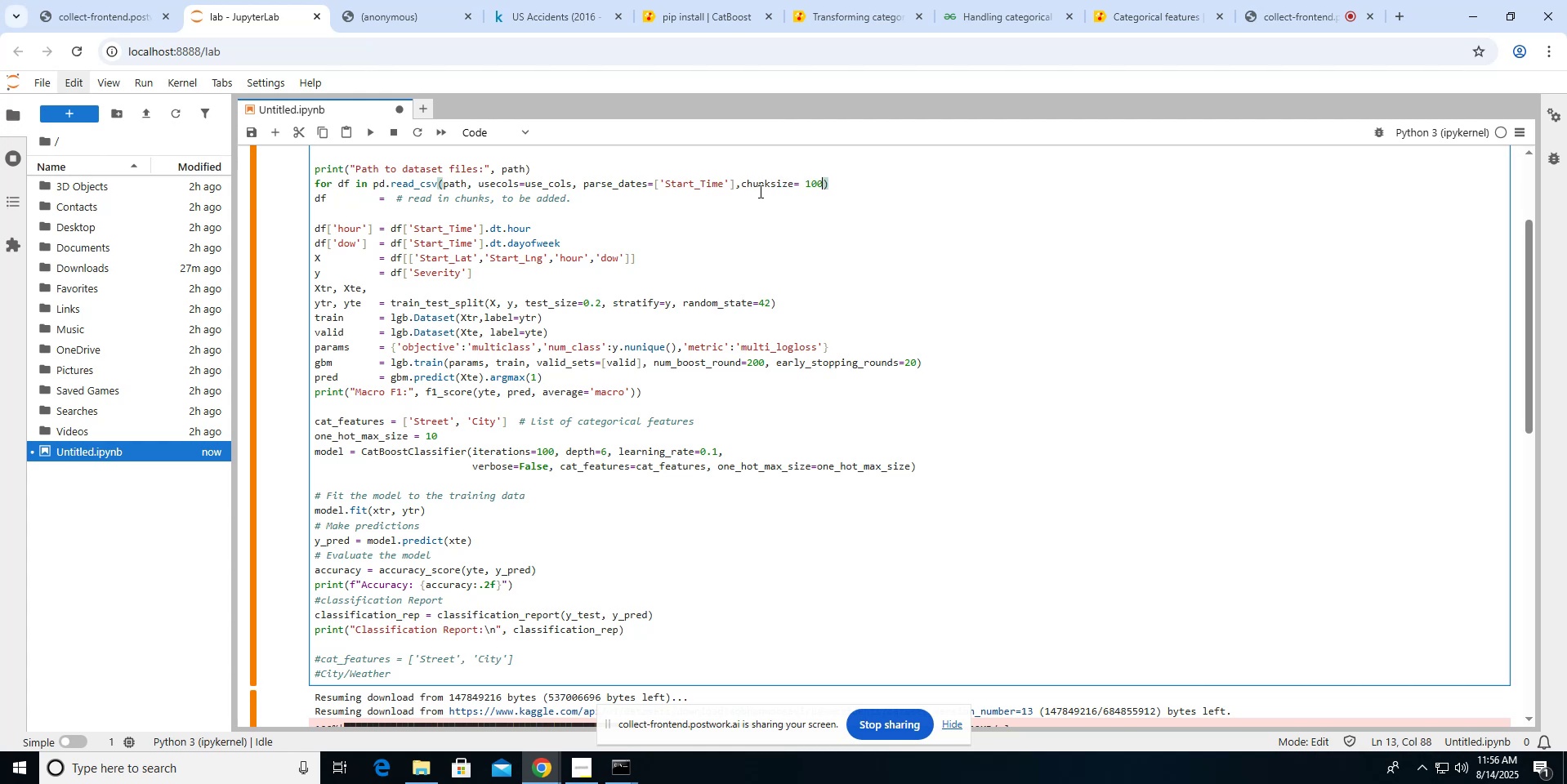 
key(Control+Z)
 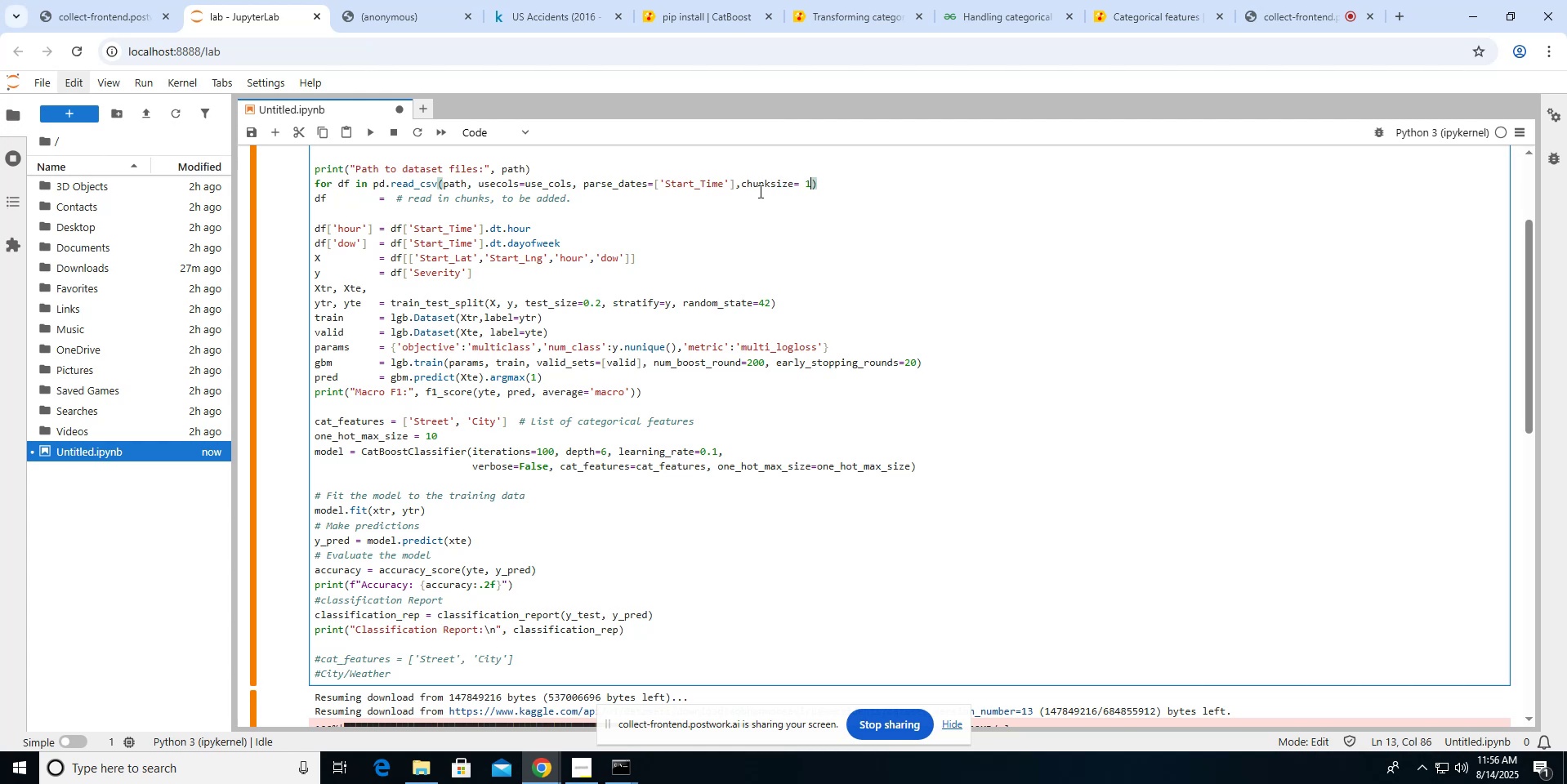 
key(Control+Z)
 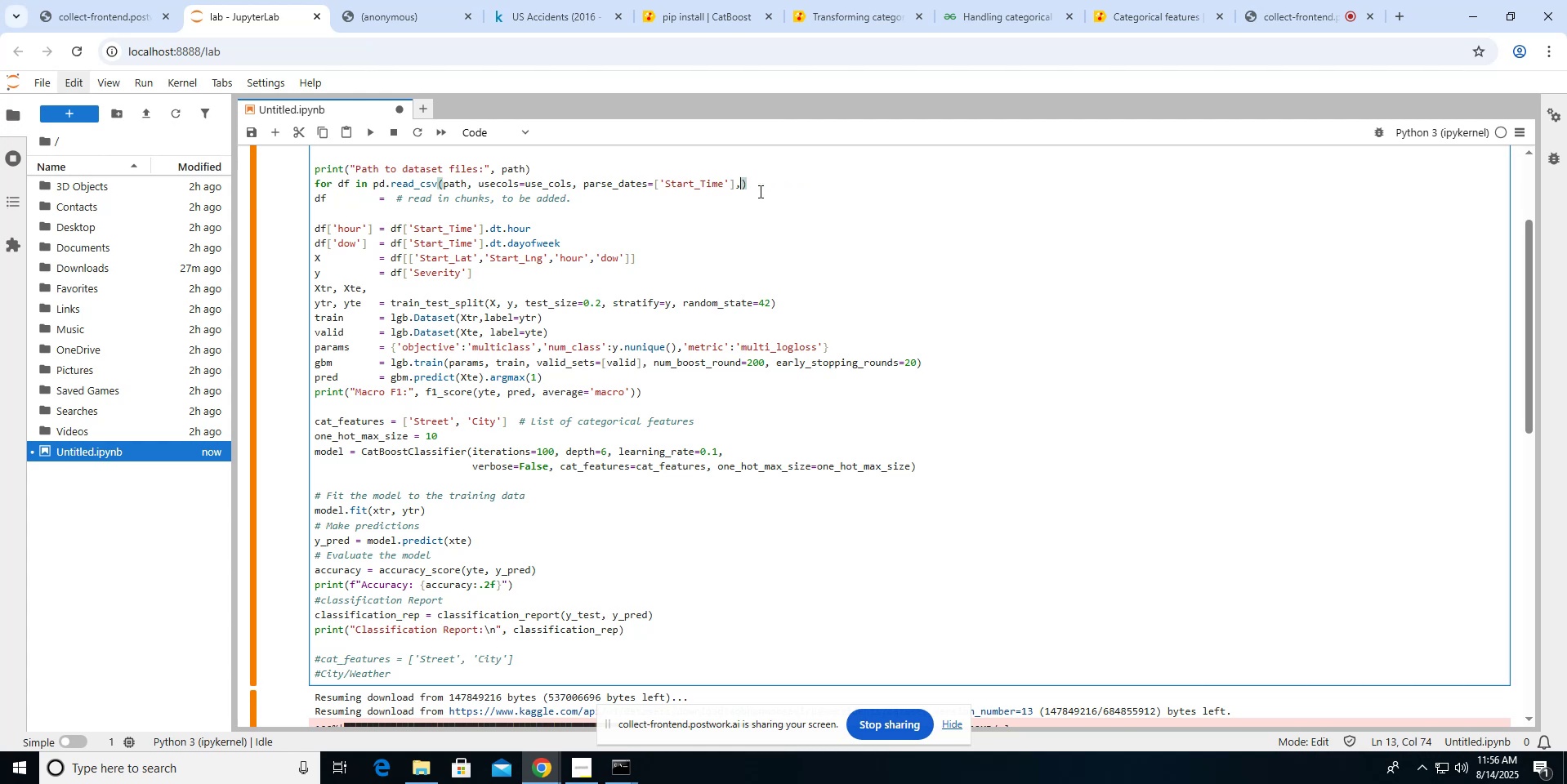 
key(Control+Z)
 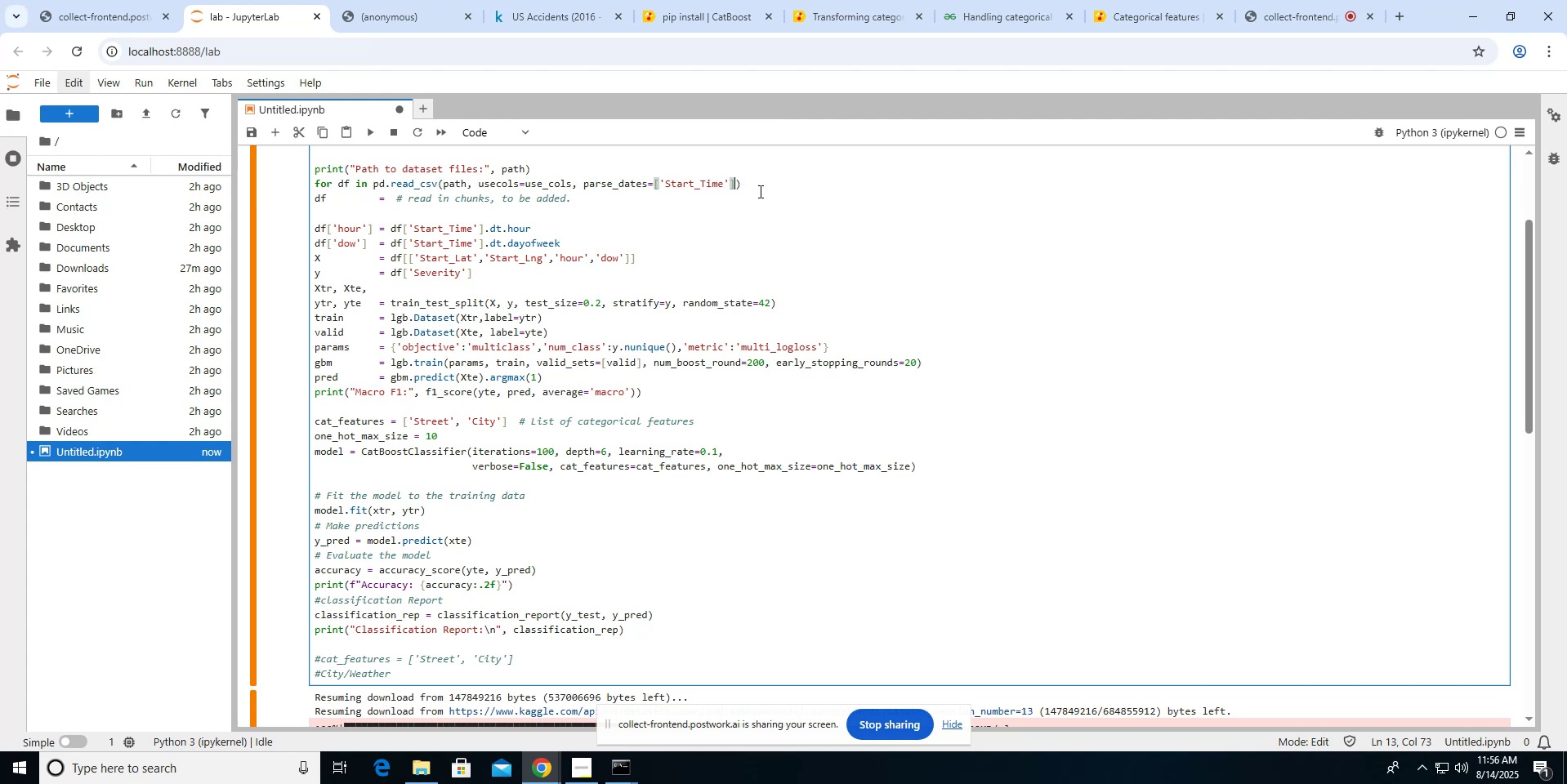 
key(Control+Z)
 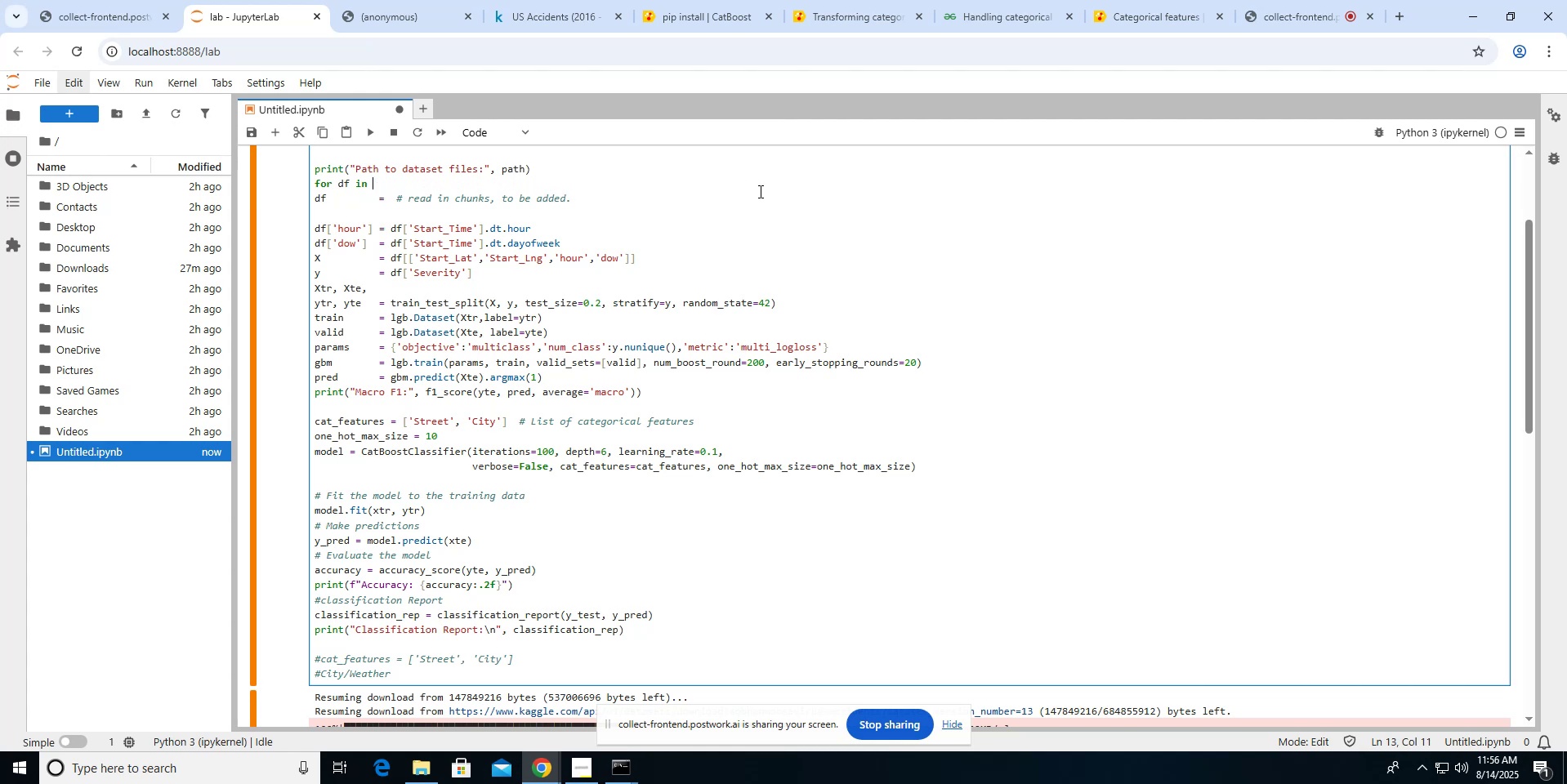 
key(Control+Z)
 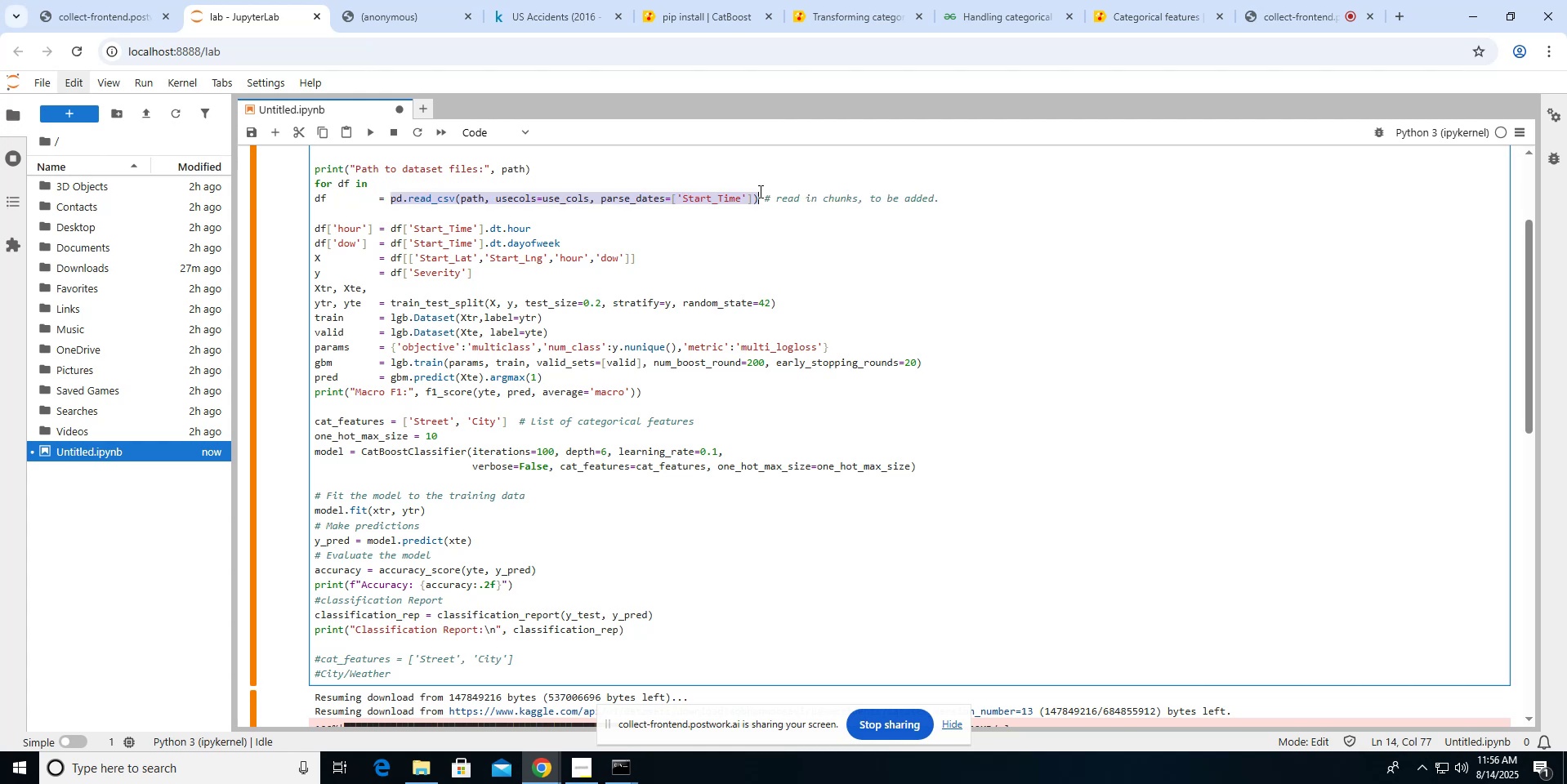 
key(Control+Z)
 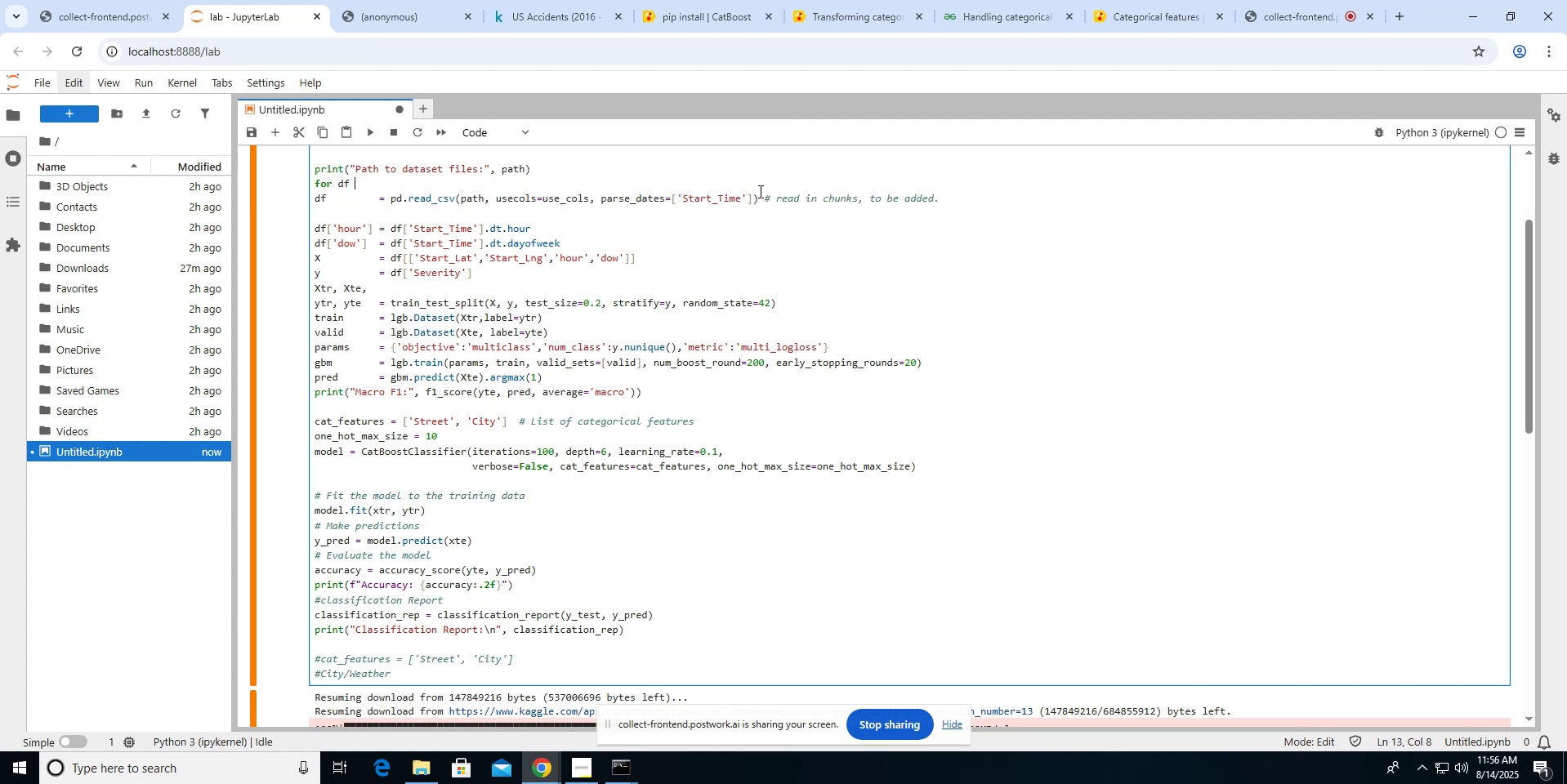 
key(Control+Z)
 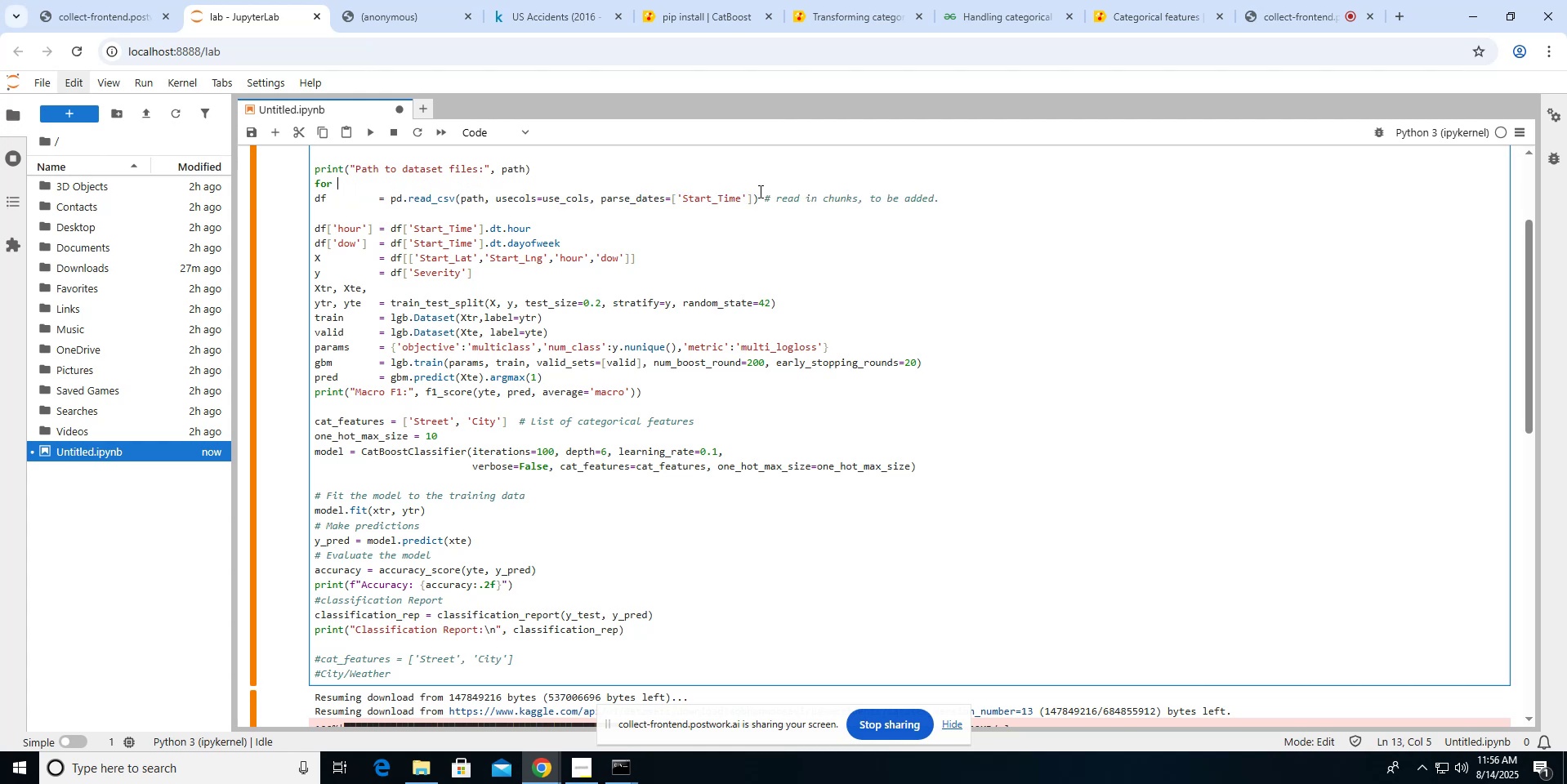 
key(Control+Z)
 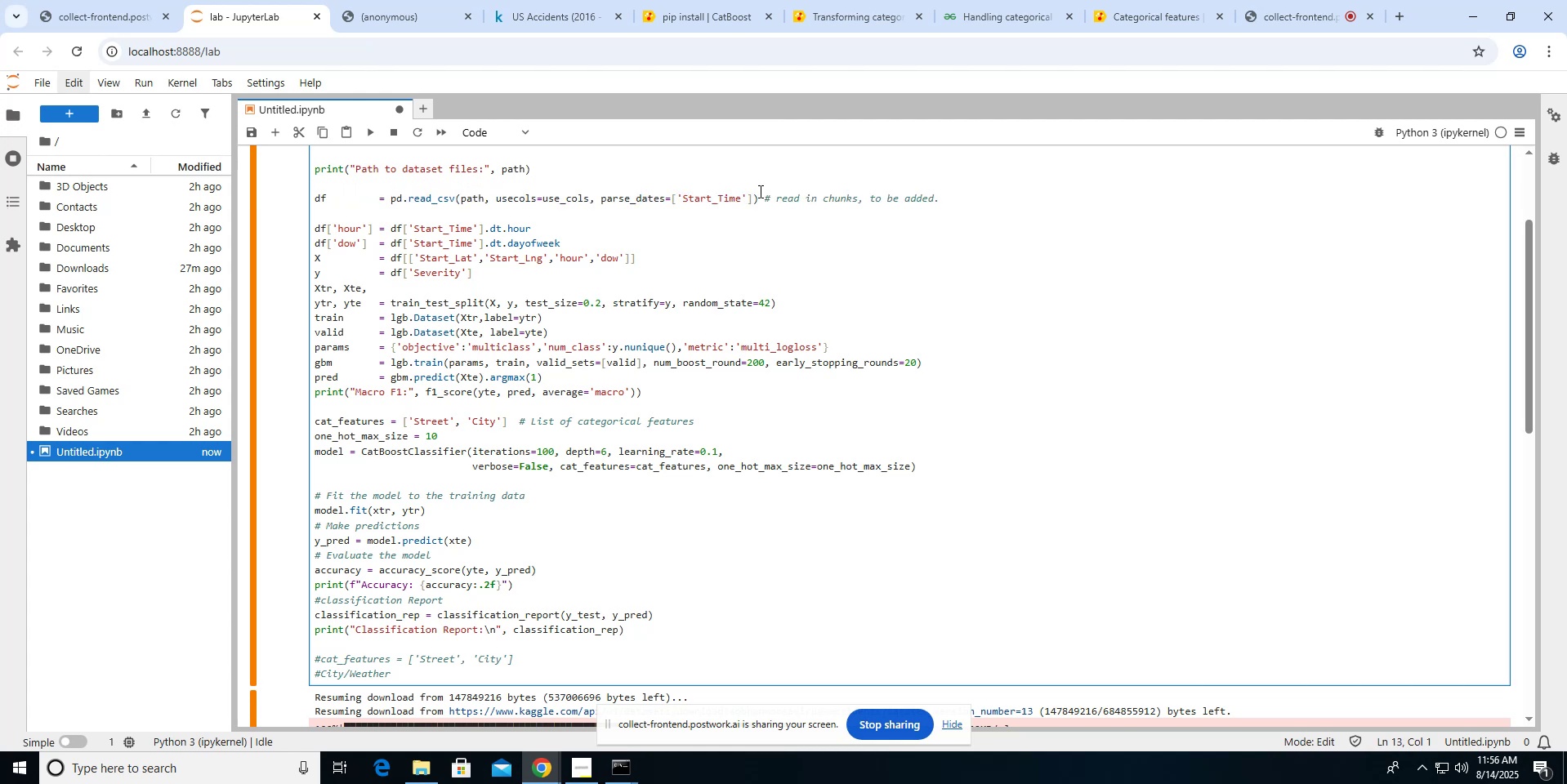 
wait(7.77)
 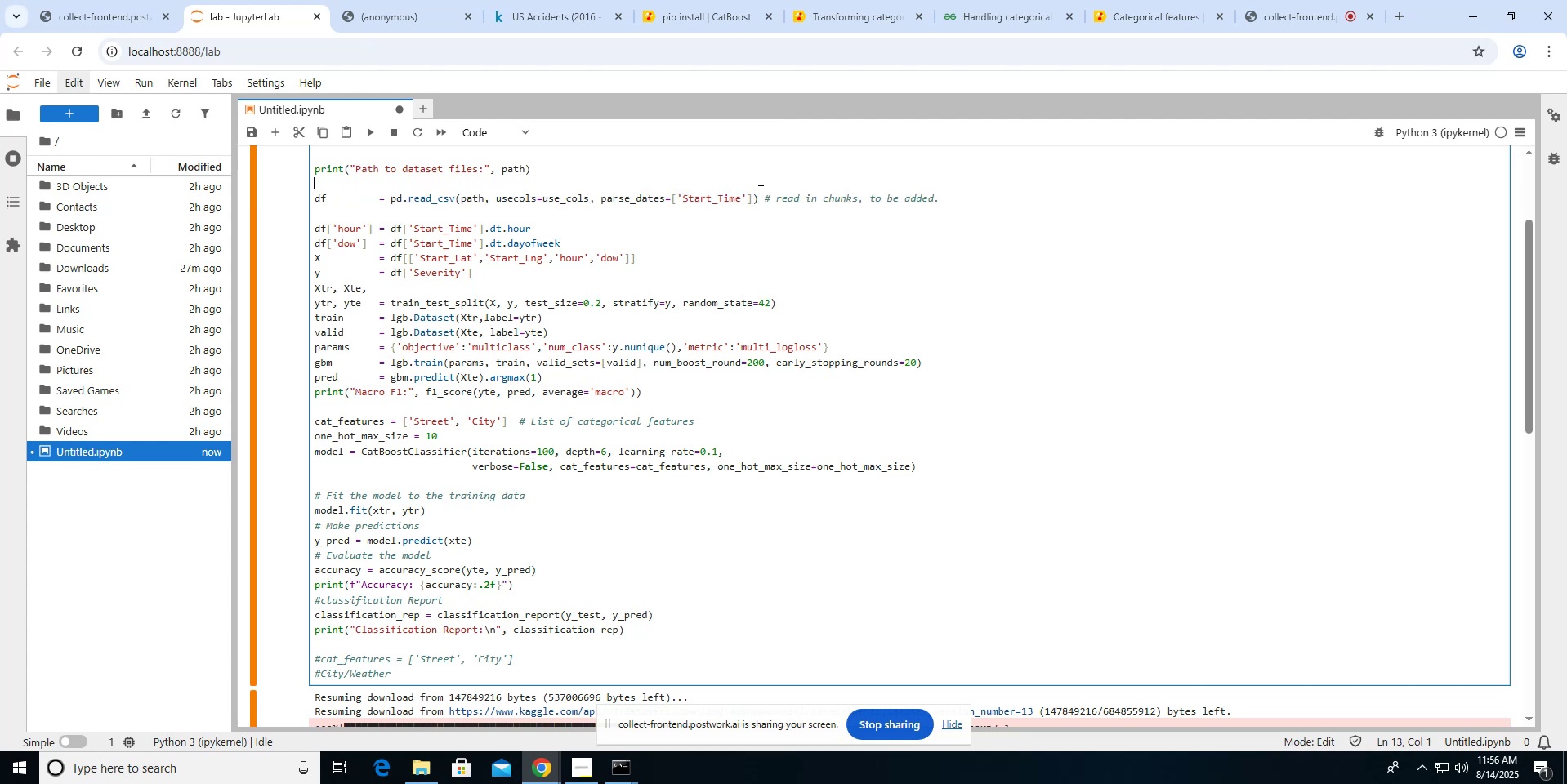 
left_click([373, 131])
 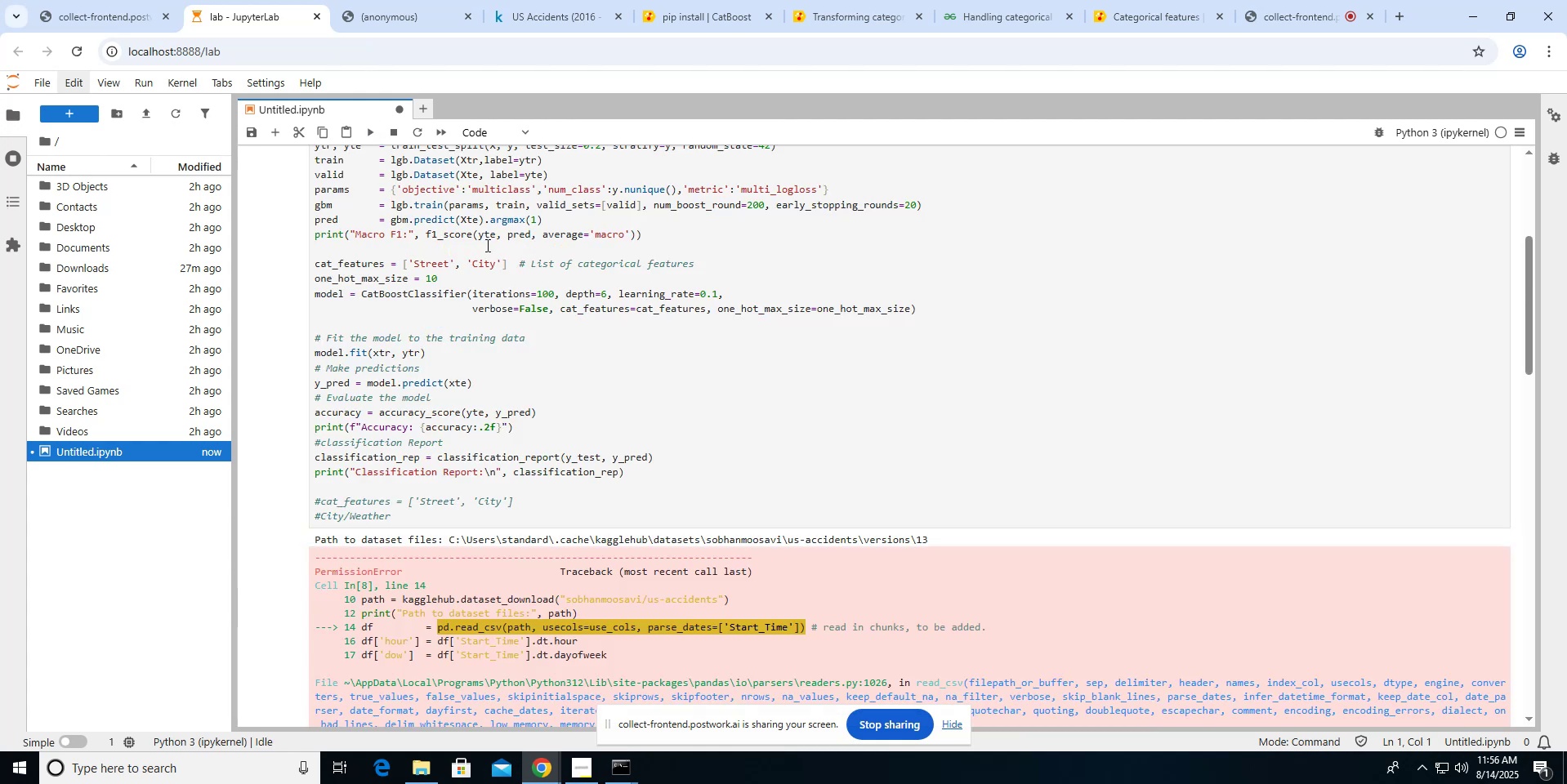 
scroll: coordinate [486, 245], scroll_direction: down, amount: 10.0
 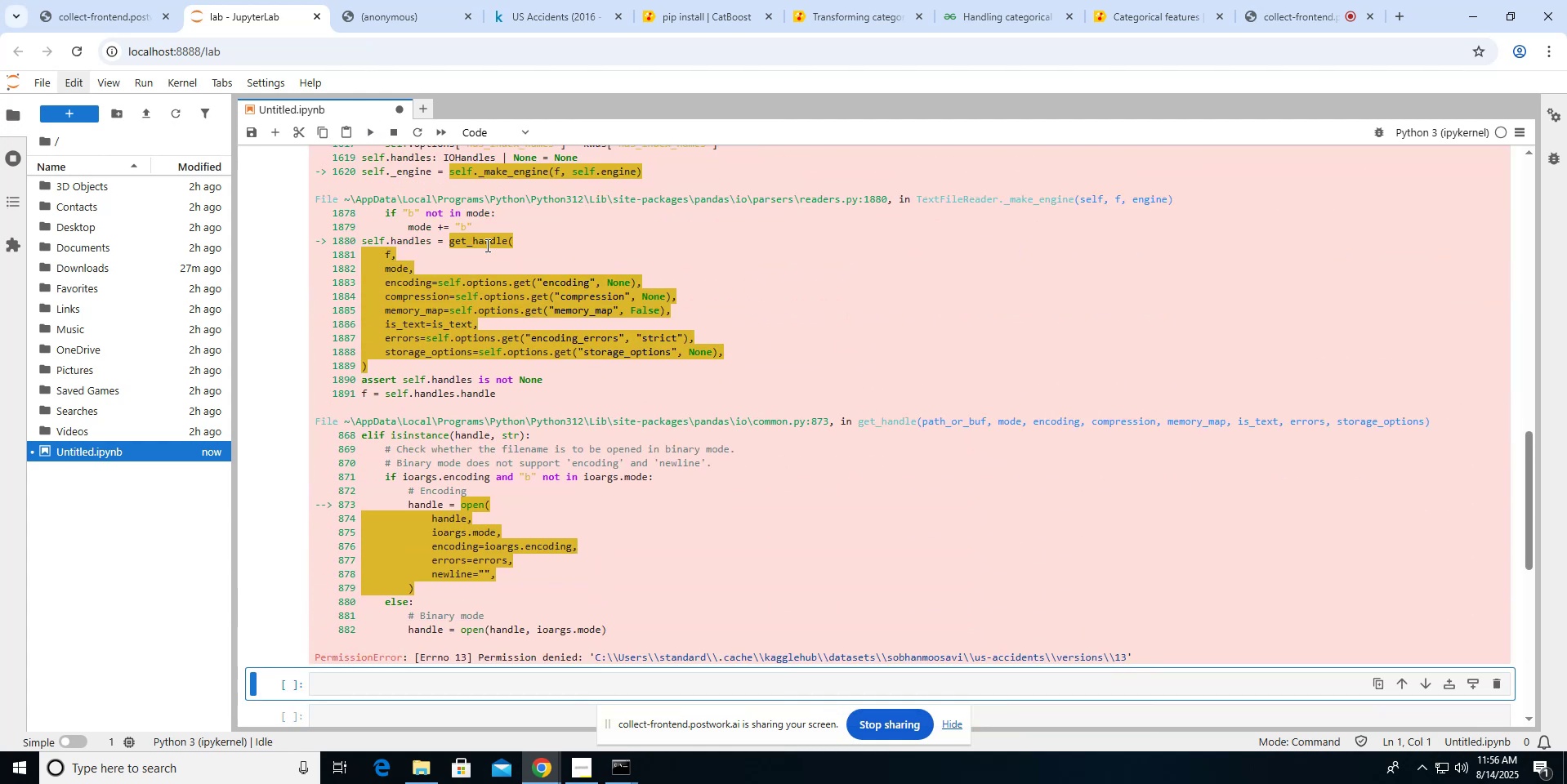 
scroll: coordinate [486, 245], scroll_direction: up, amount: 15.0
 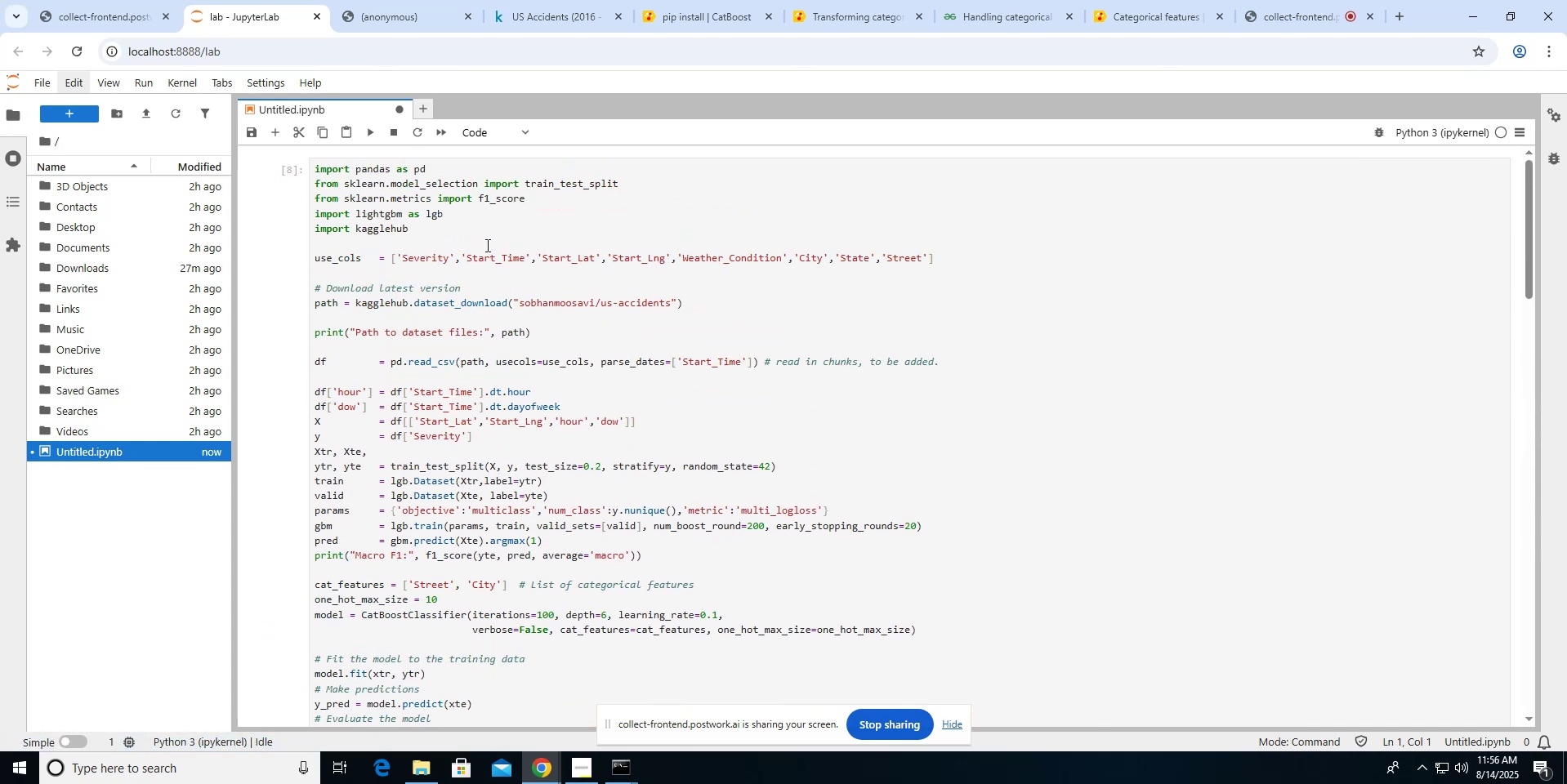 
scroll: coordinate [510, 355], scroll_direction: down, amount: 15.0
 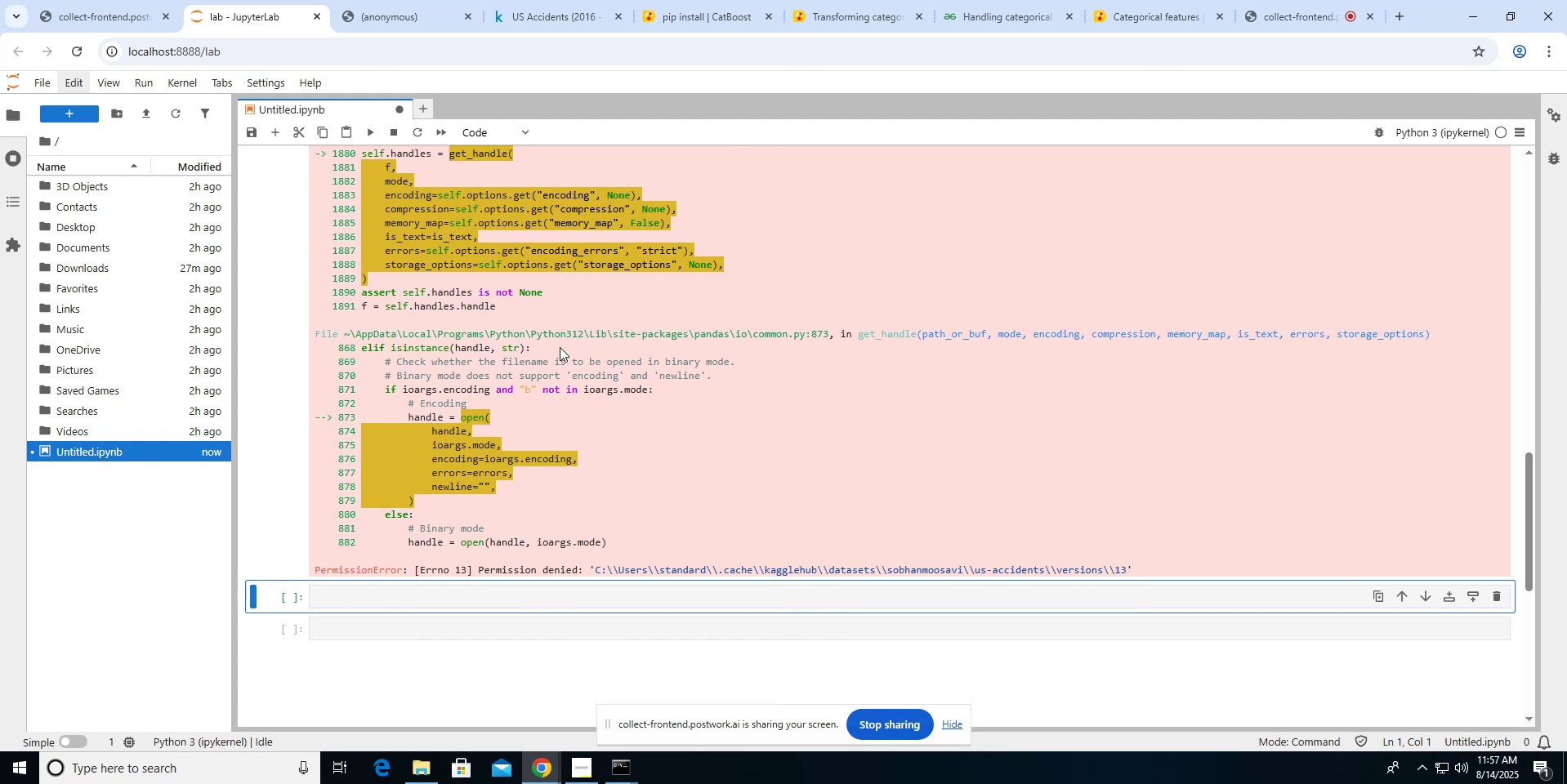 
wait(5.43)
 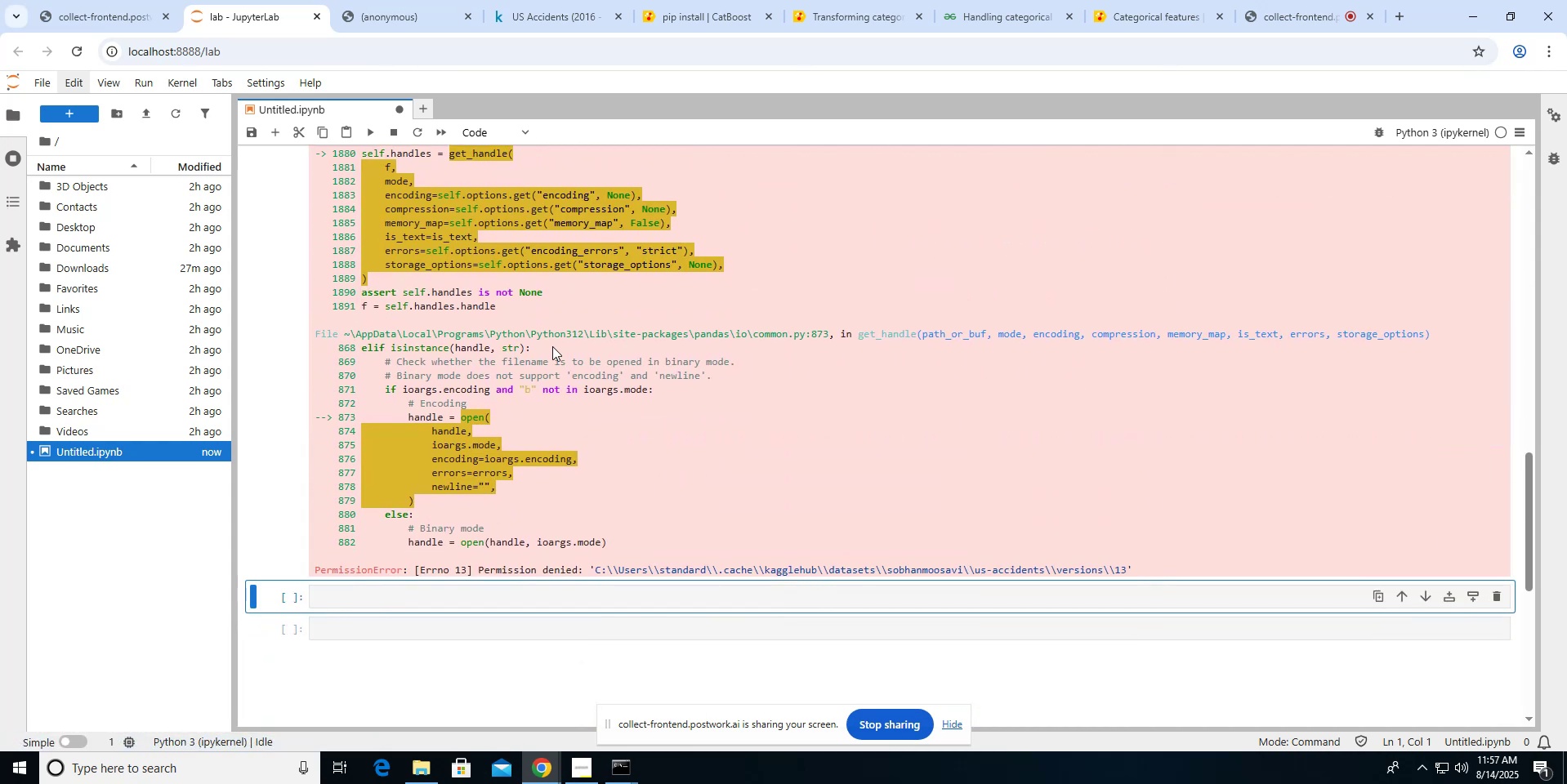 
scroll: coordinate [560, 347], scroll_direction: up, amount: 13.0
 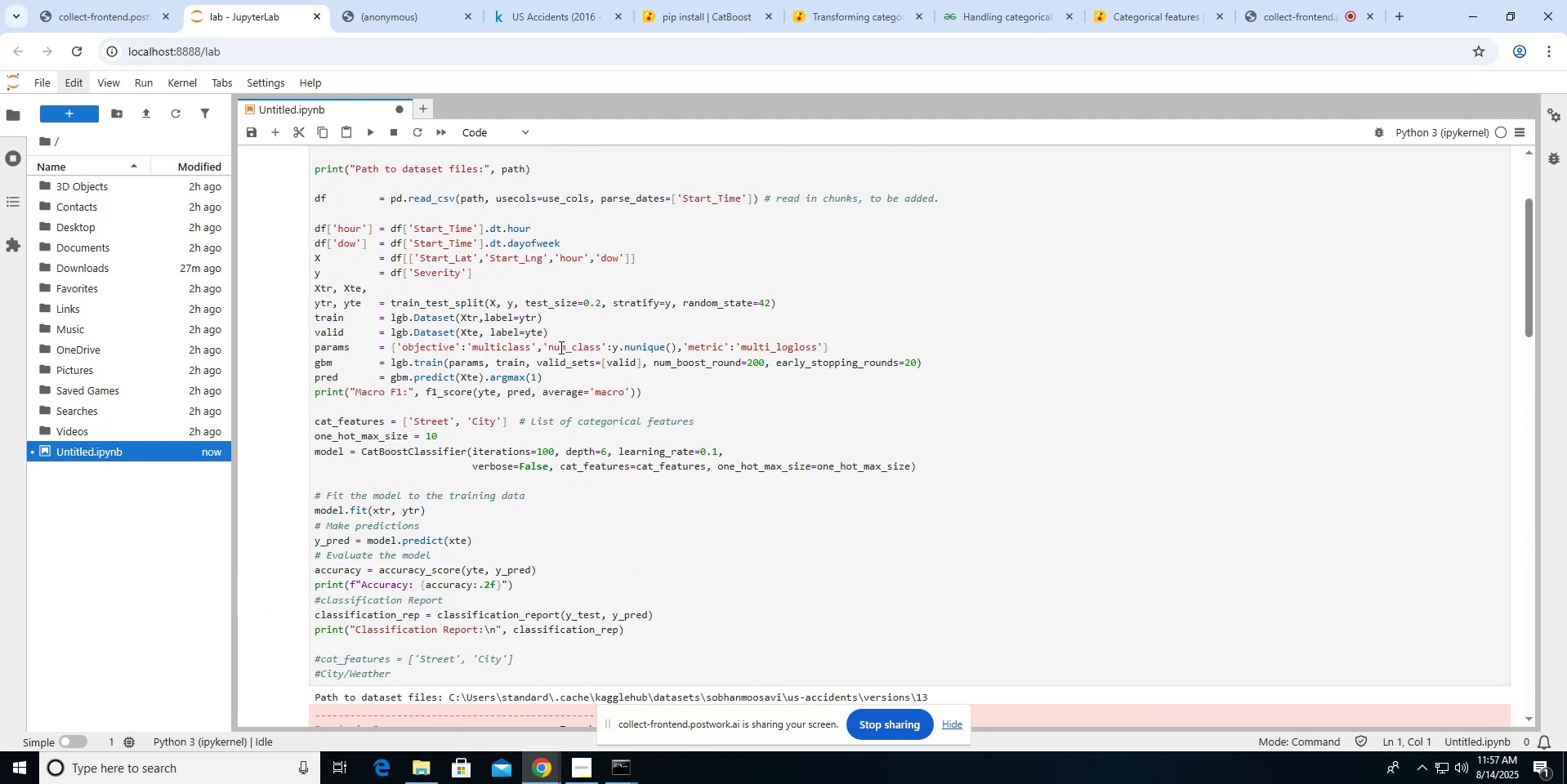 
scroll: coordinate [560, 347], scroll_direction: down, amount: 9.0
 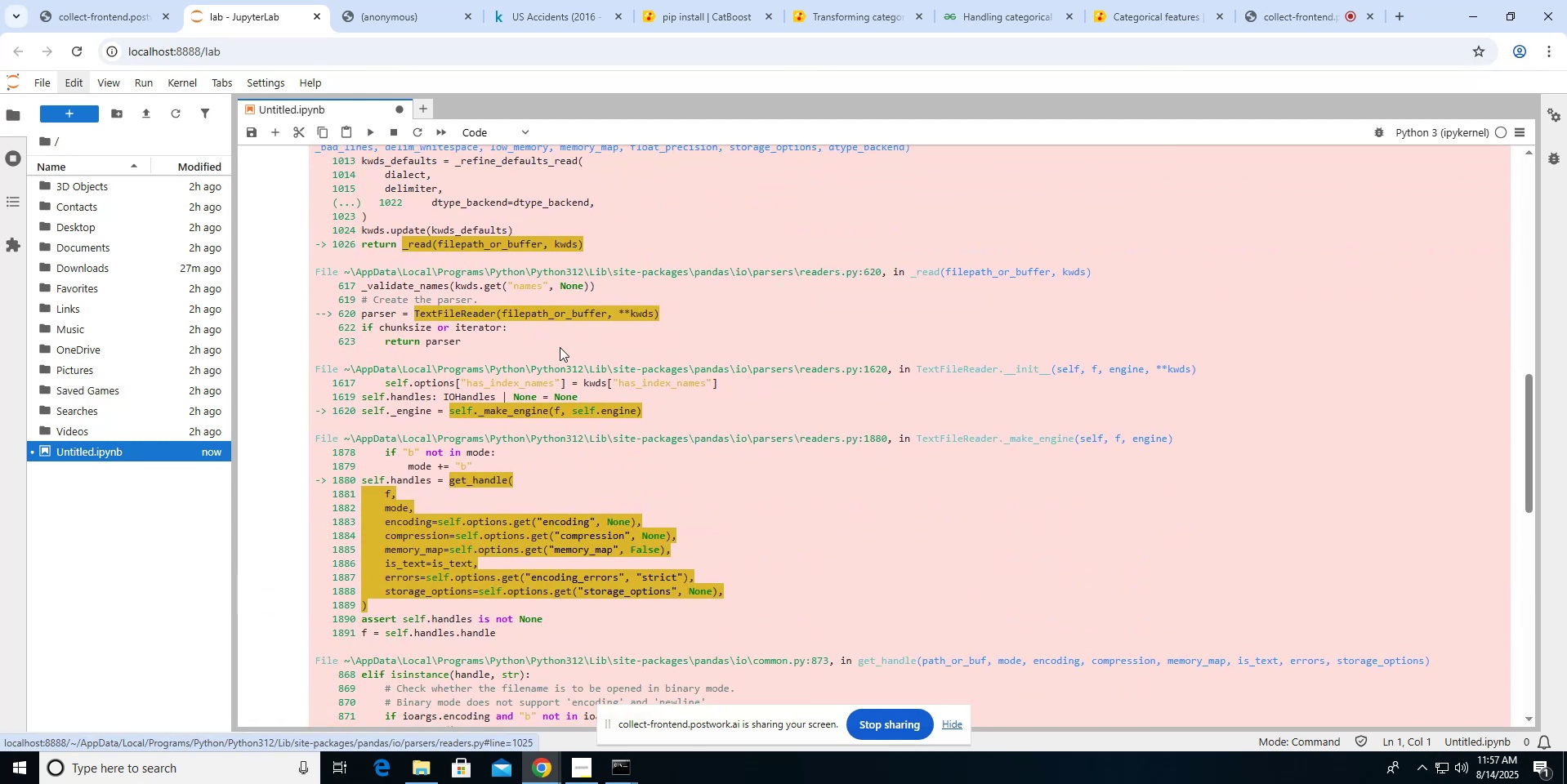 
scroll: coordinate [560, 347], scroll_direction: up, amount: 13.0
 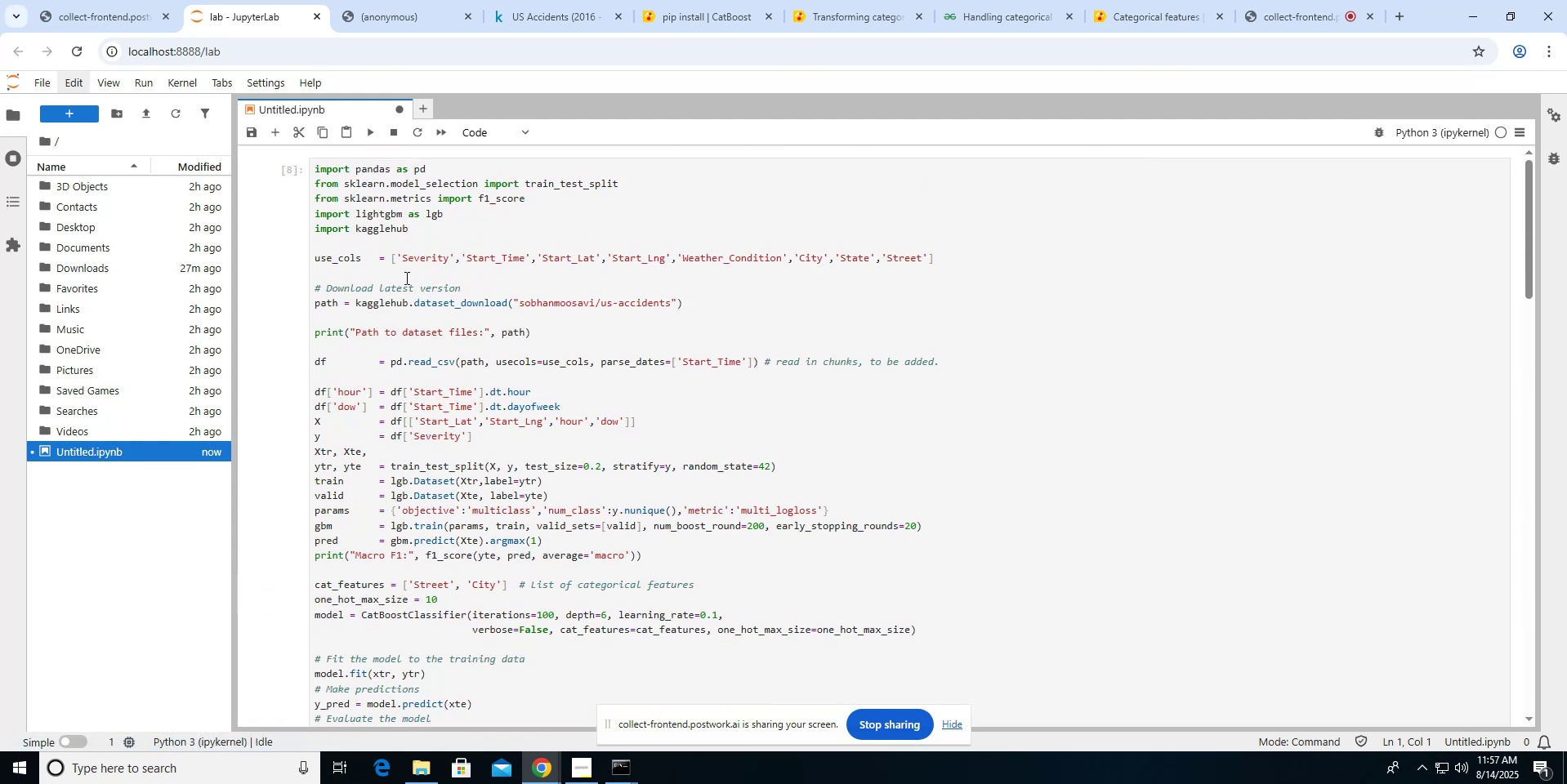 
left_click([388, 274])
 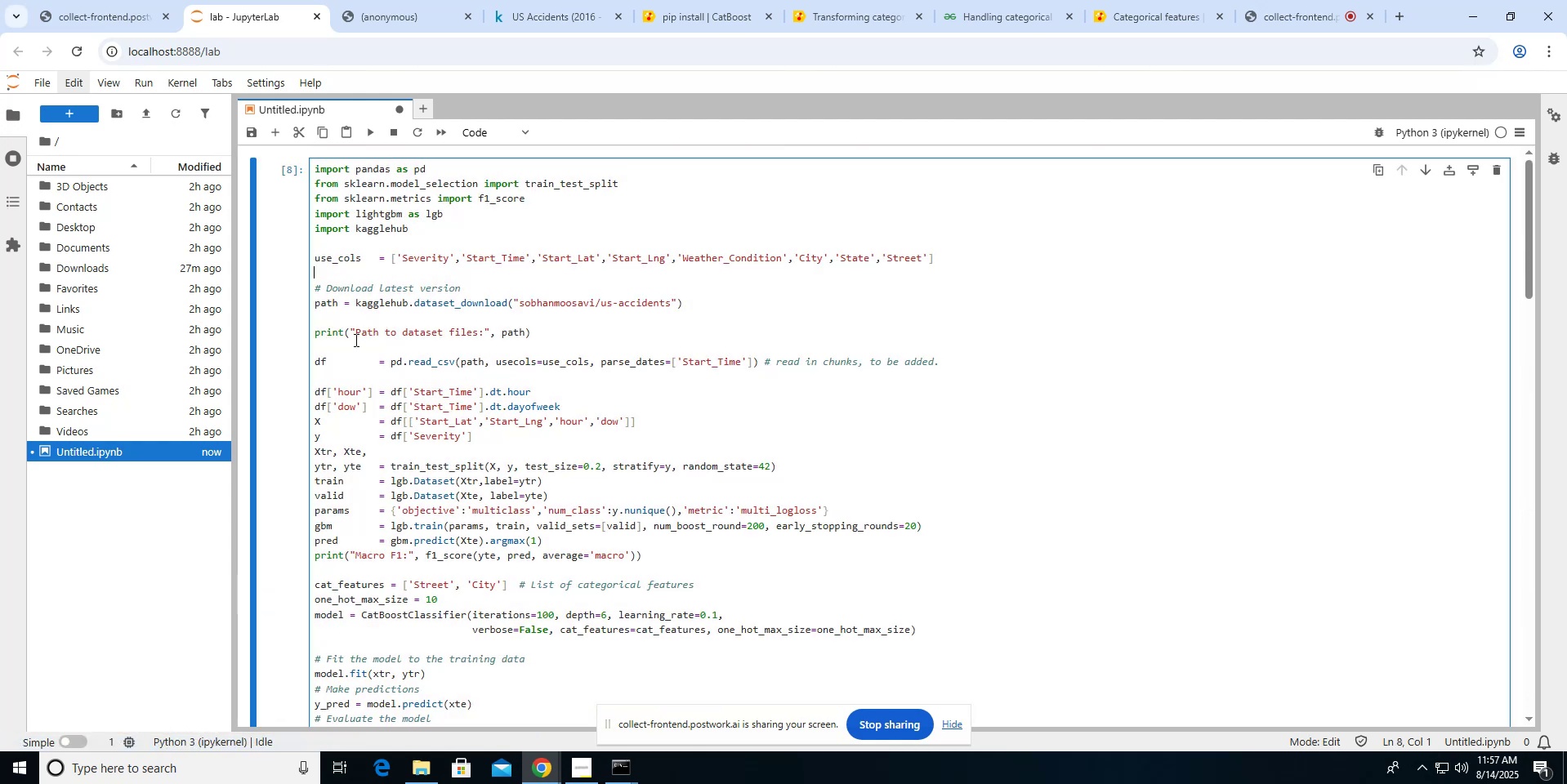 
left_click([355, 340])
 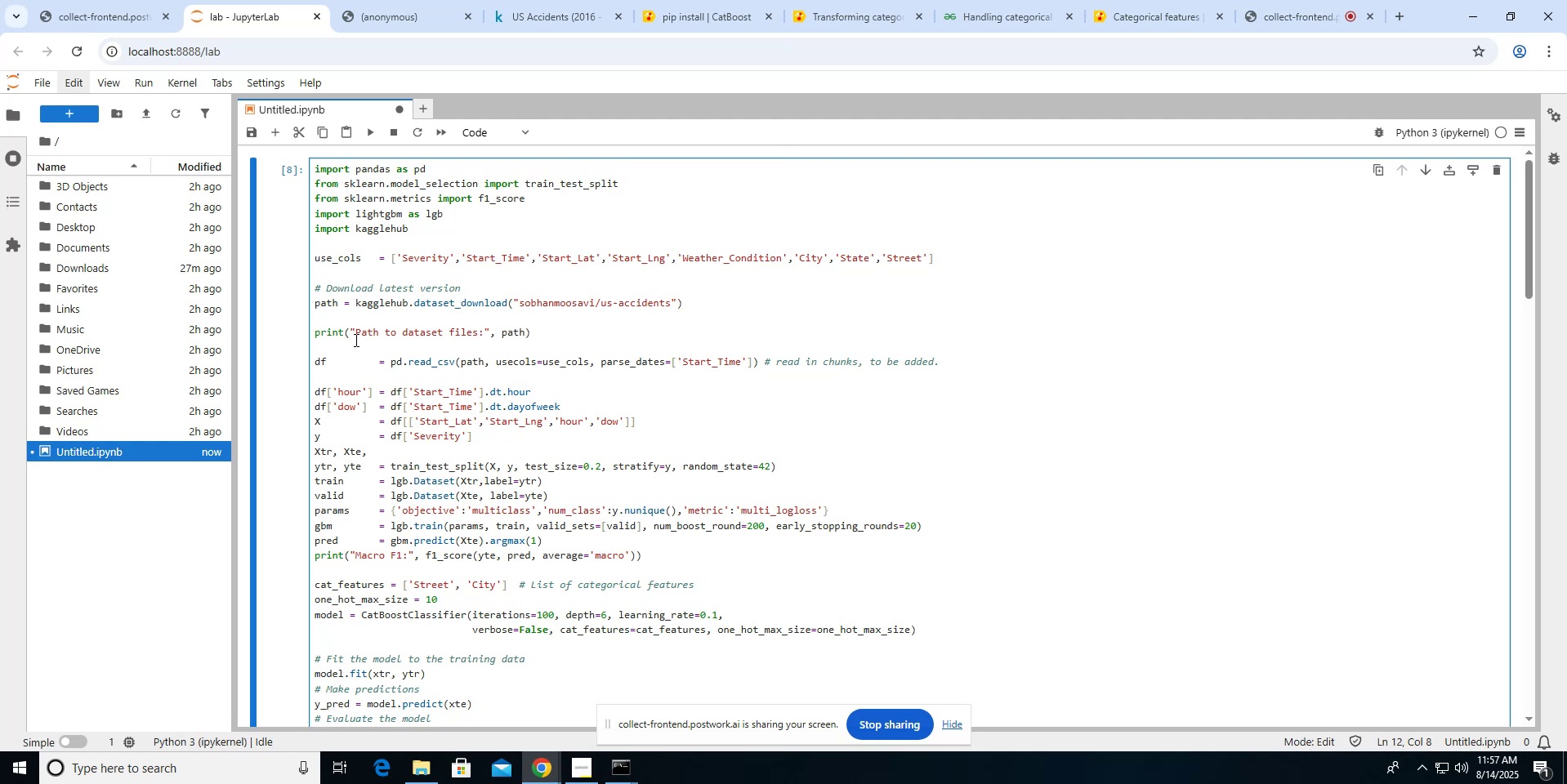 
scroll: coordinate [355, 340], scroll_direction: down, amount: 12.0
 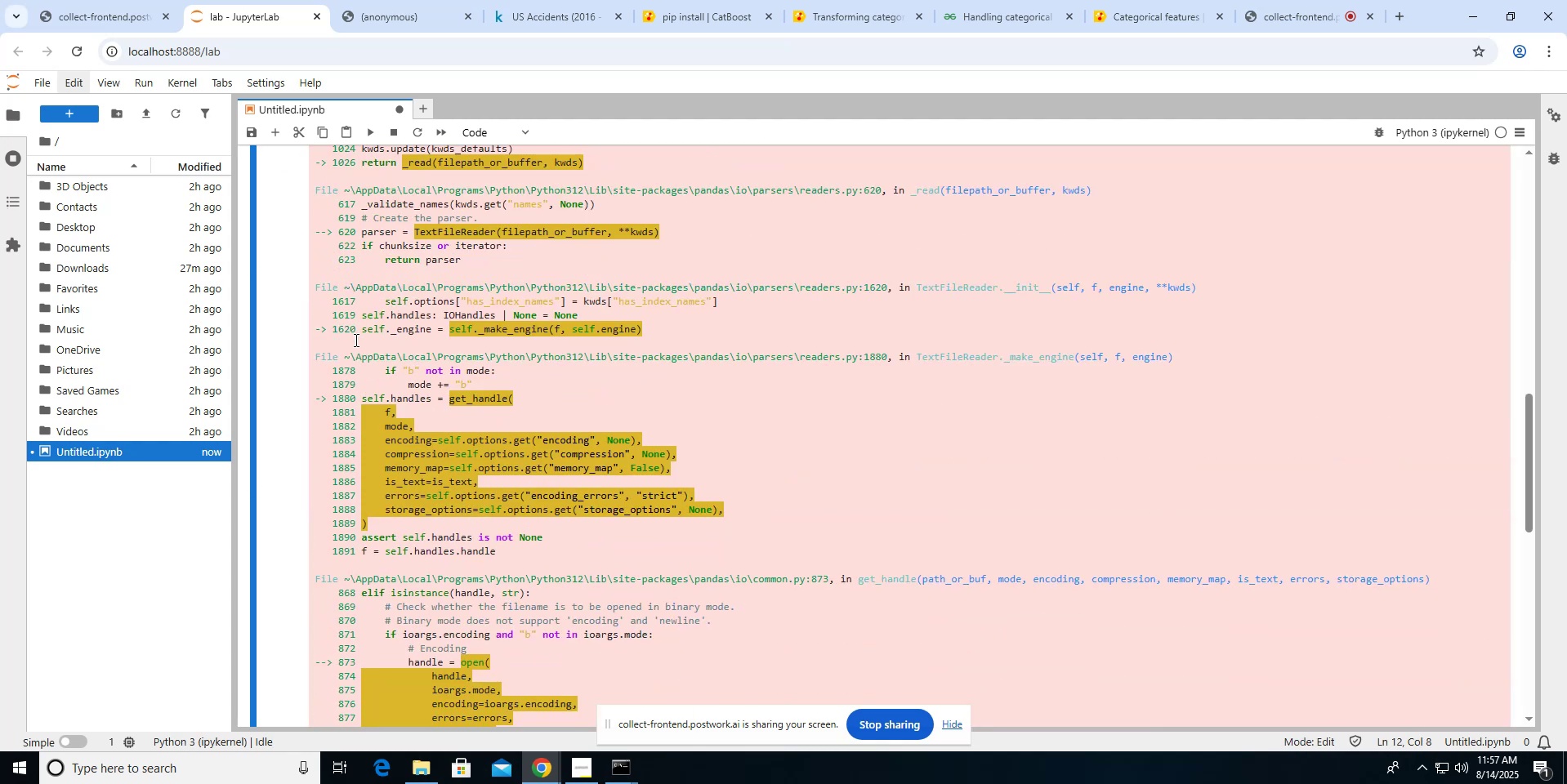 
scroll: coordinate [355, 340], scroll_direction: up, amount: 4.0
 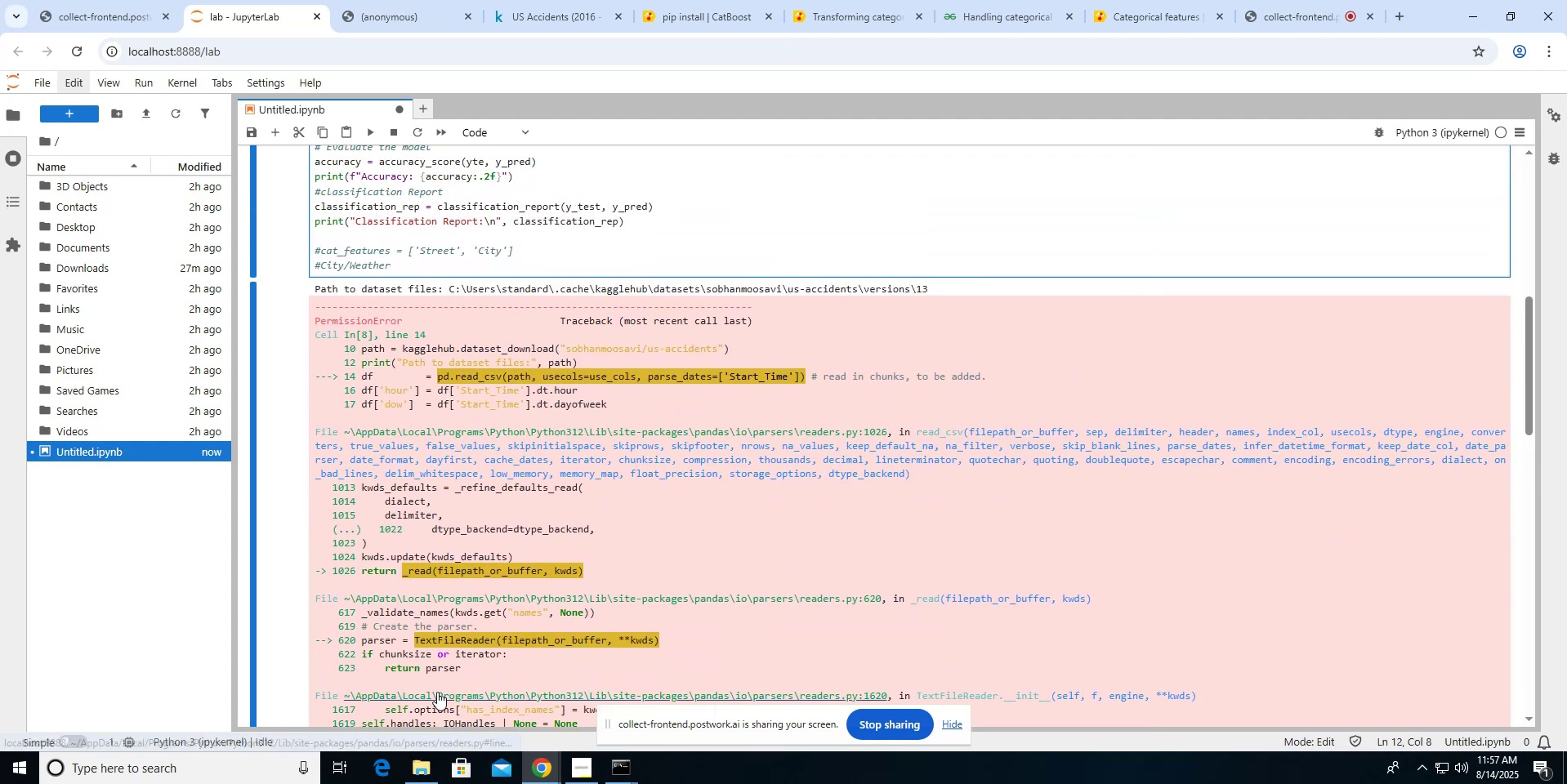 
wait(6.45)
 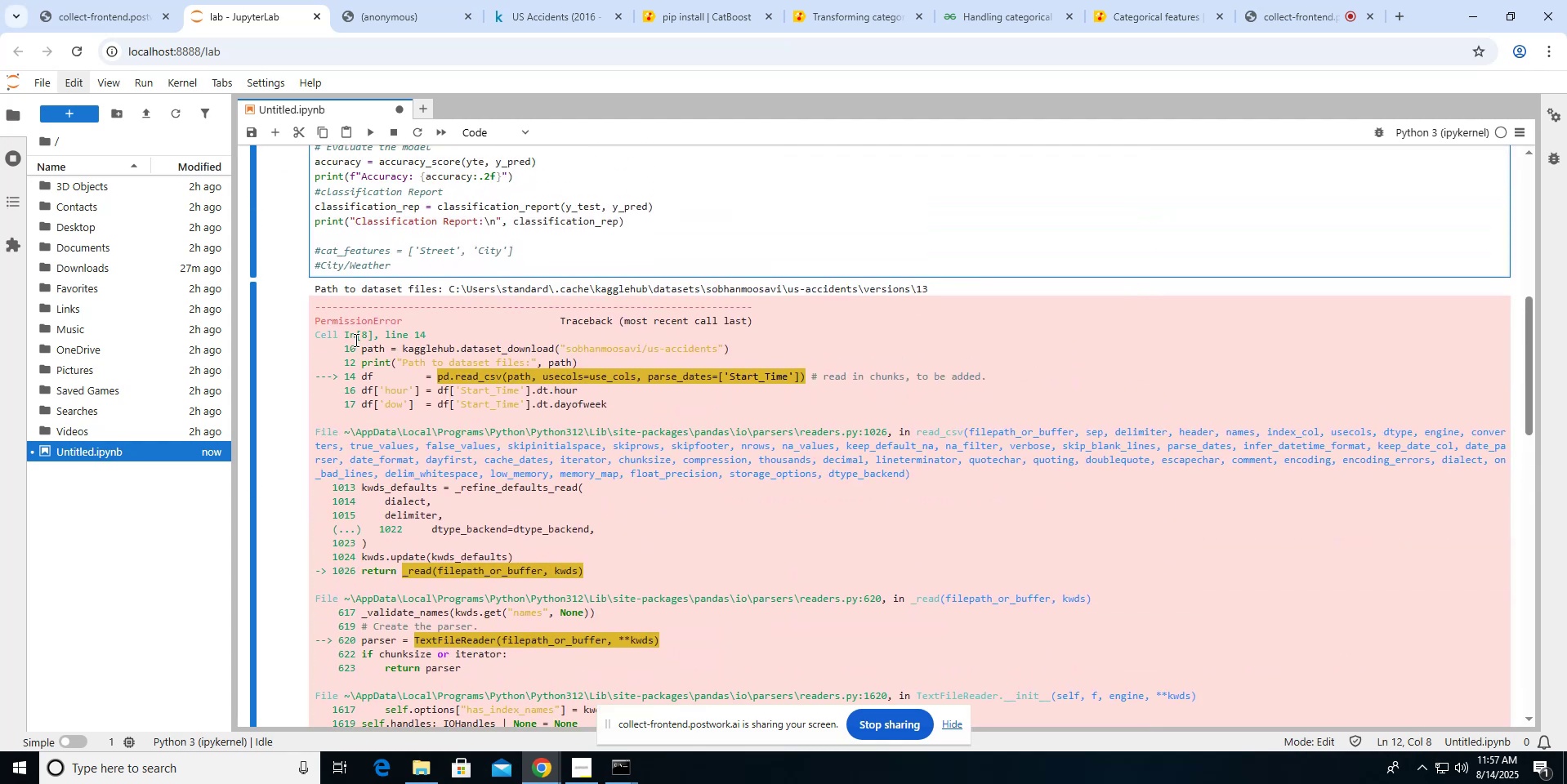 
left_click([424, 768])
 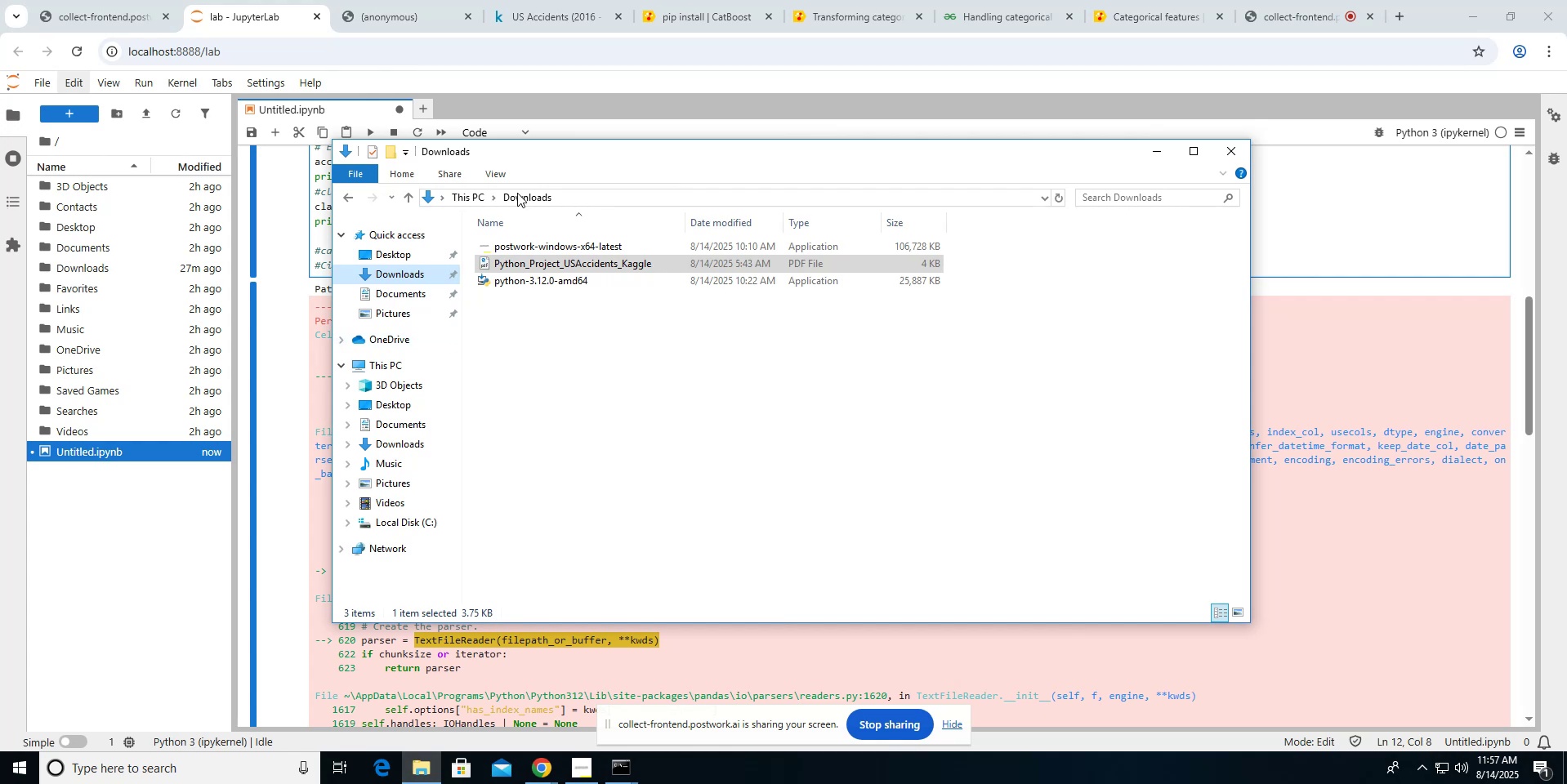 
left_click_drag(start_coordinate=[548, 154], to_coordinate=[825, 314])
 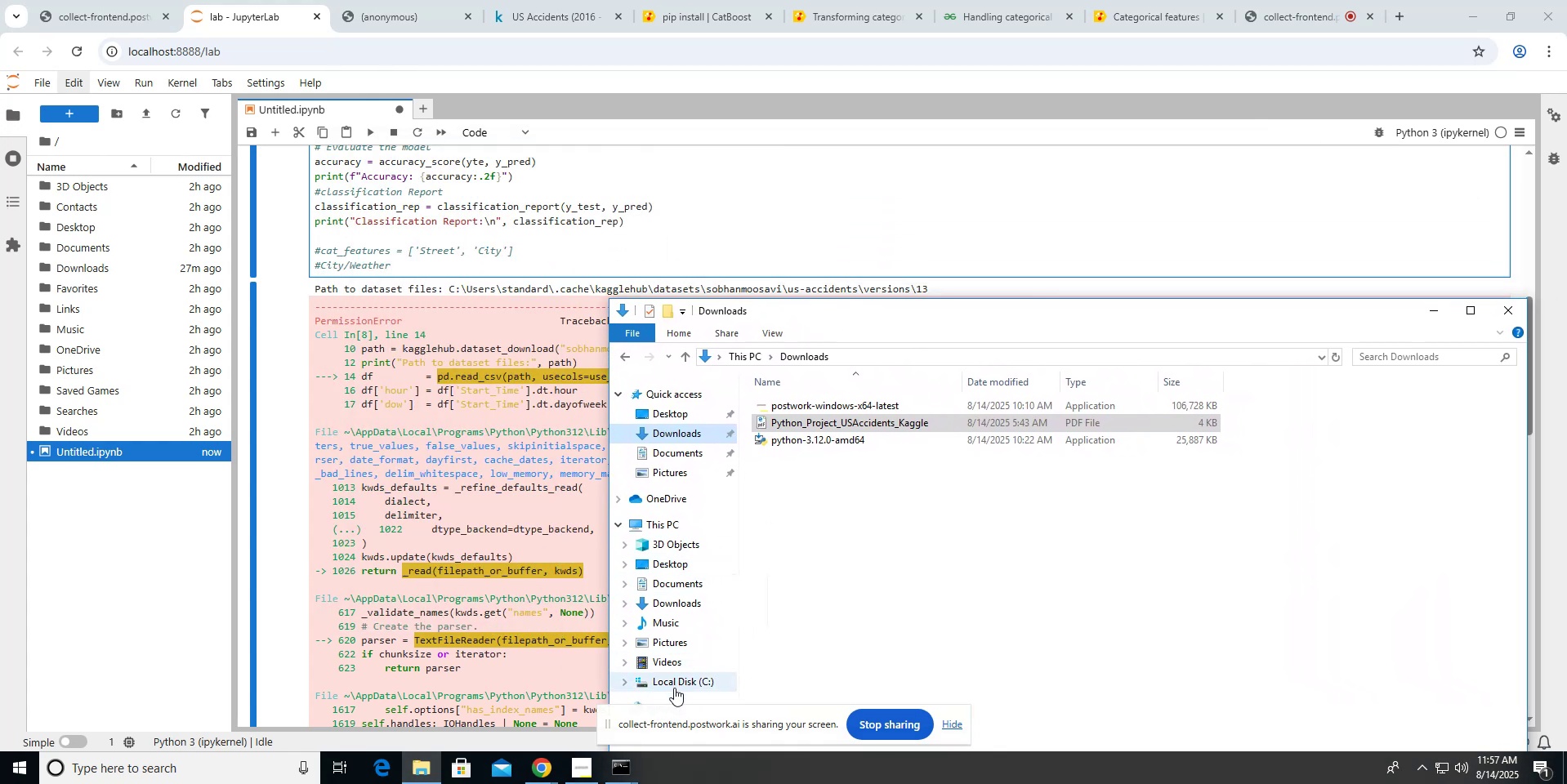 
left_click([674, 688])
 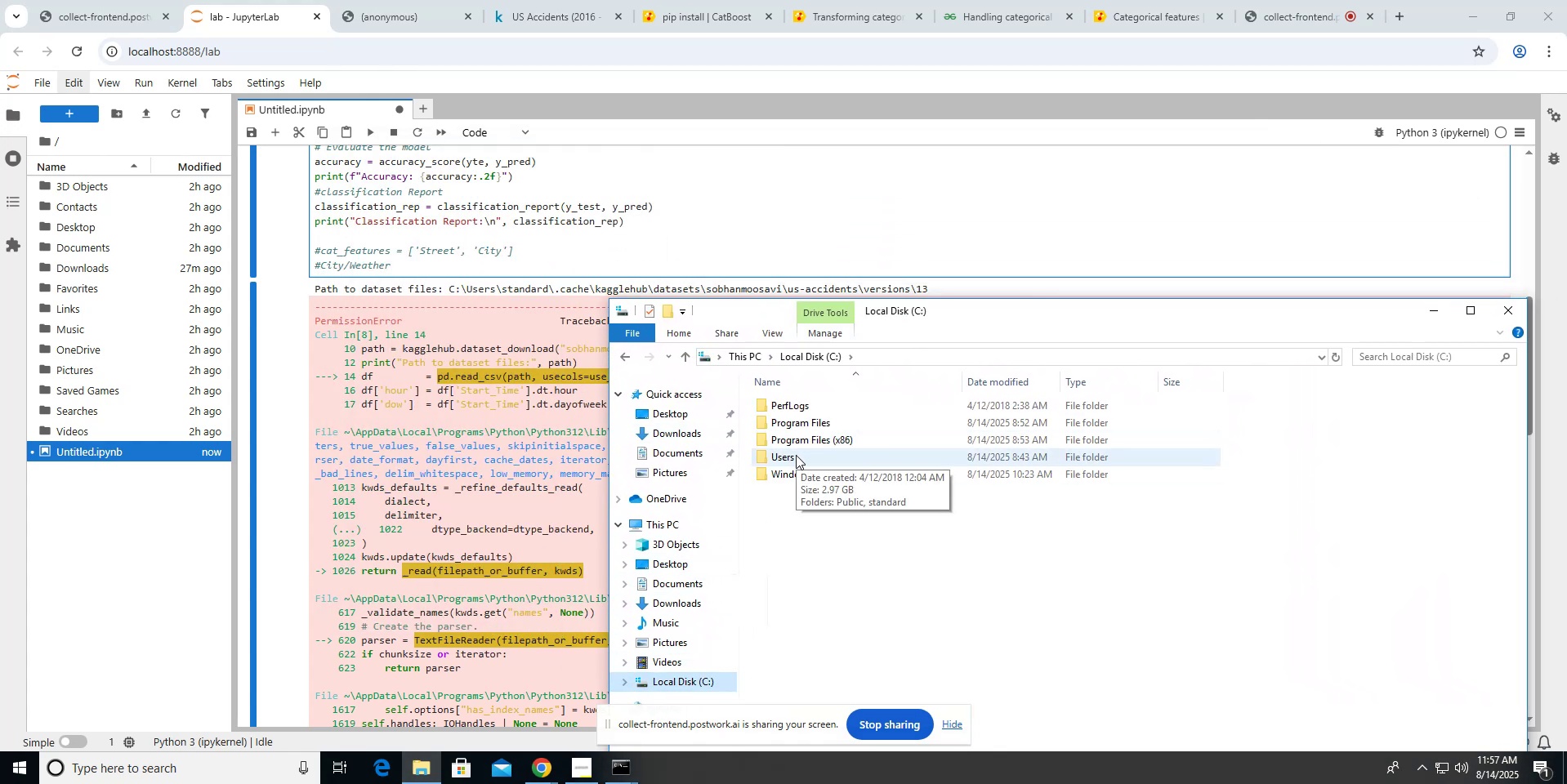 
double_click([796, 456])
 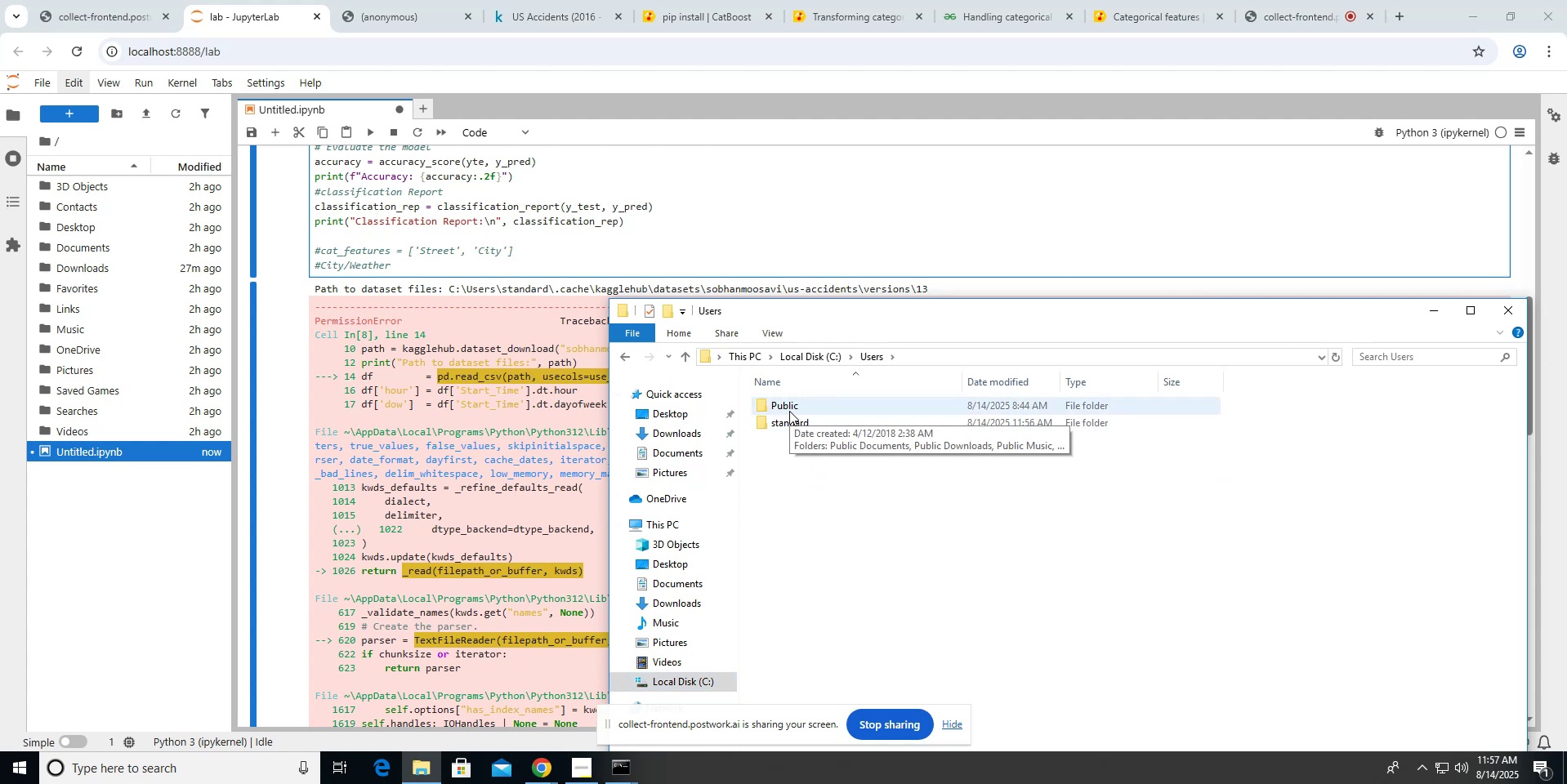 
double_click([788, 421])
 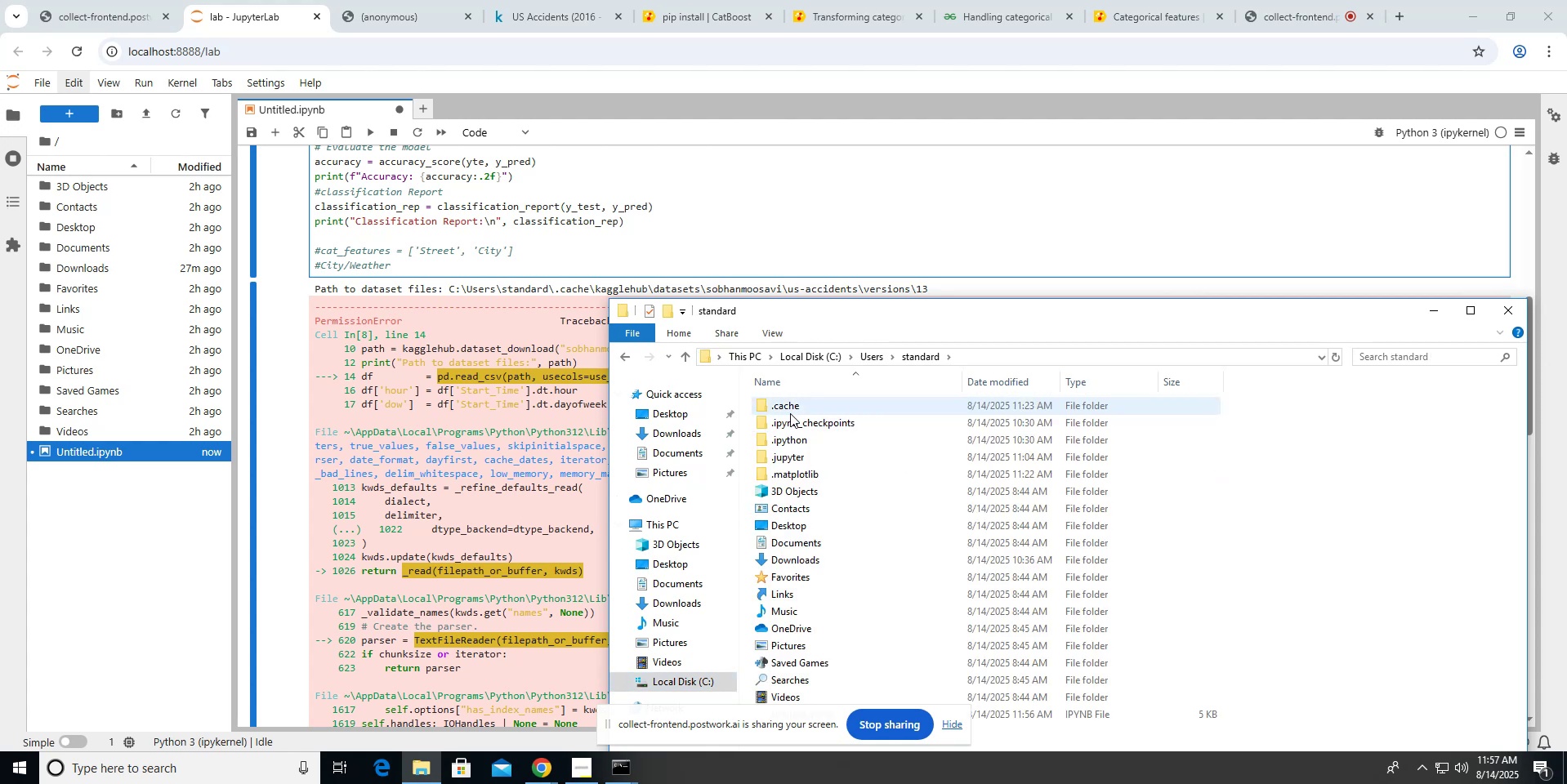 
double_click([790, 413])
 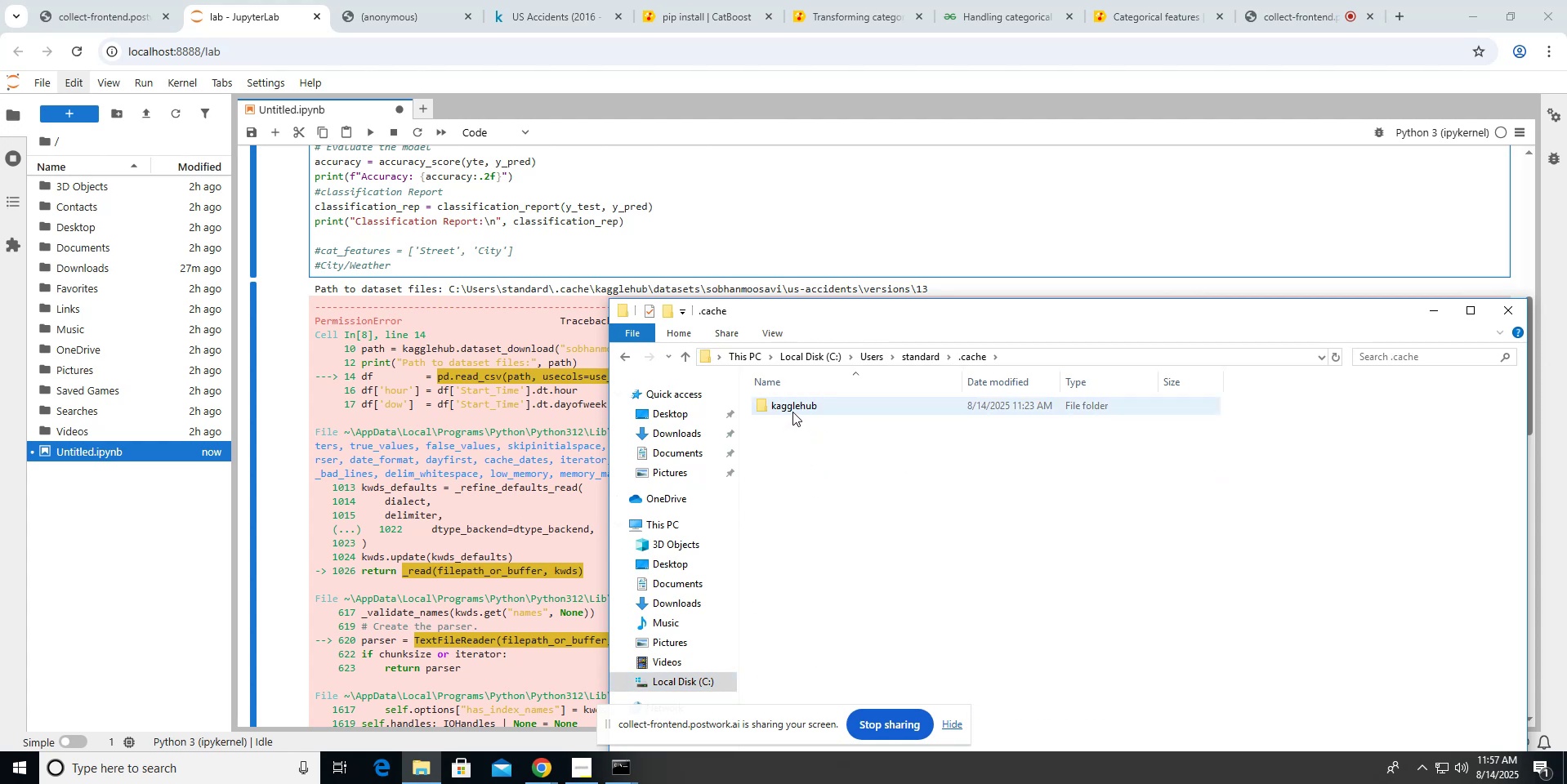 
double_click([792, 411])
 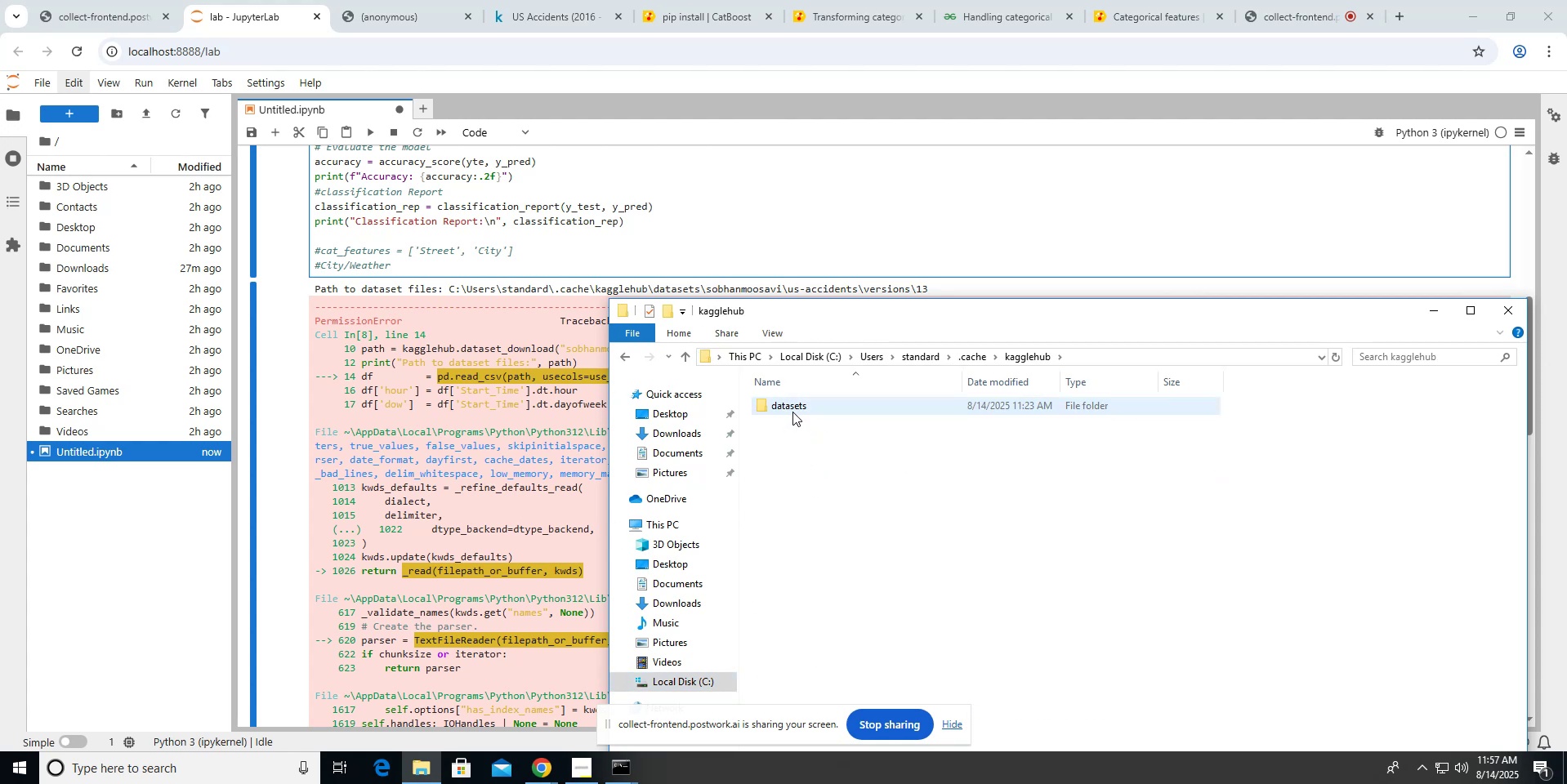 
double_click([792, 412])
 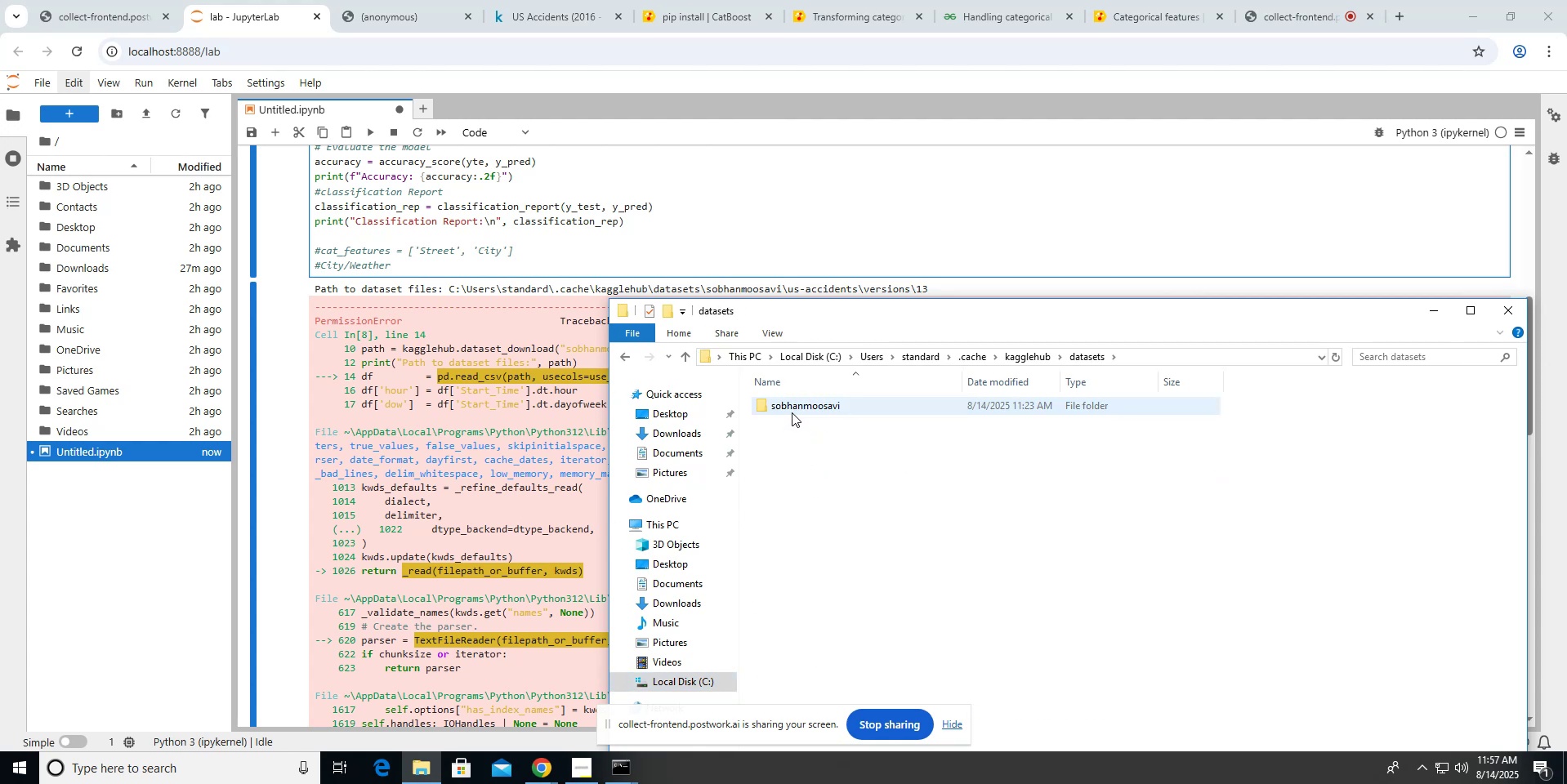 
double_click([792, 412])
 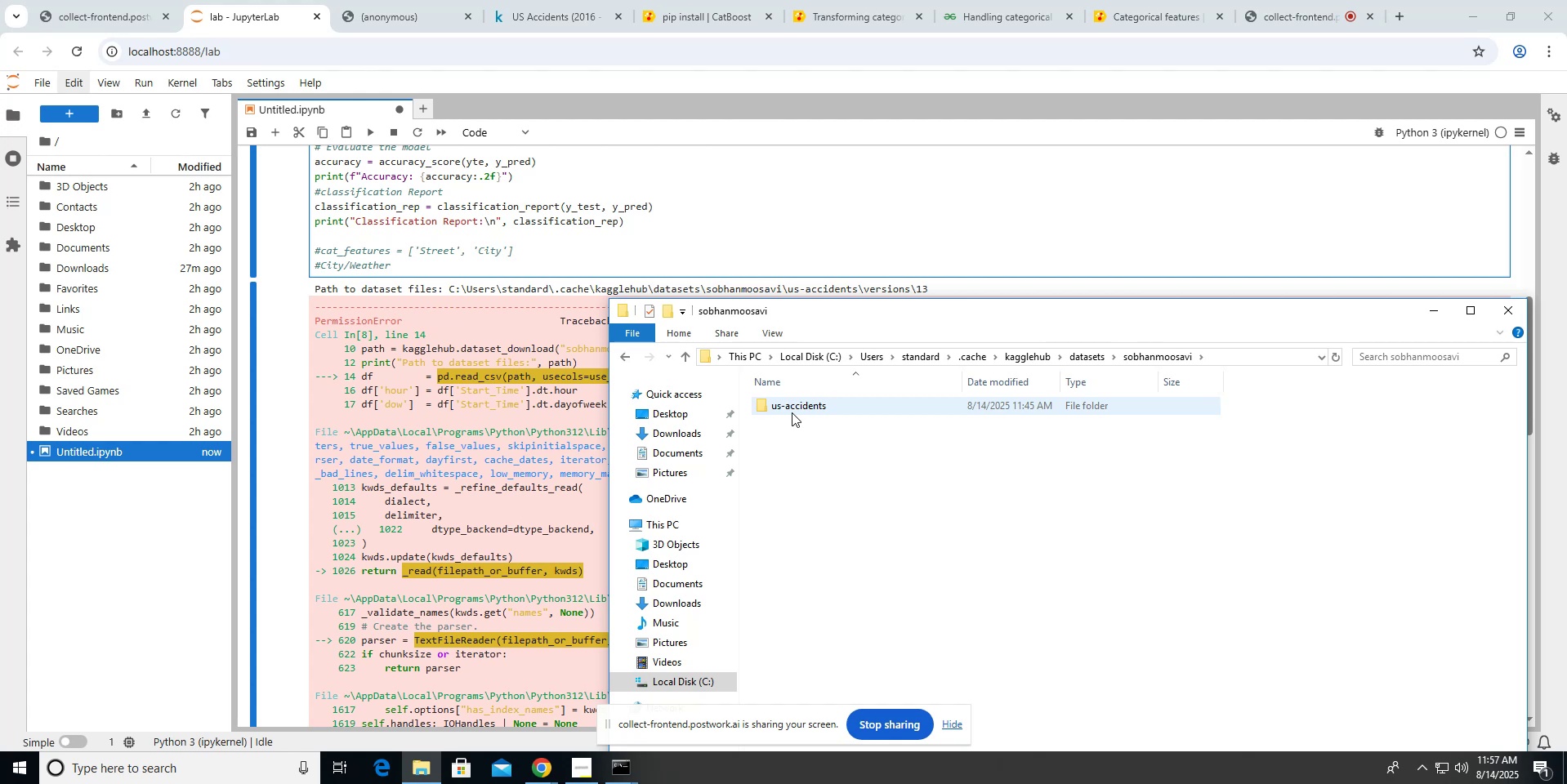 
double_click([792, 413])
 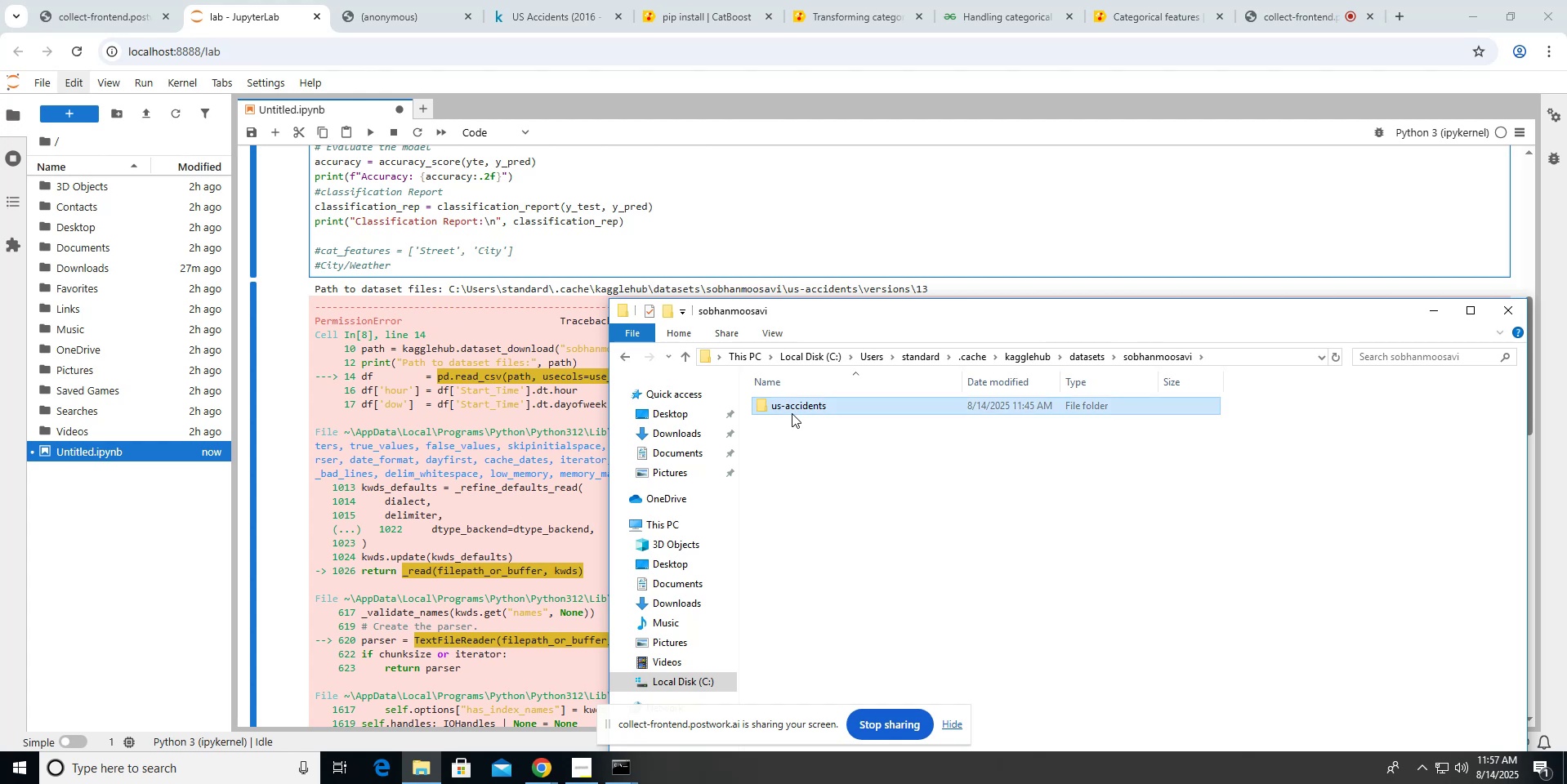 
triple_click([792, 413])
 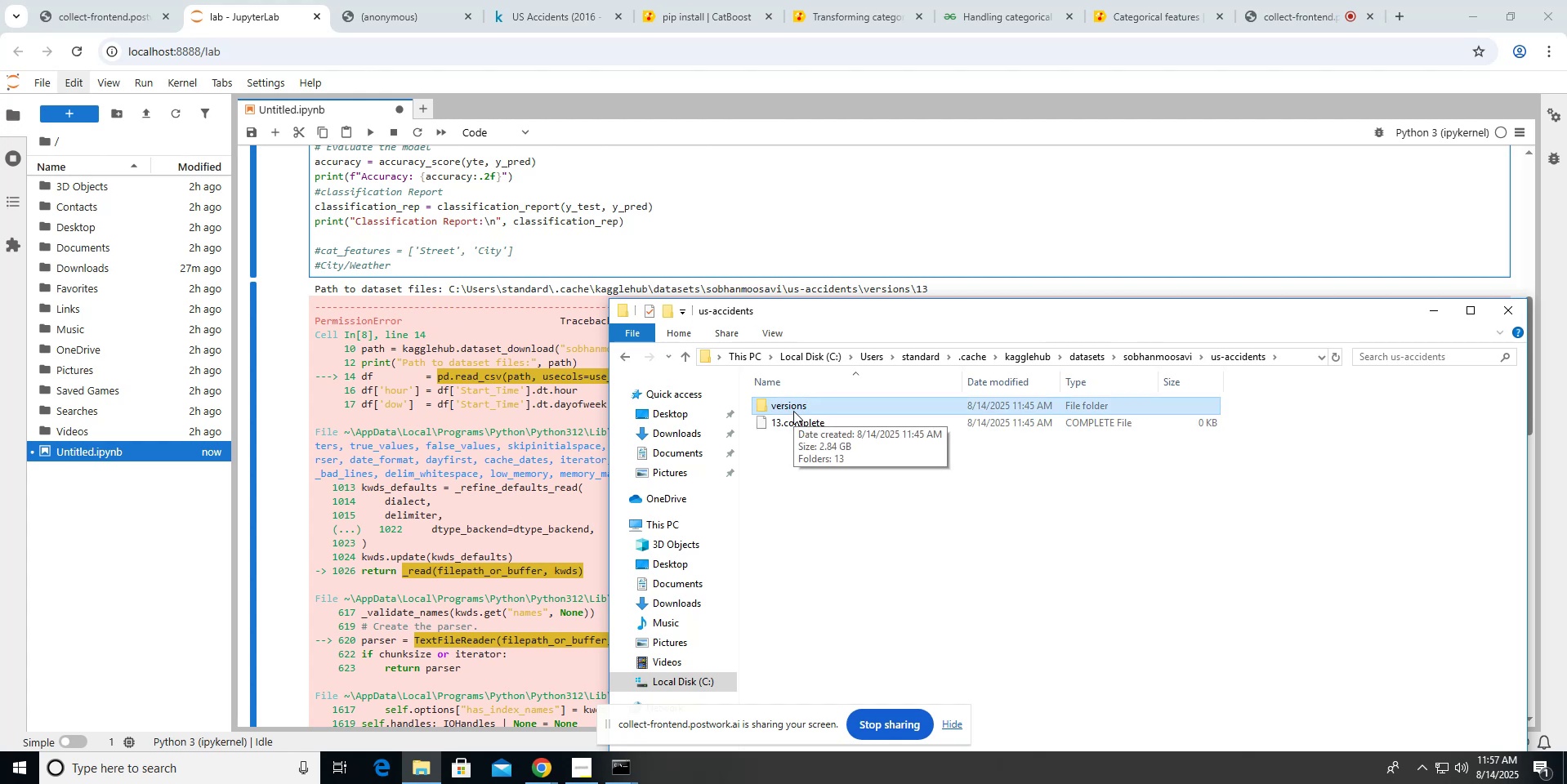 
double_click([797, 408])
 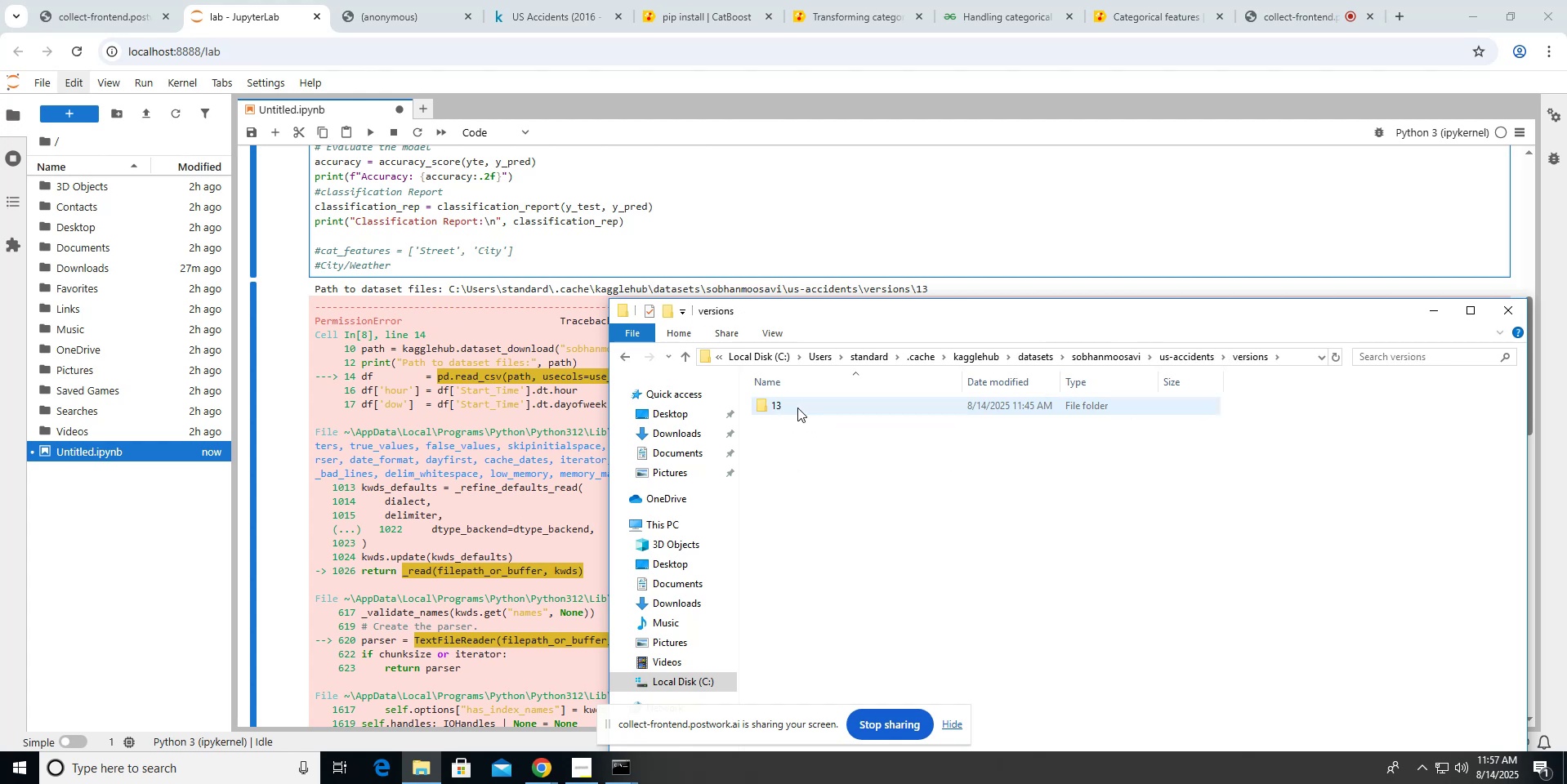 
double_click([797, 408])
 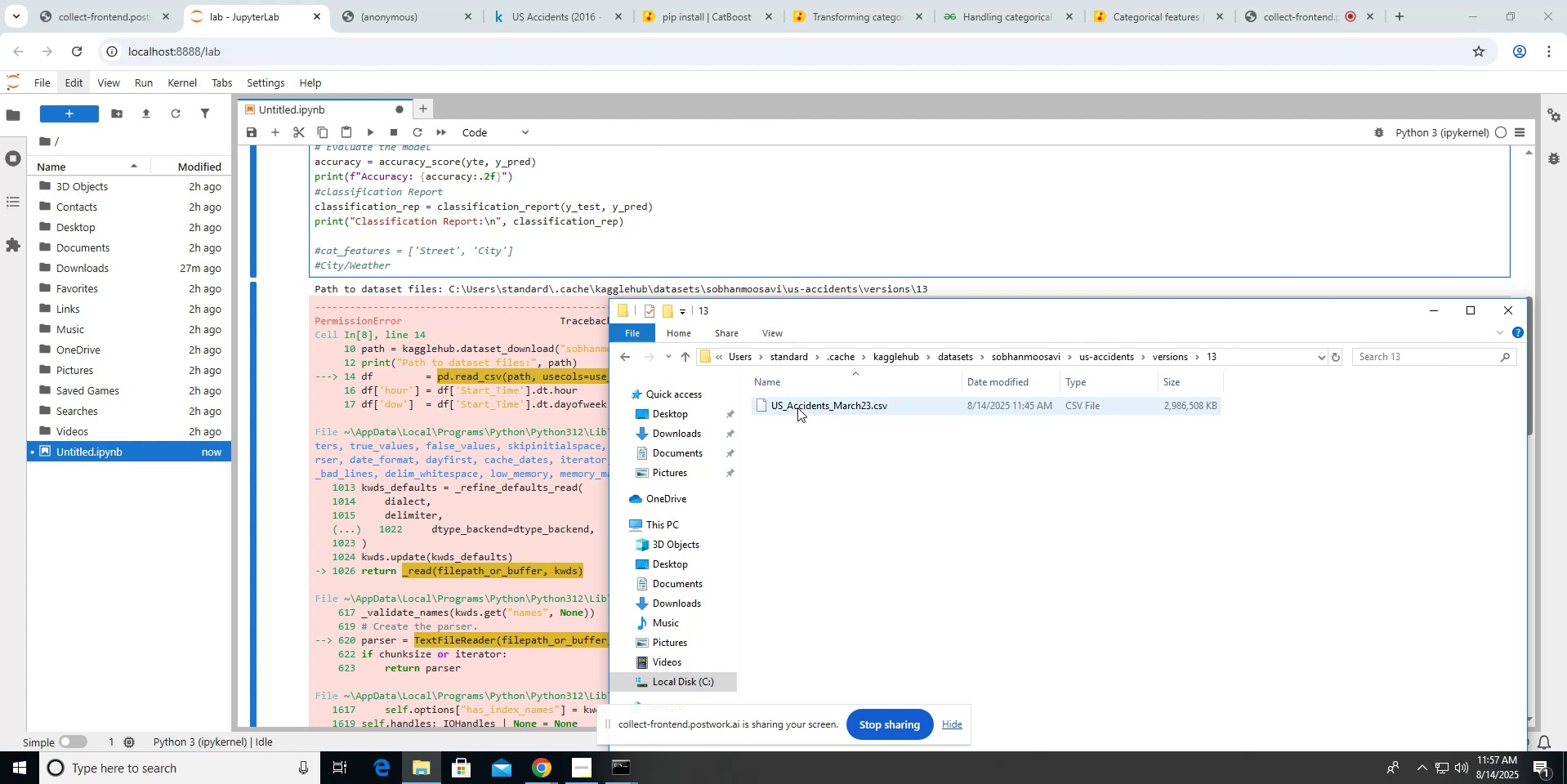 
left_click([797, 408])
 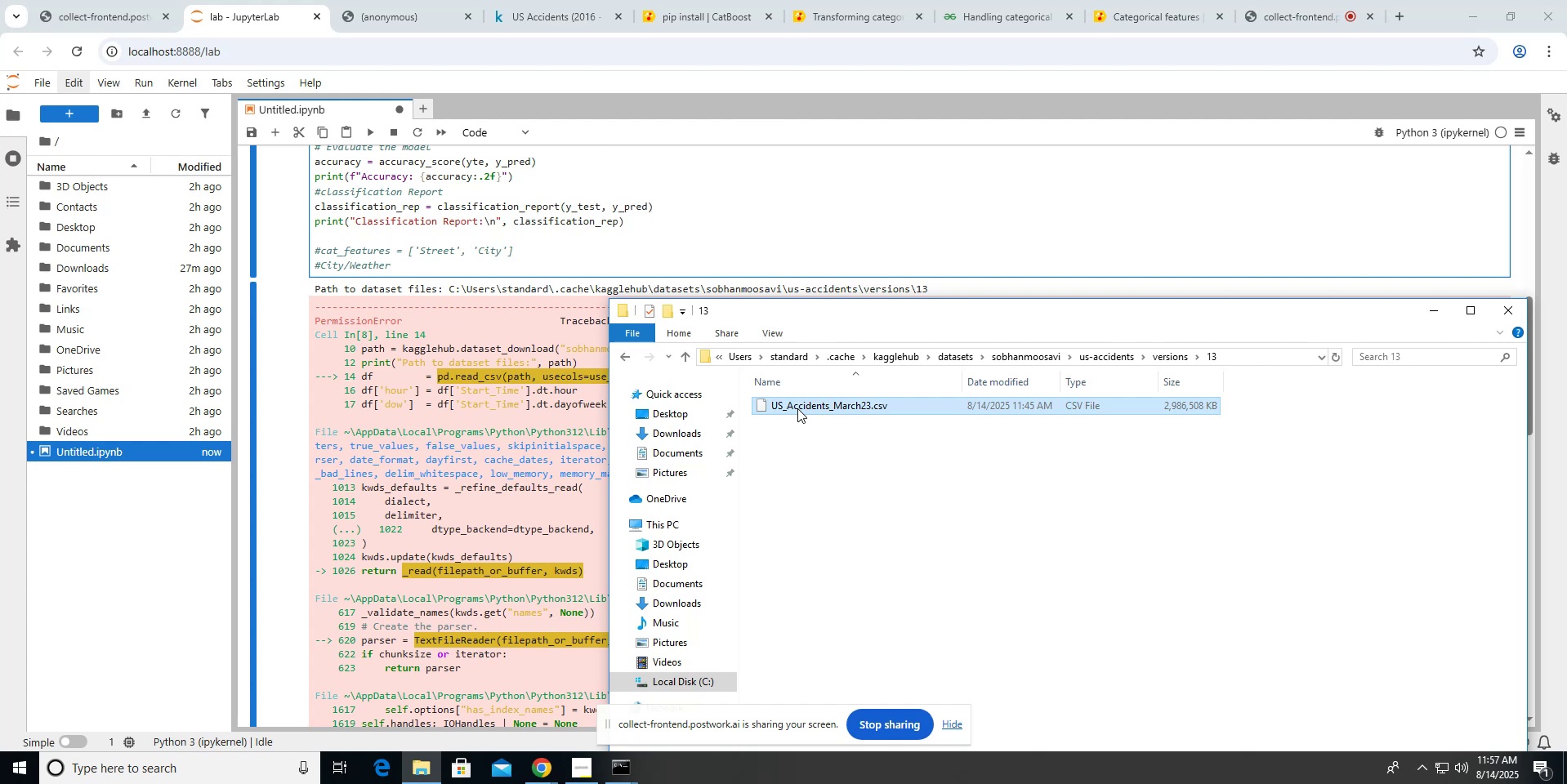 
wait(14.9)
 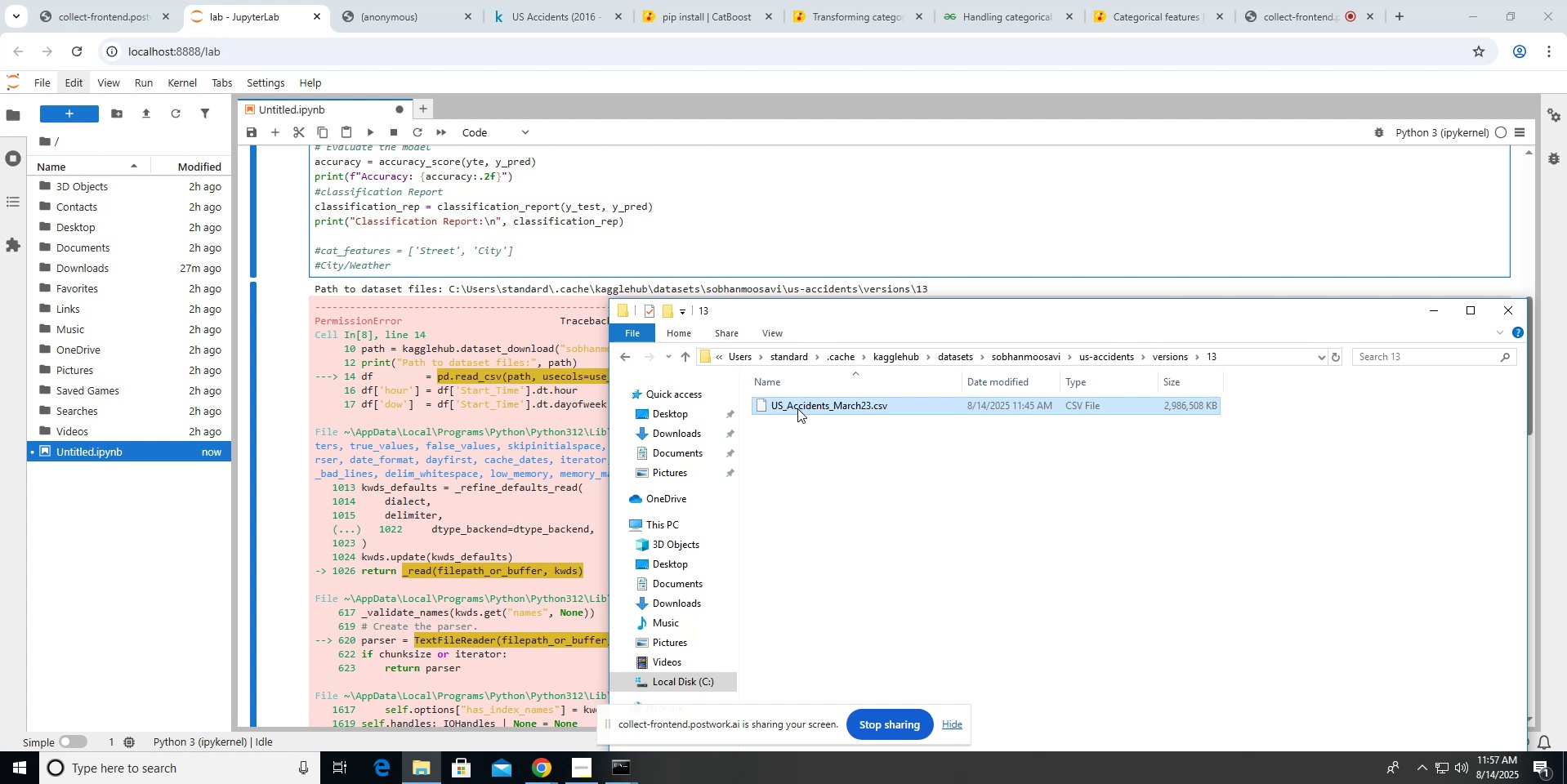 
left_click([550, 201])
 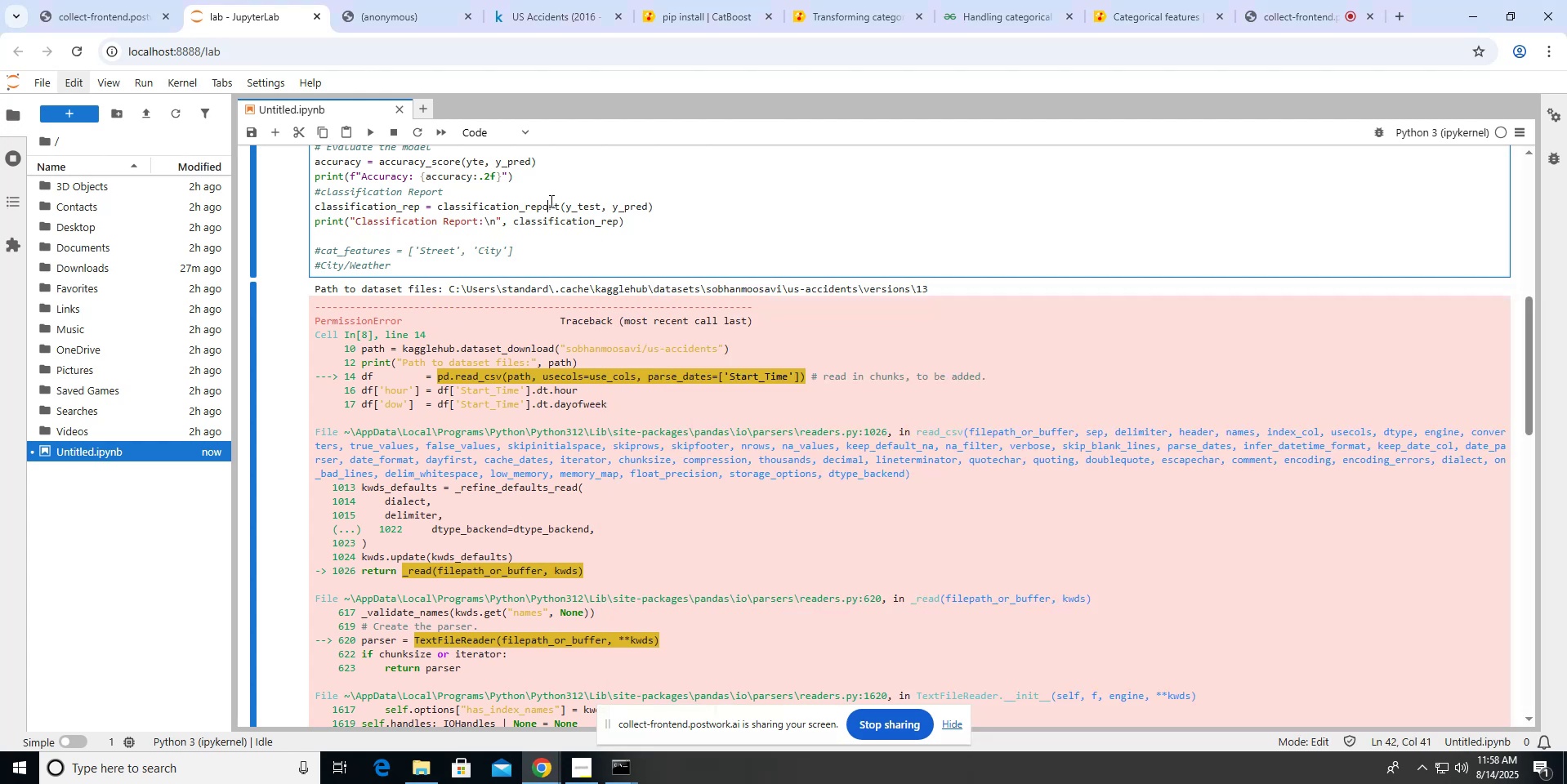 
scroll: coordinate [550, 201], scroll_direction: up, amount: 8.0
 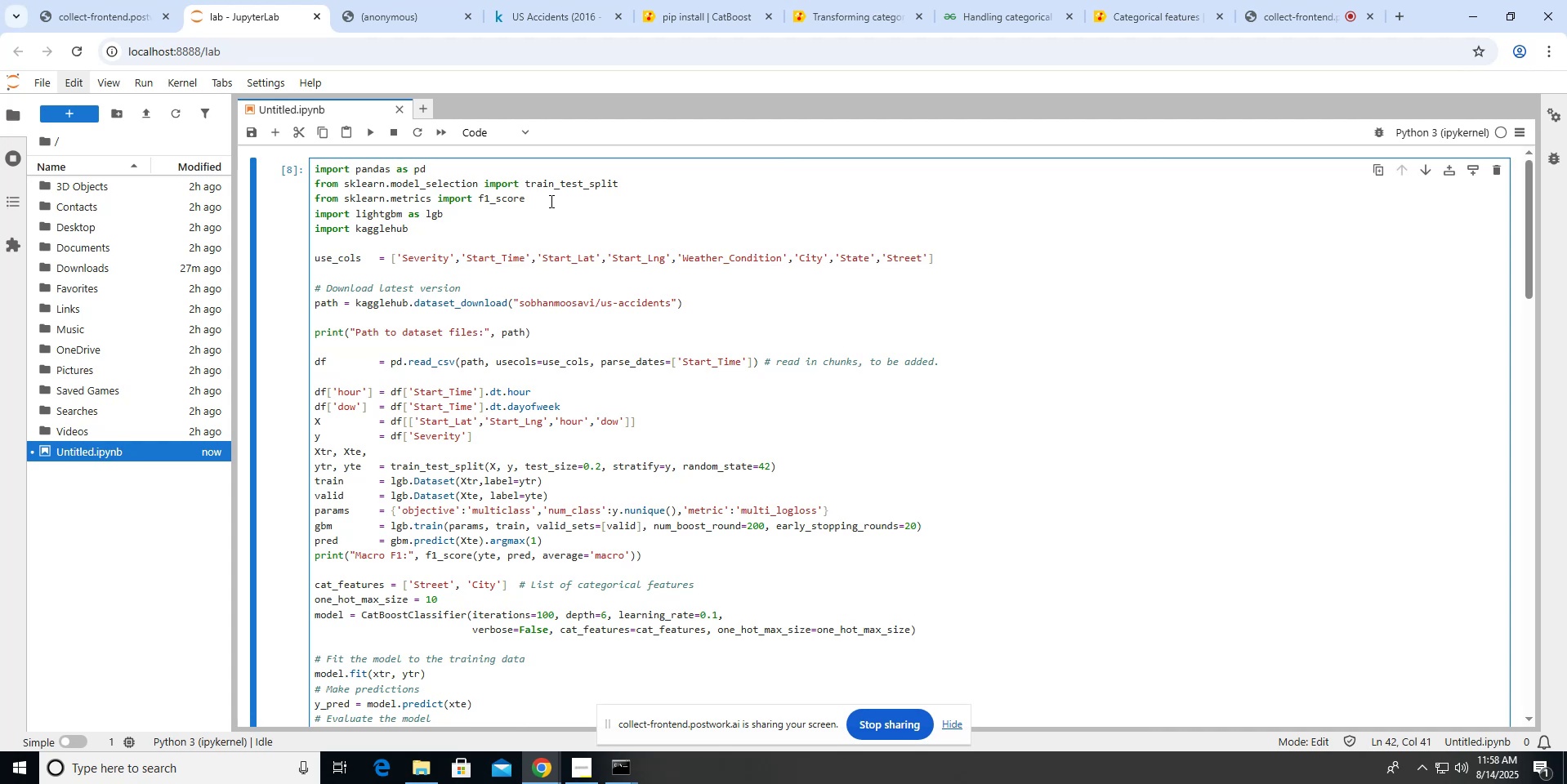 
wait(14.57)
 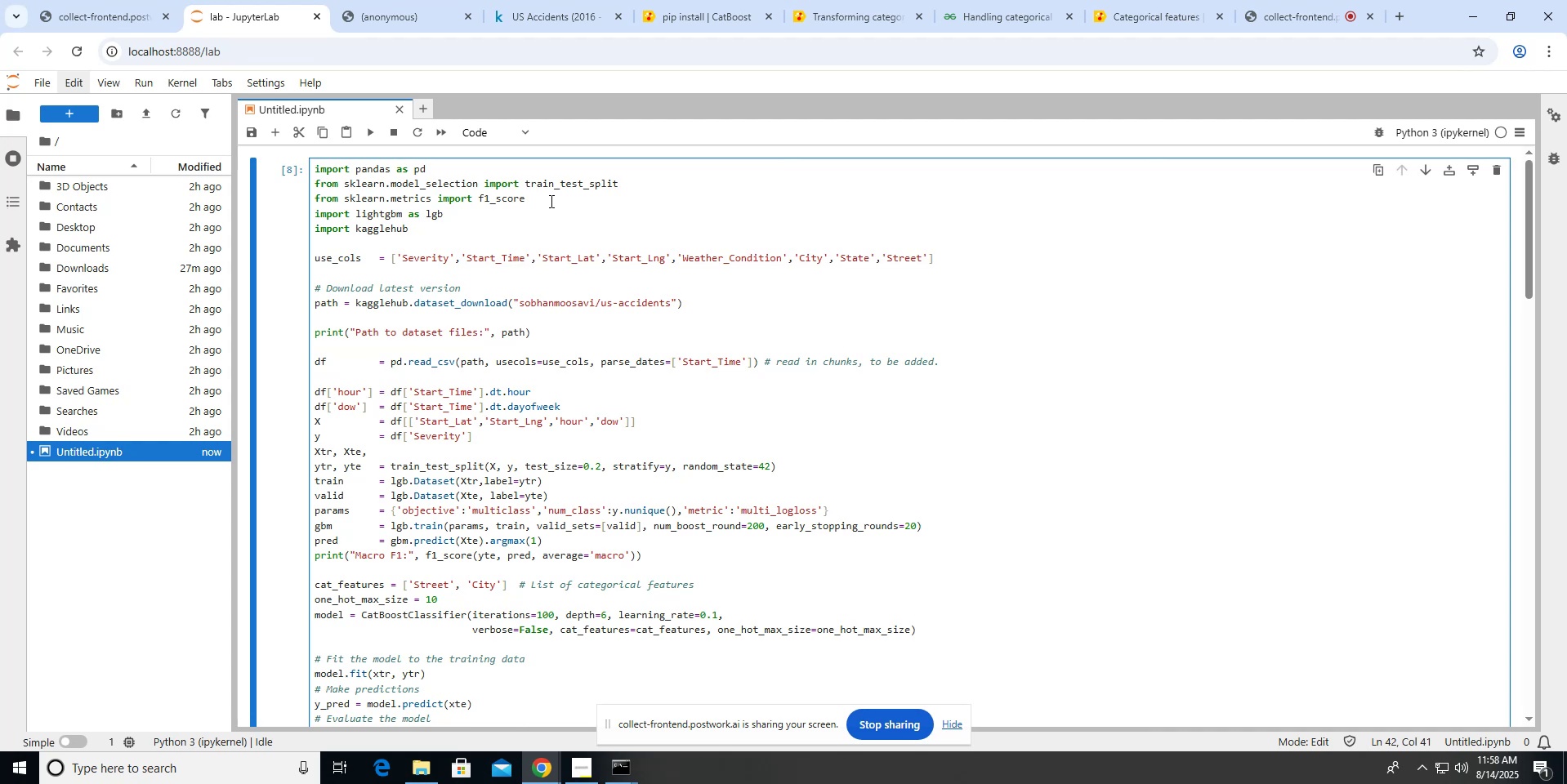 
left_click_drag(start_coordinate=[353, 301], to_coordinate=[506, 301])
 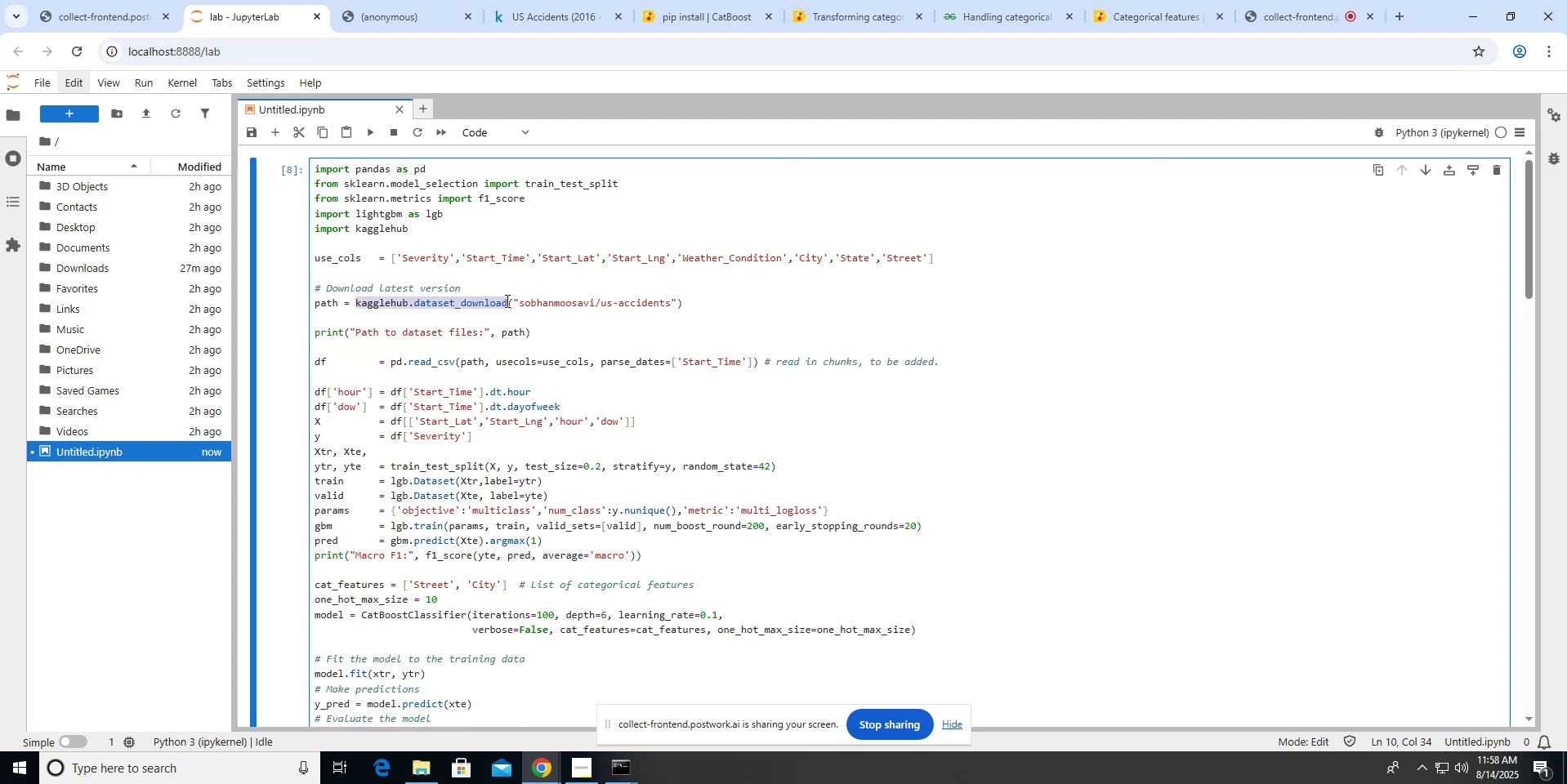 
key(Control+C)
 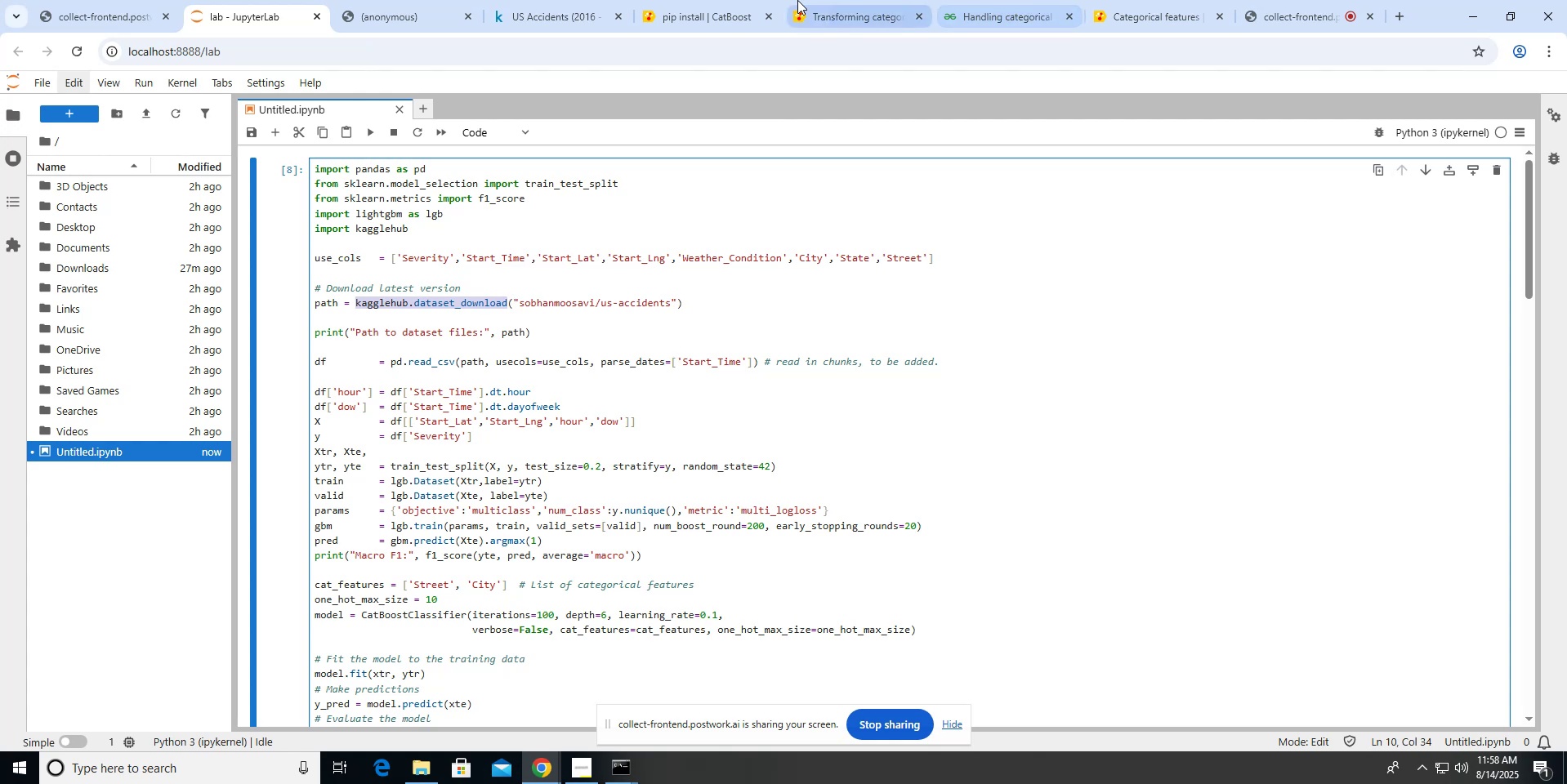 
key(Control+T)
 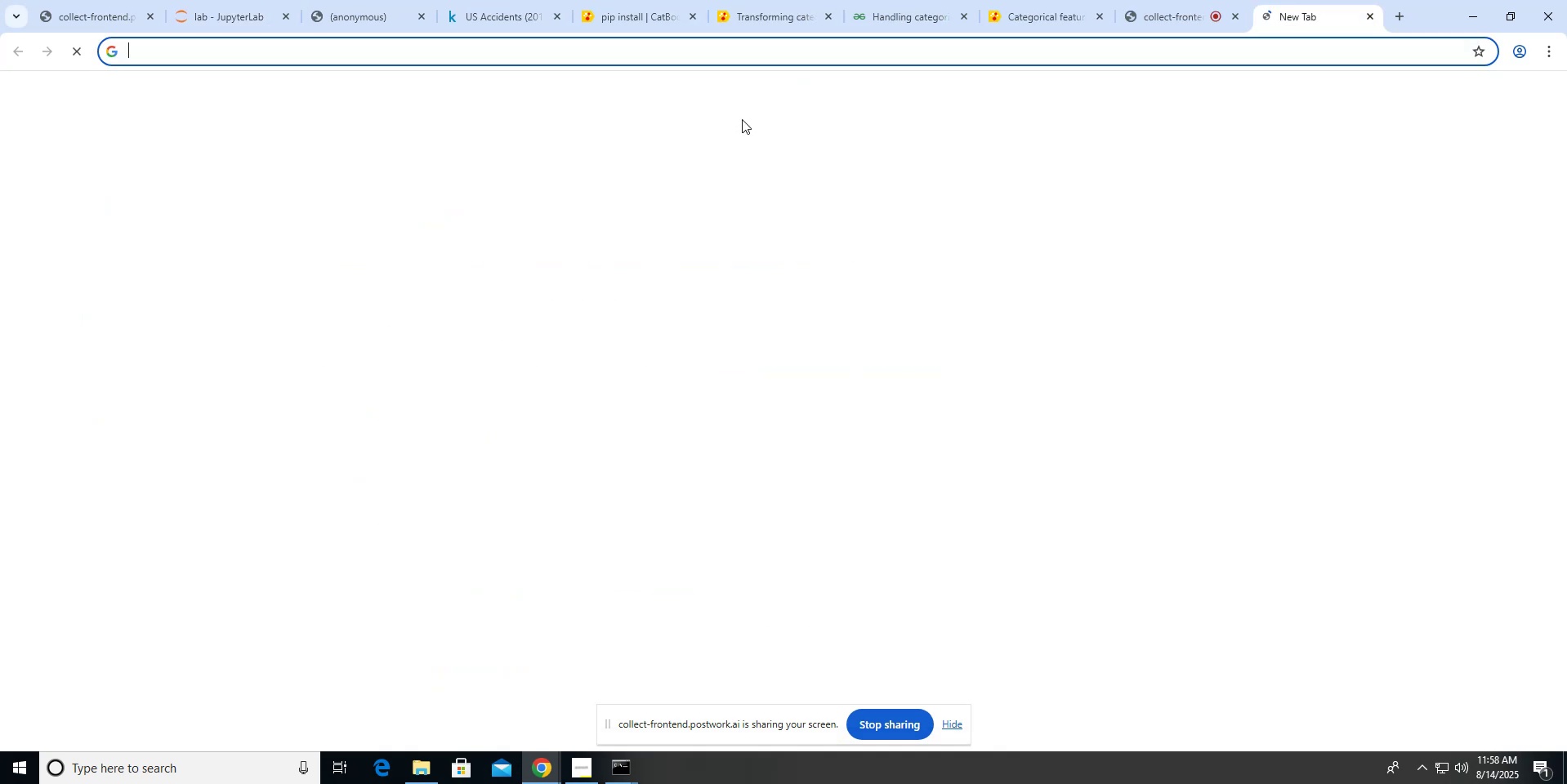 
key(Control+V)
 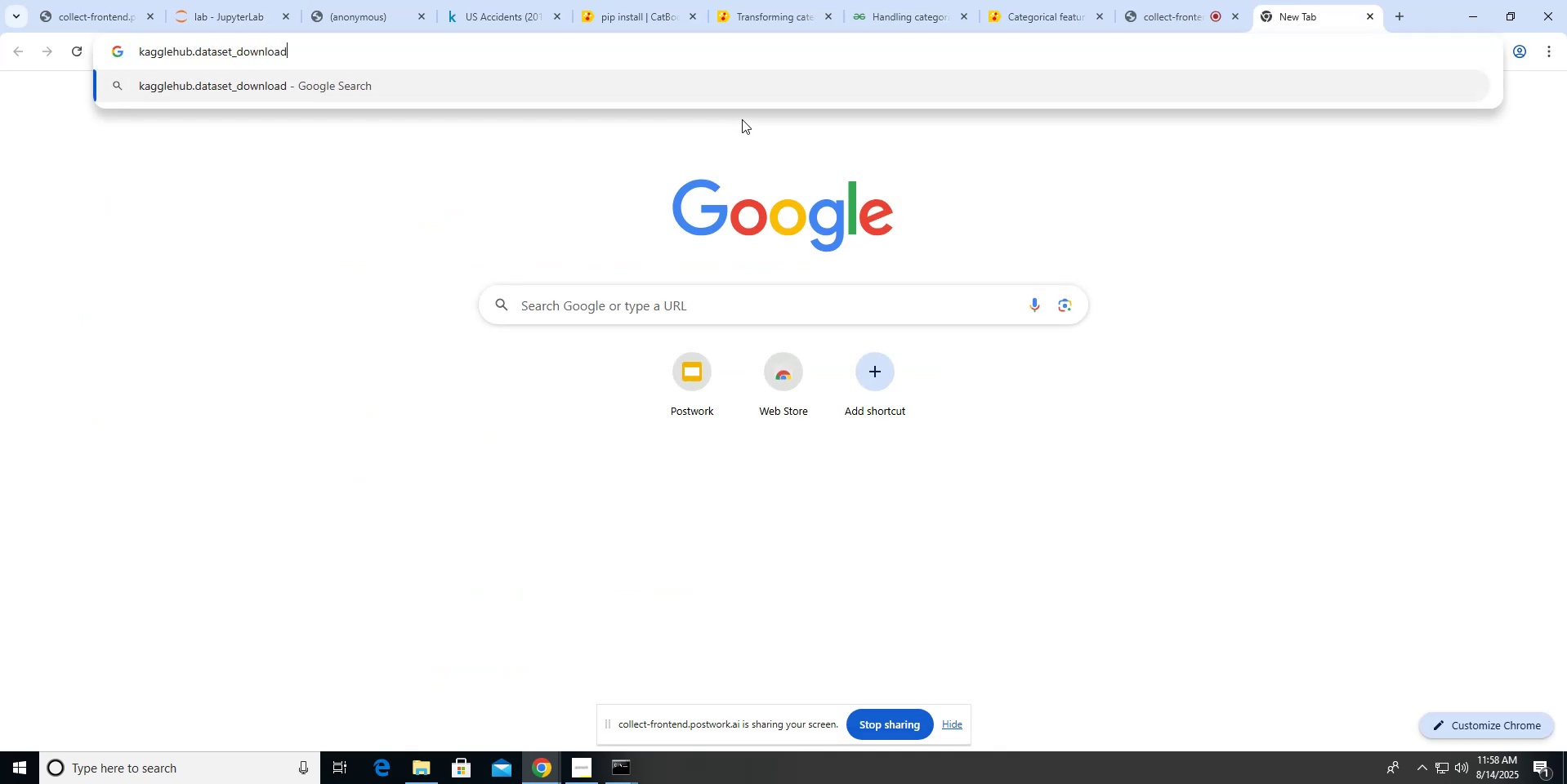 
key(Space)
 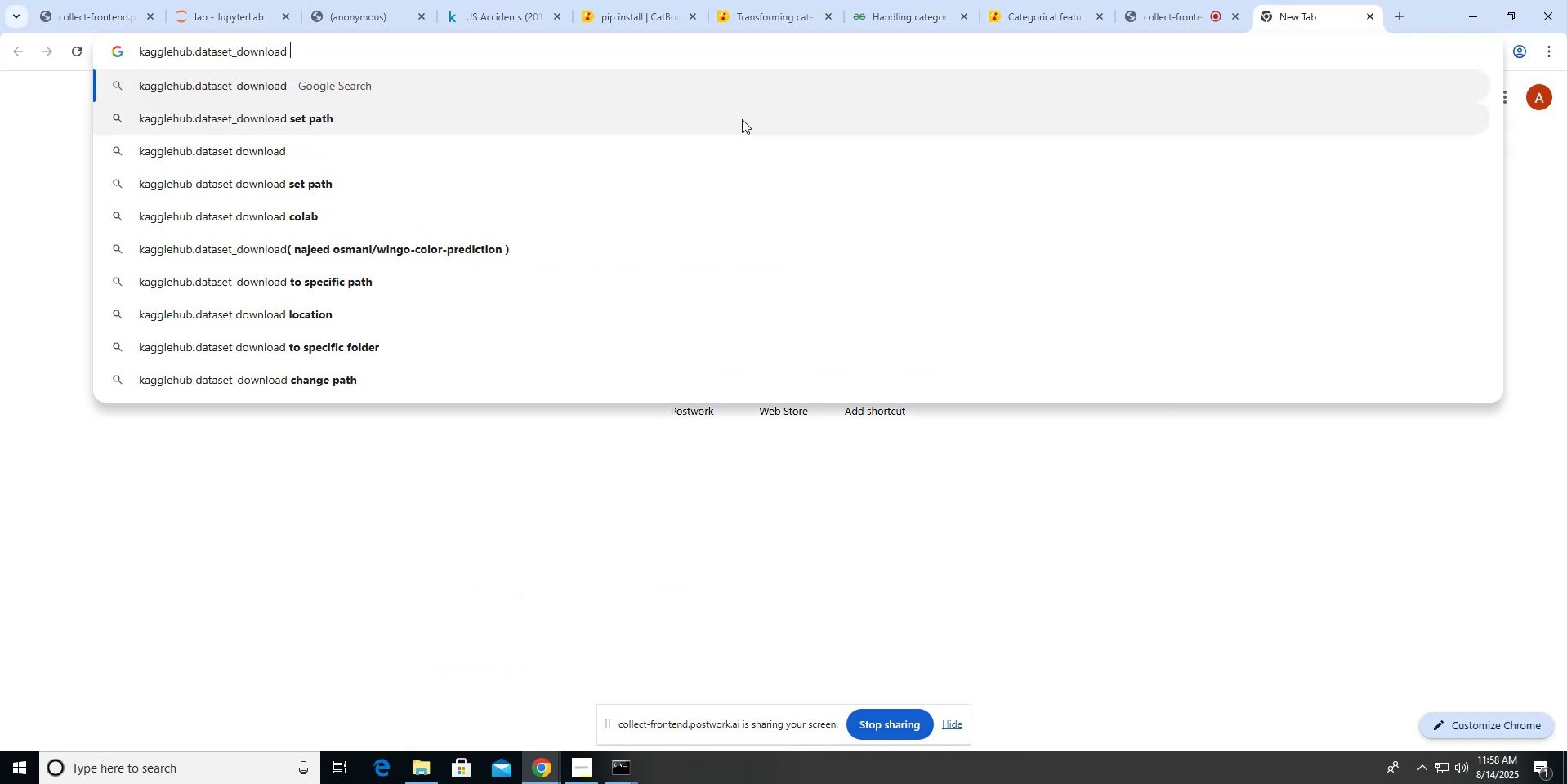 
left_click([742, 119])
 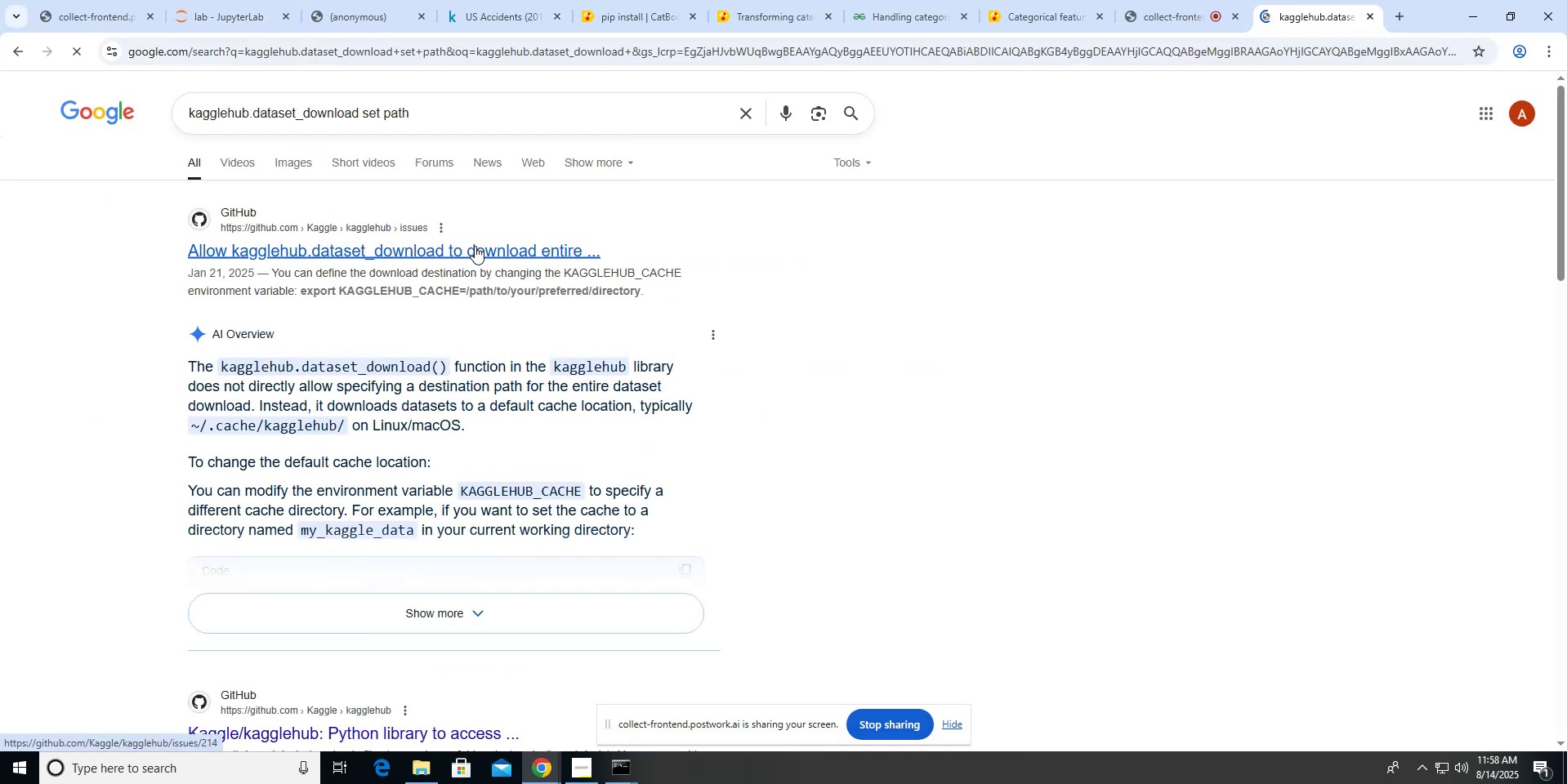 
scroll: coordinate [475, 246], scroll_direction: up, amount: 3.0
 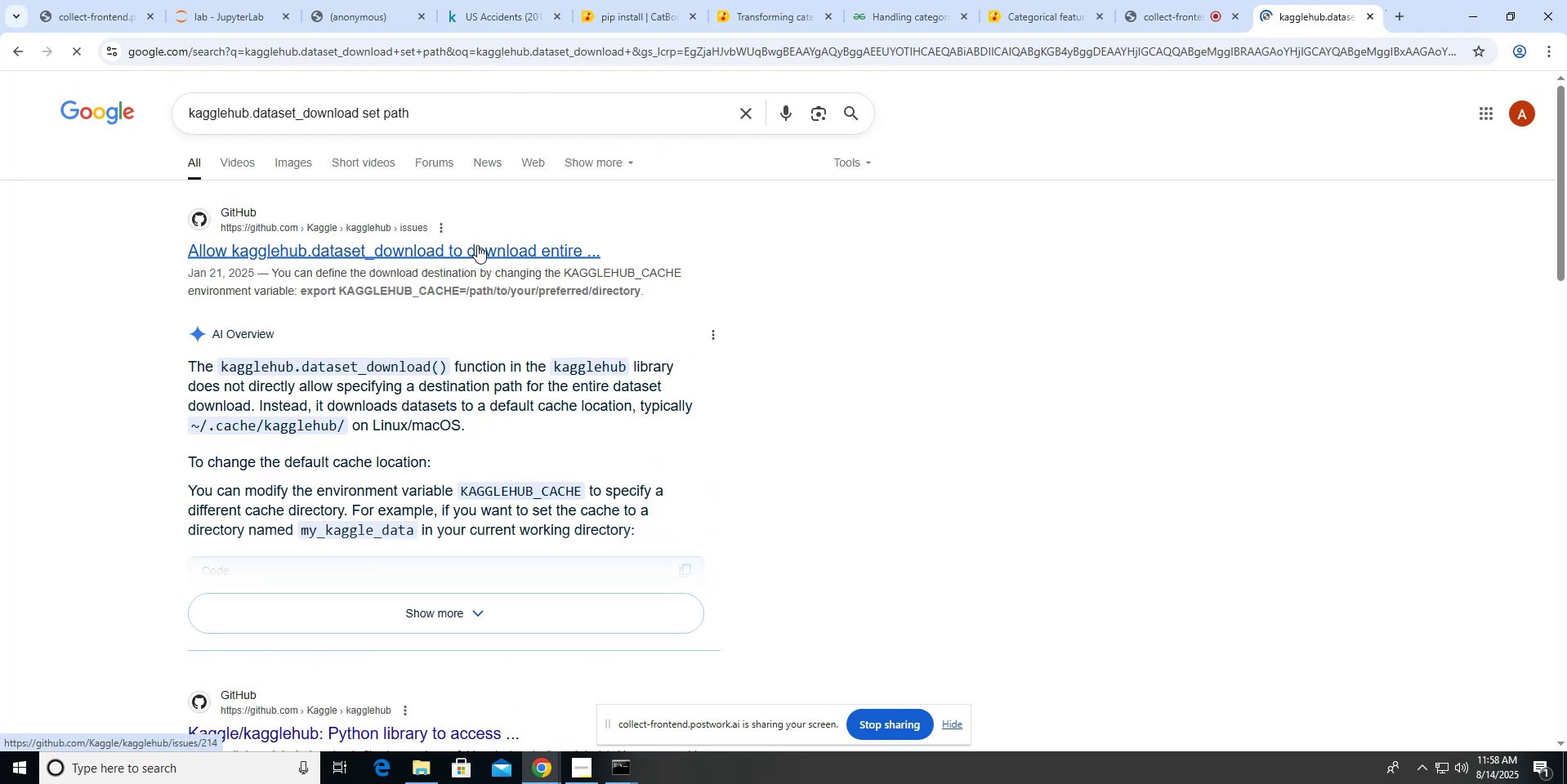 
scroll: coordinate [477, 245], scroll_direction: down, amount: 9.0
 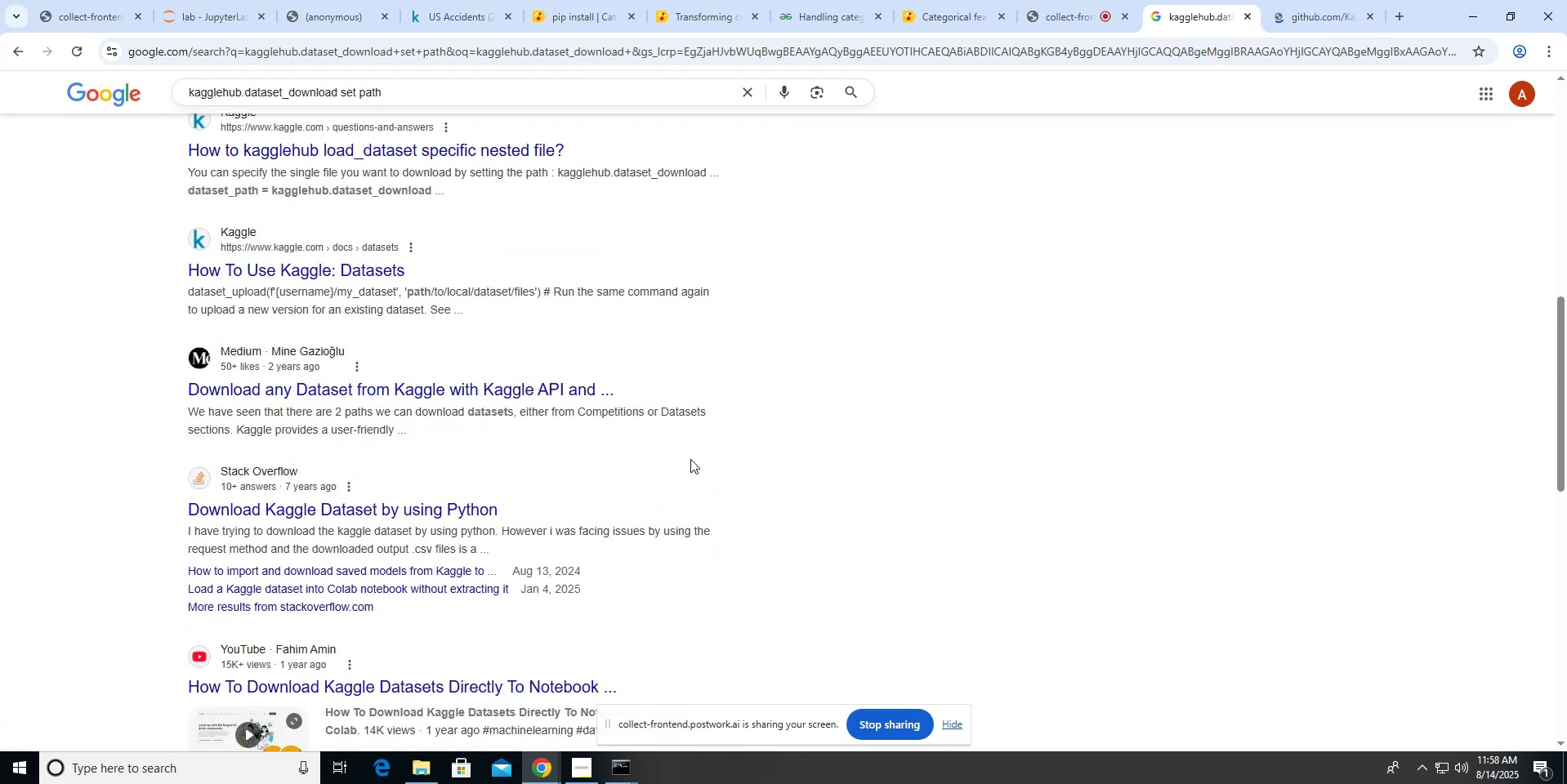 
left_click([1275, 18])
 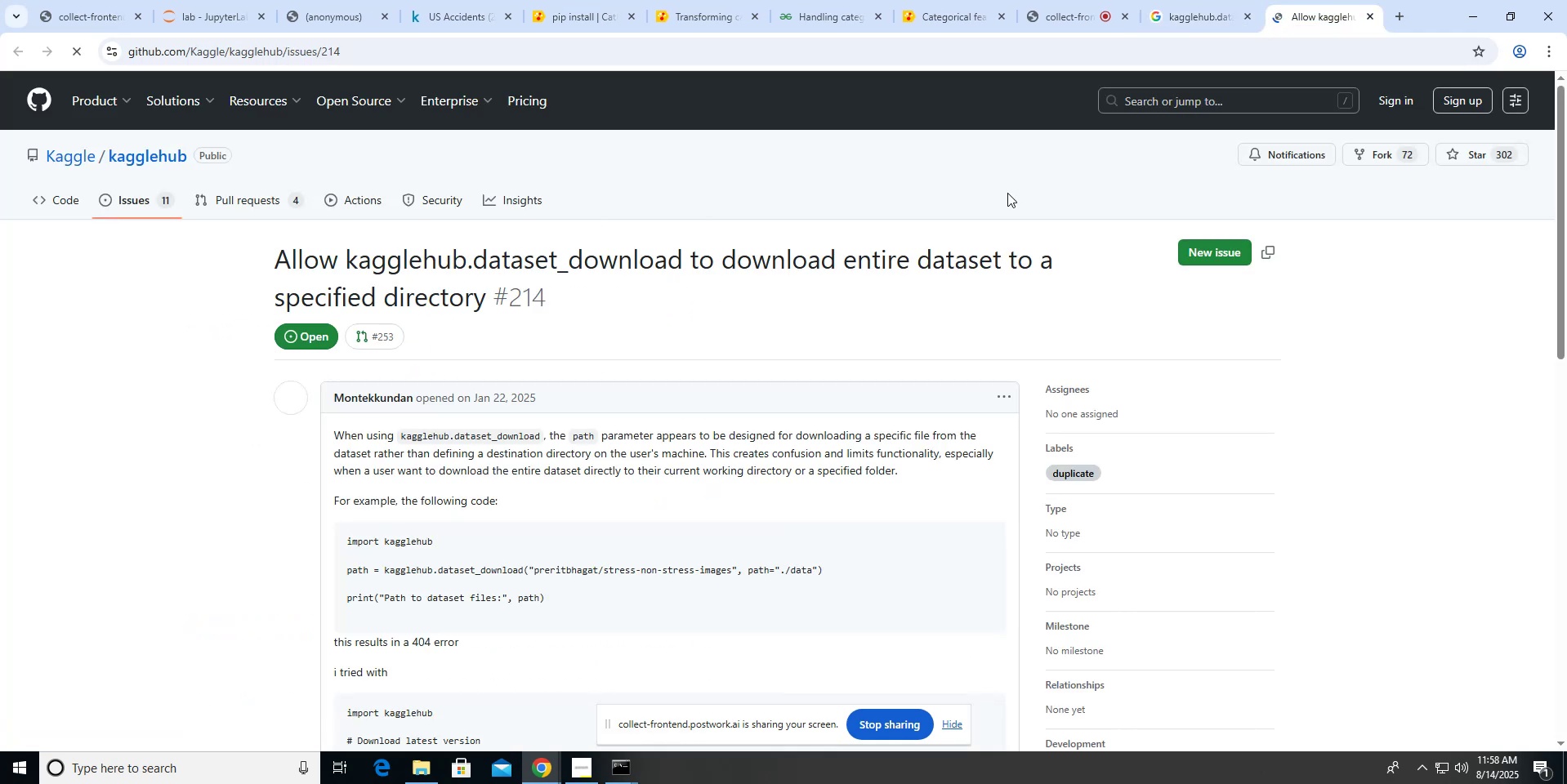 
scroll: coordinate [719, 281], scroll_direction: down, amount: 22.0
 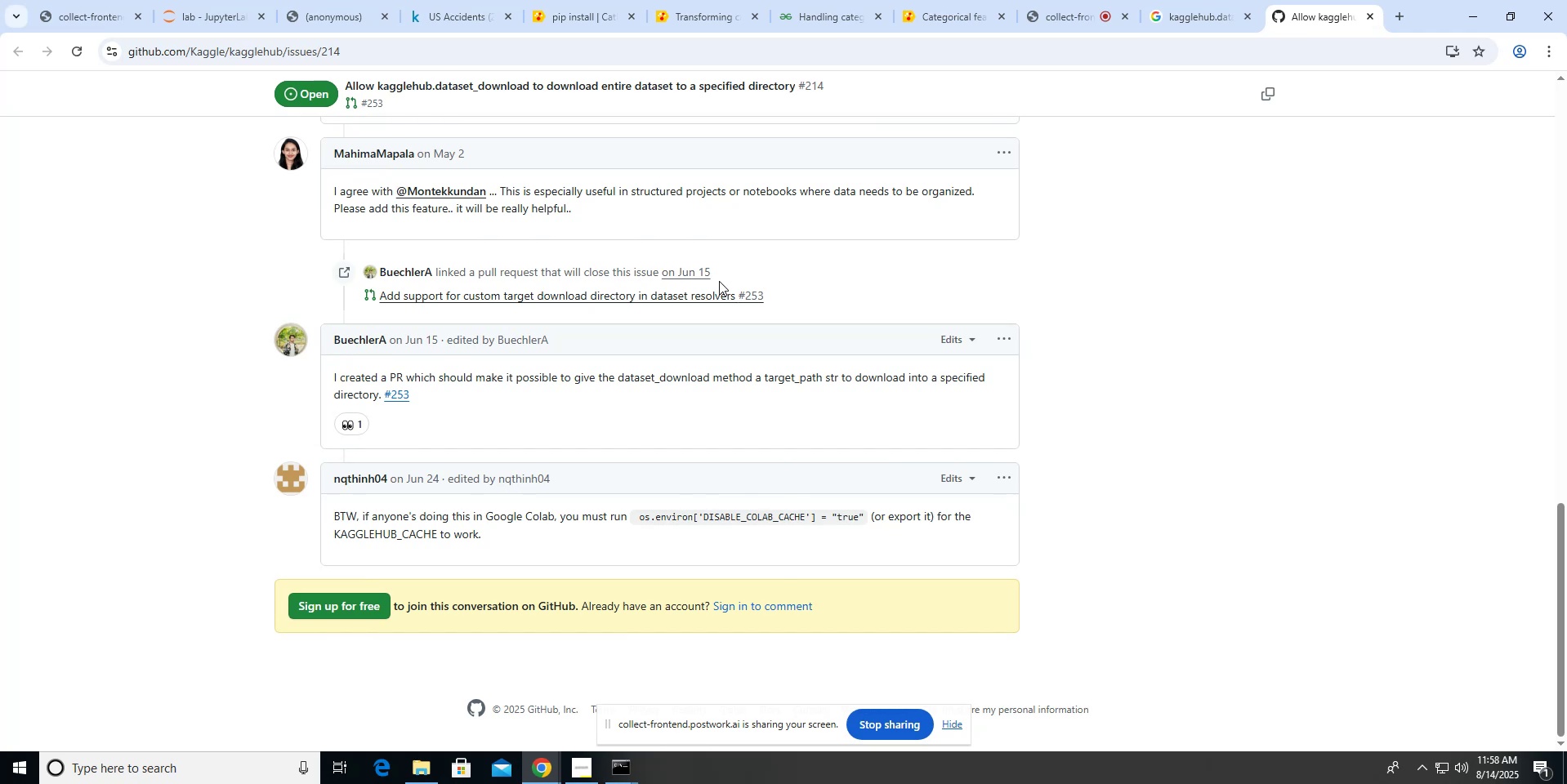 
scroll: coordinate [719, 281], scroll_direction: up, amount: 22.0
 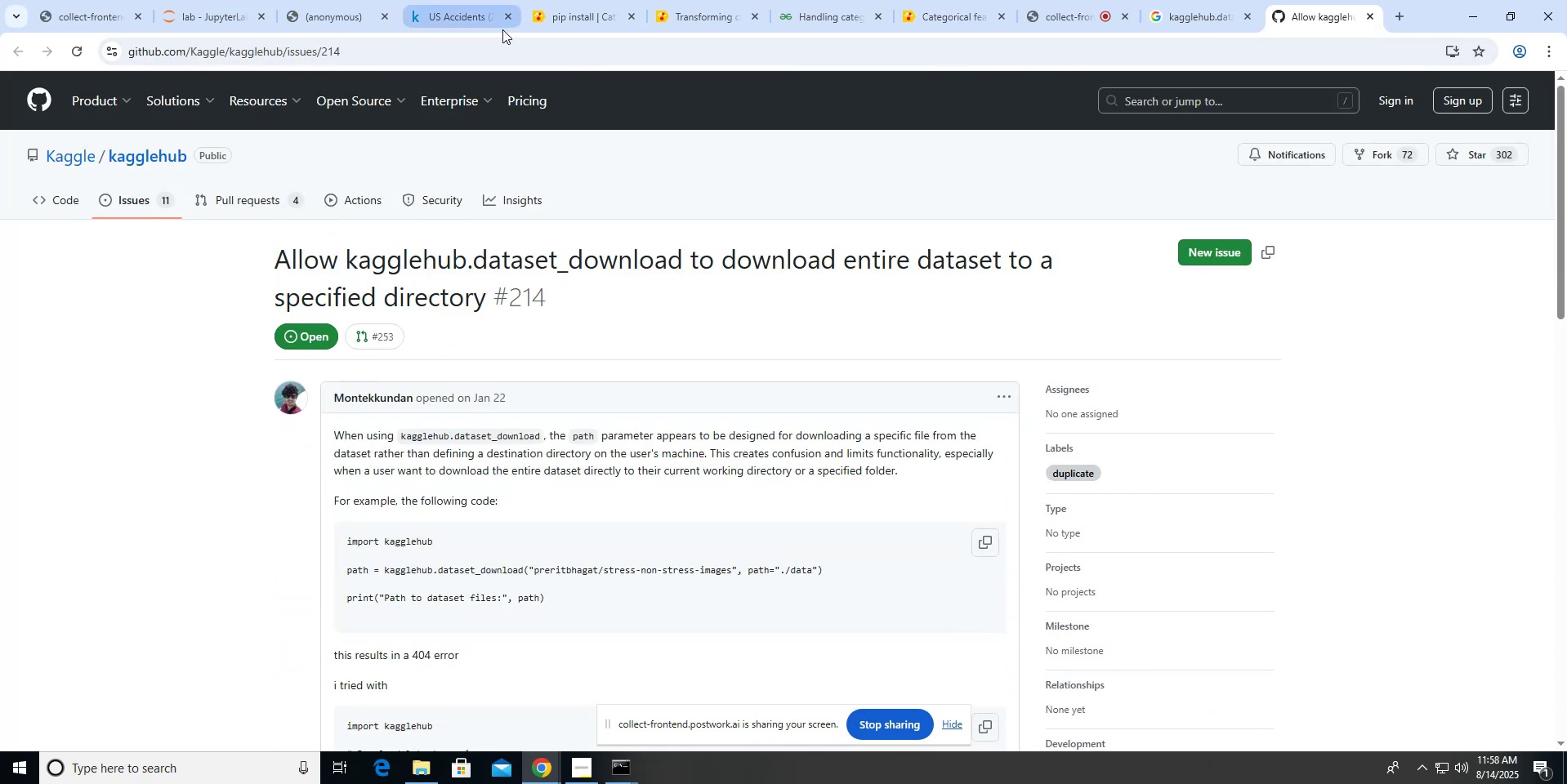 
left_click([243, 11])
 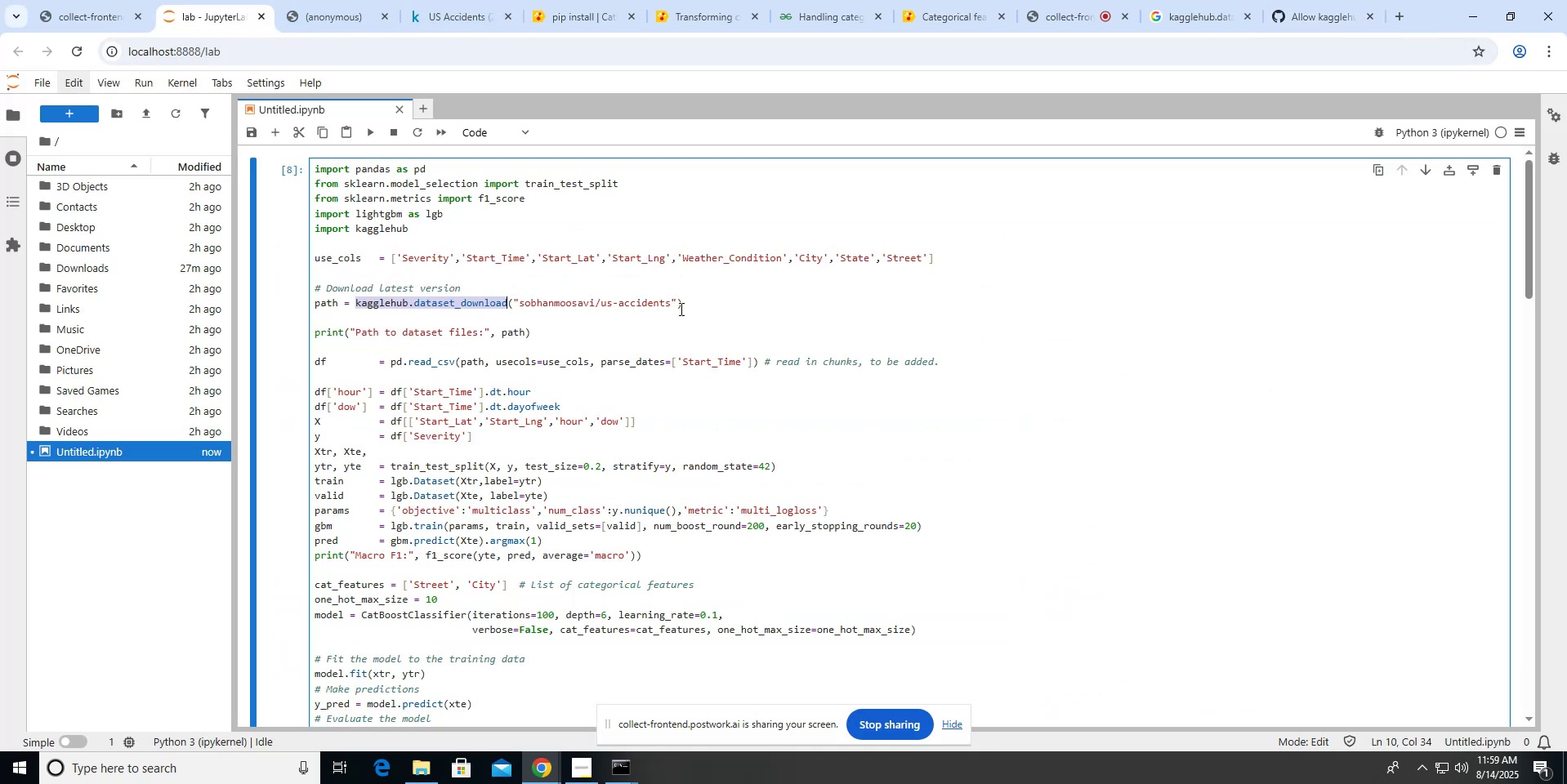 
left_click([678, 308])
 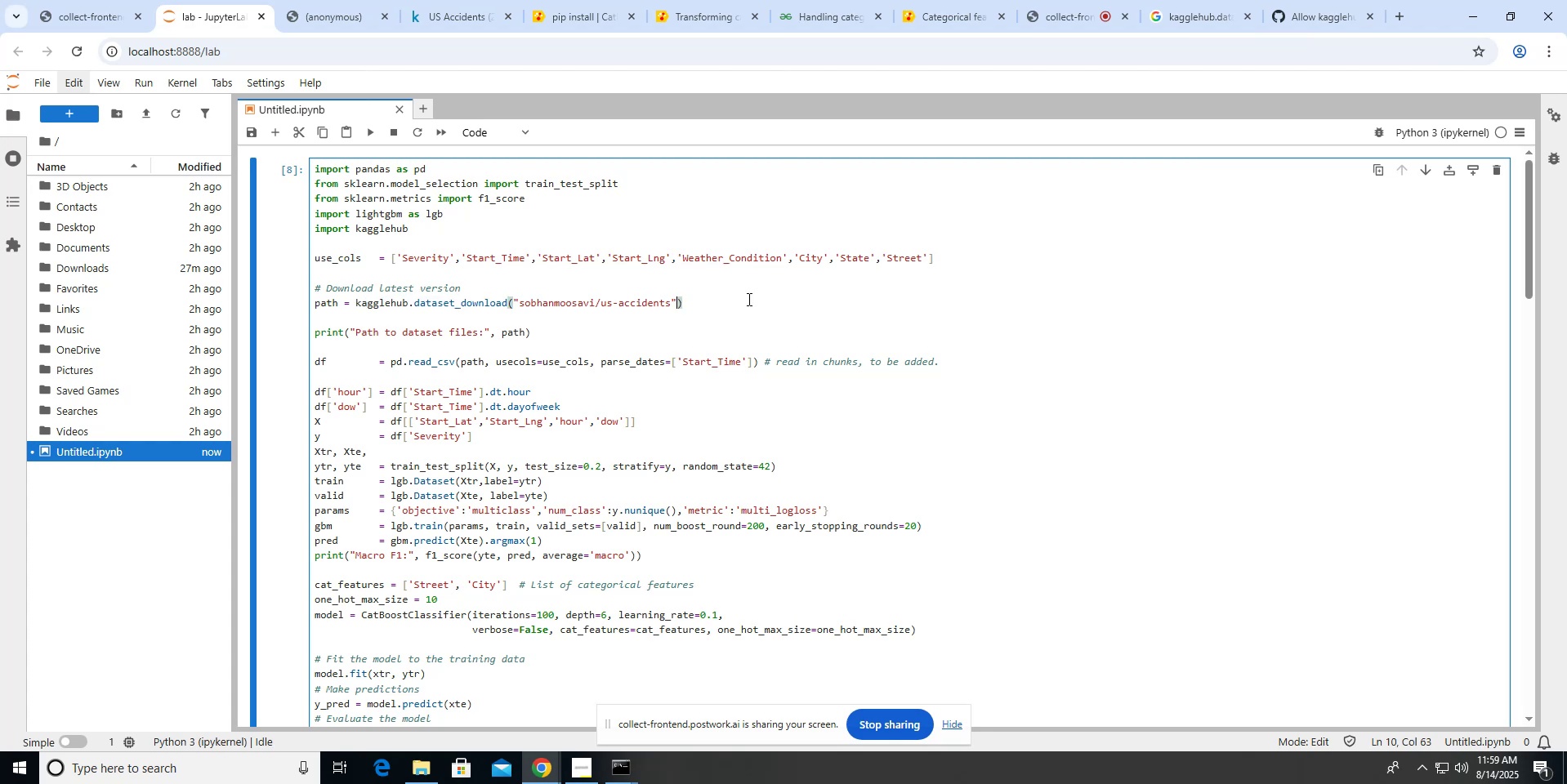 
type(,path=)
 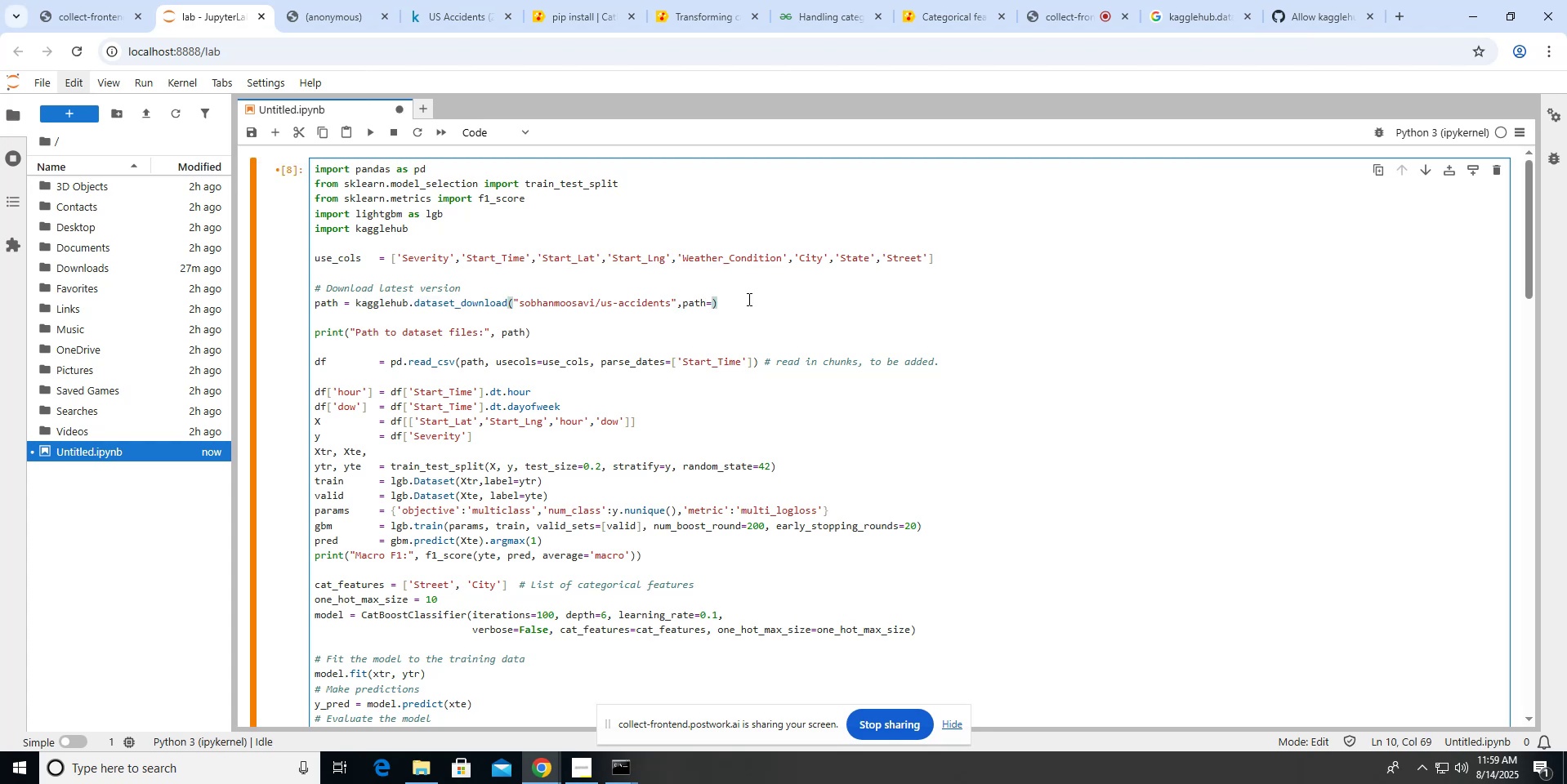 
key(Quote)
 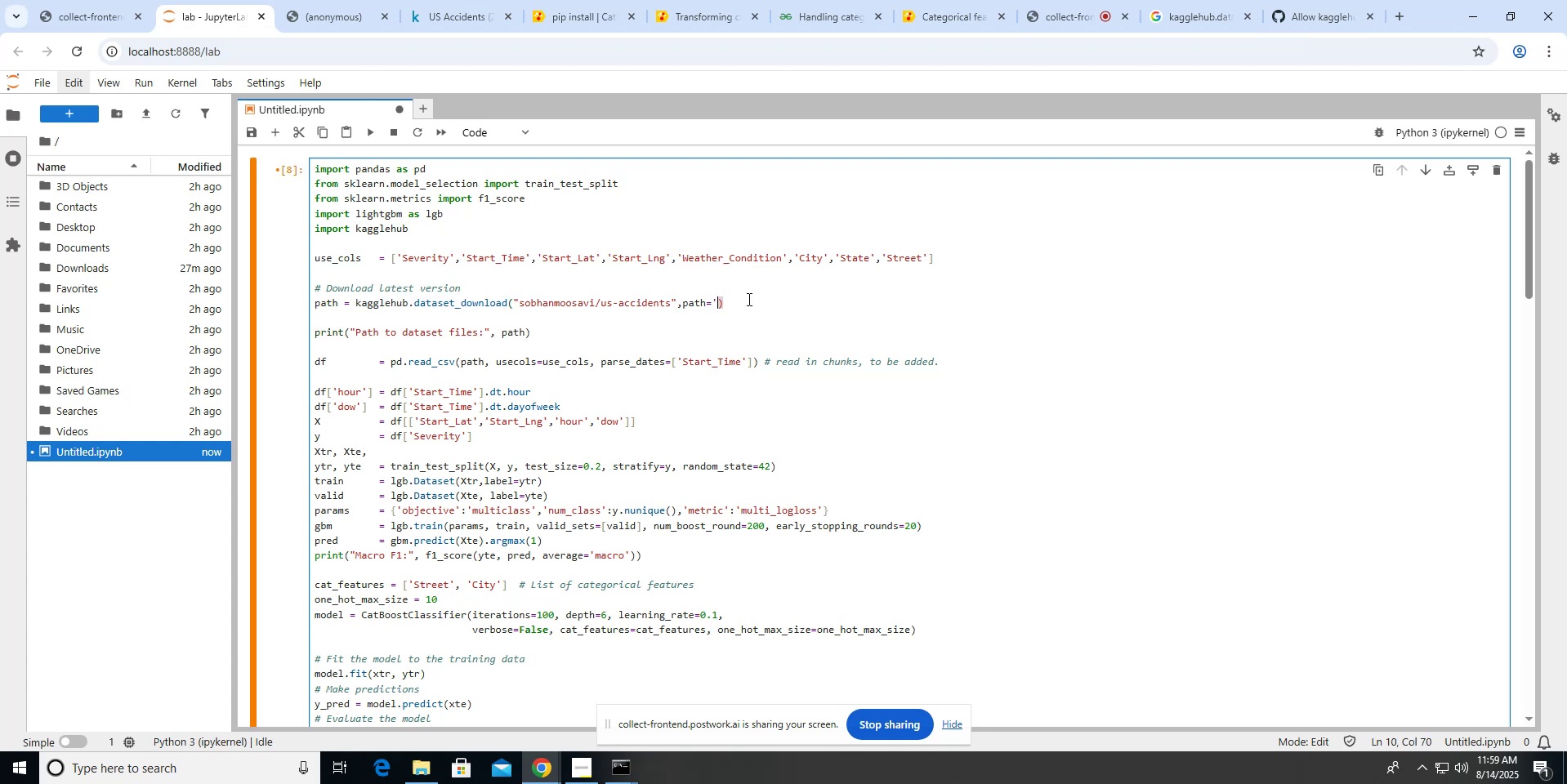 
key(C)
 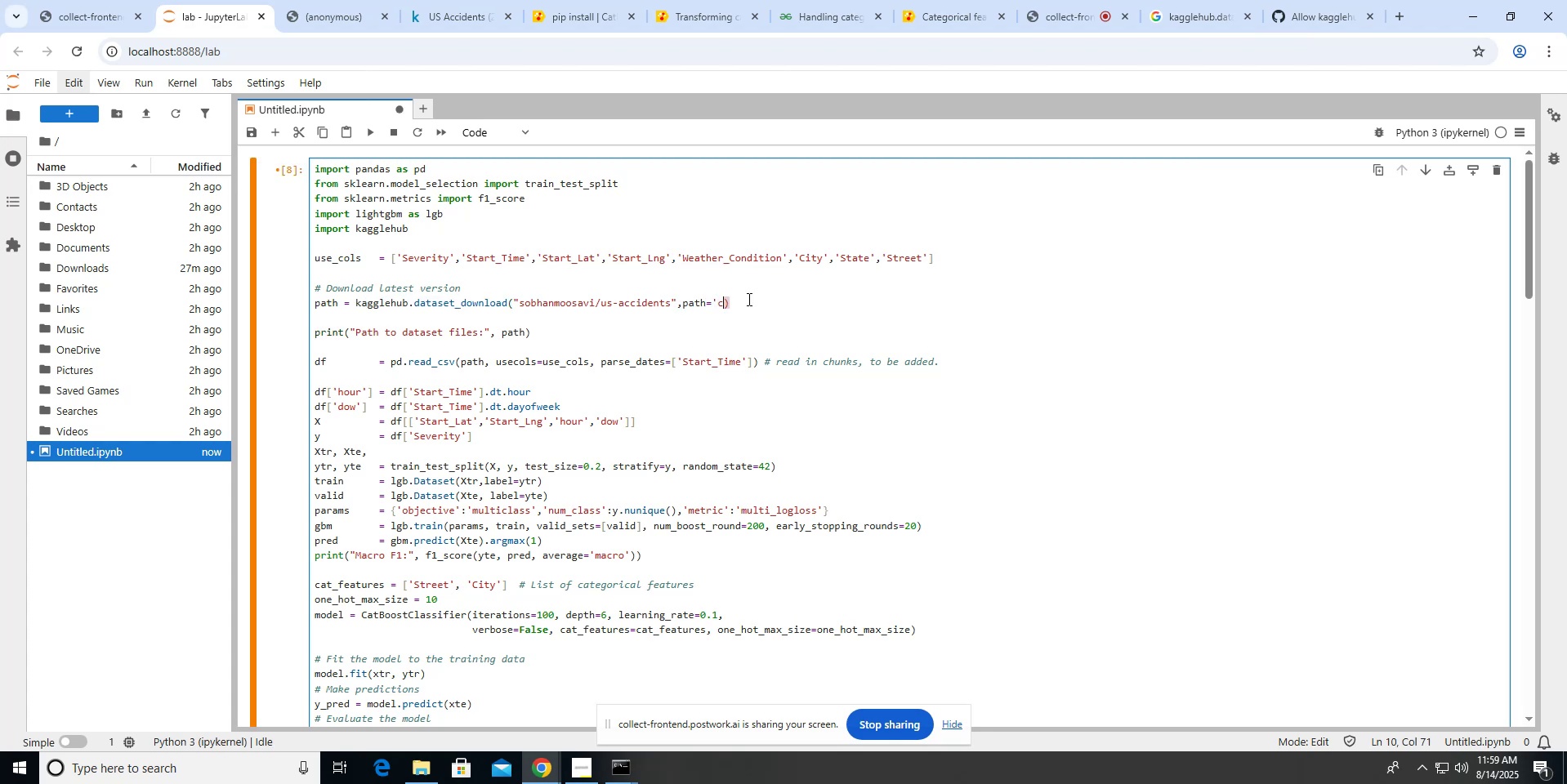 
key(Shift+Semicolon)
 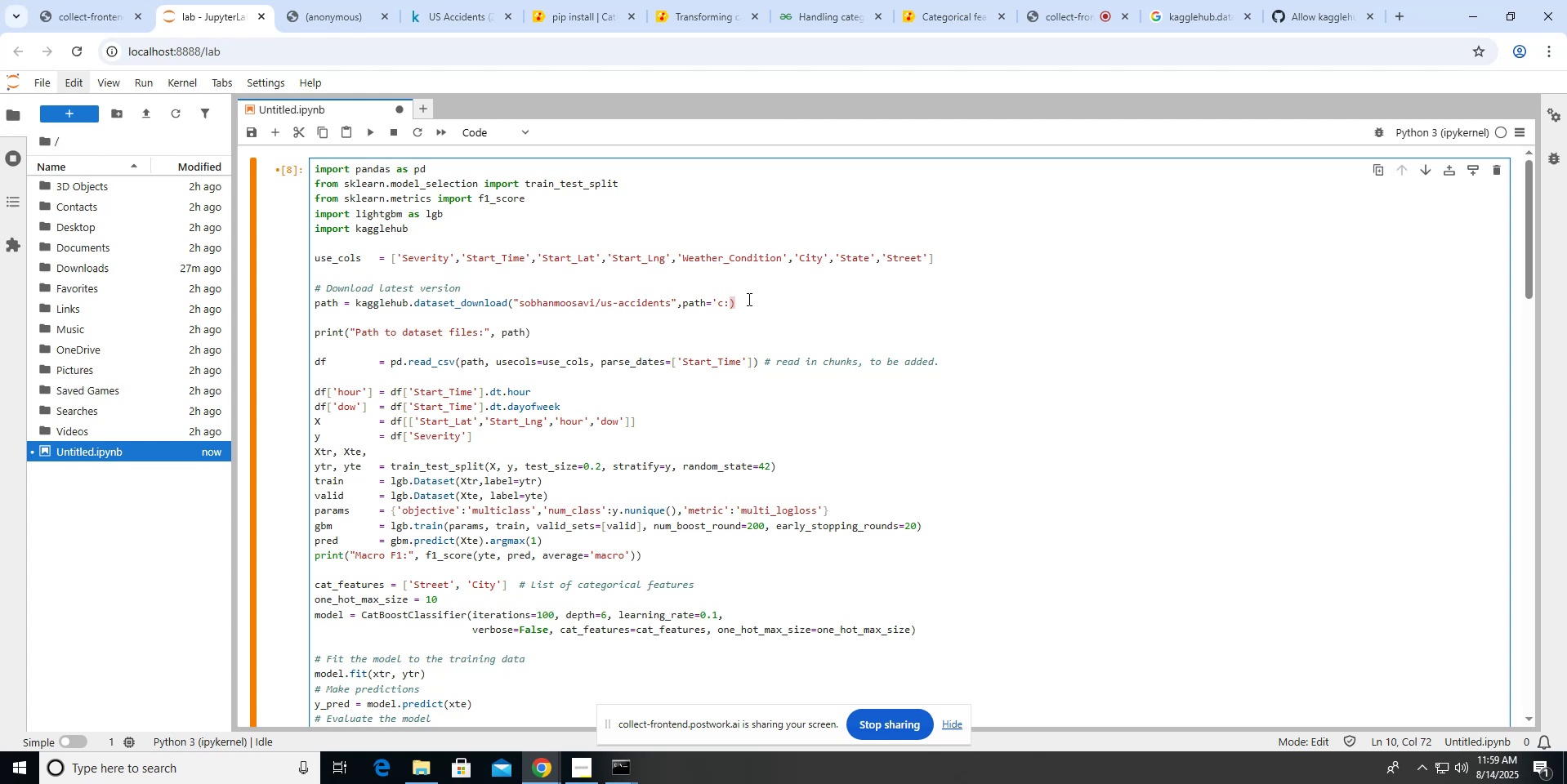 
key(NumpadDivide)
 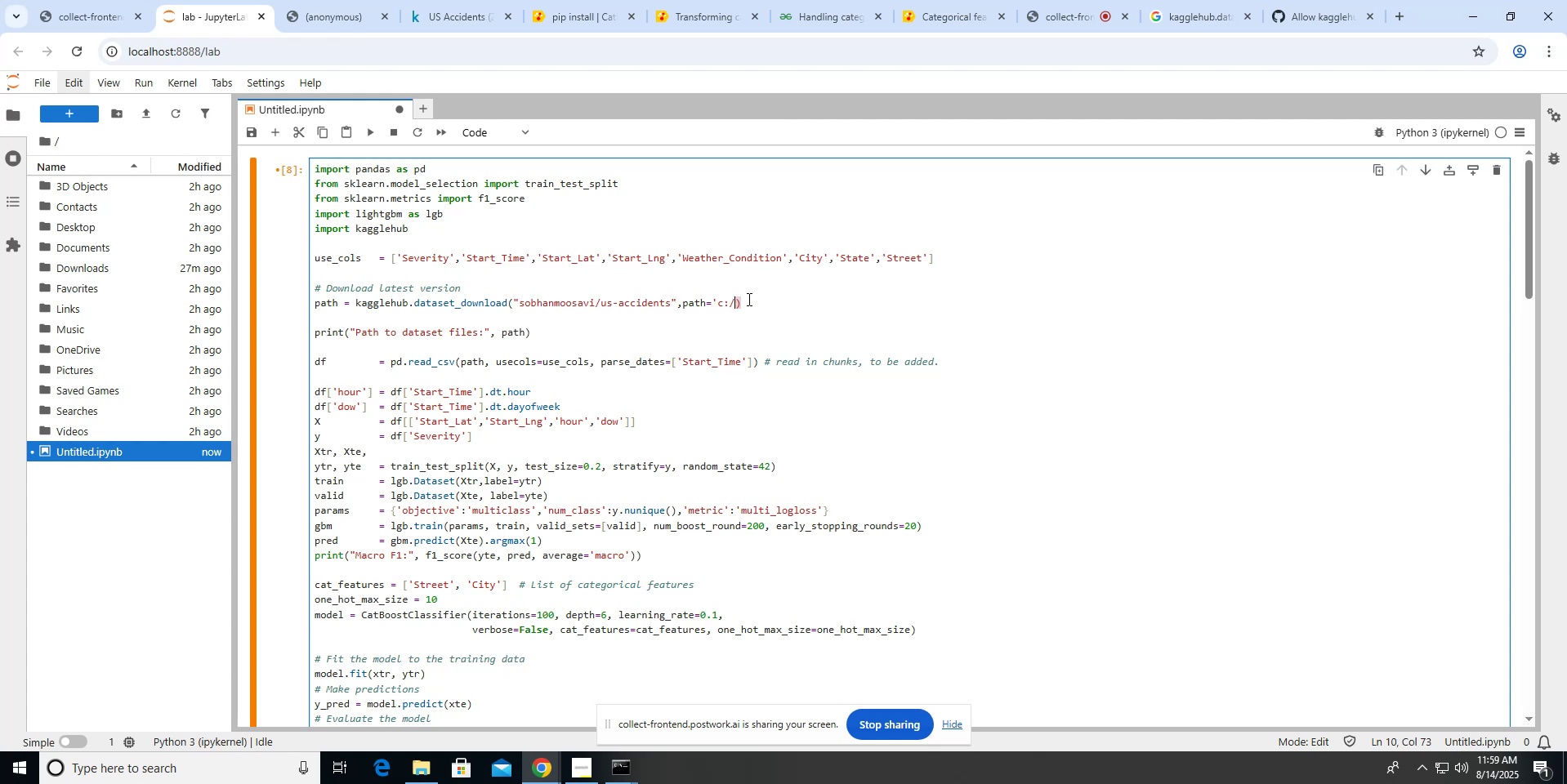 
key(NumpadDivide)
 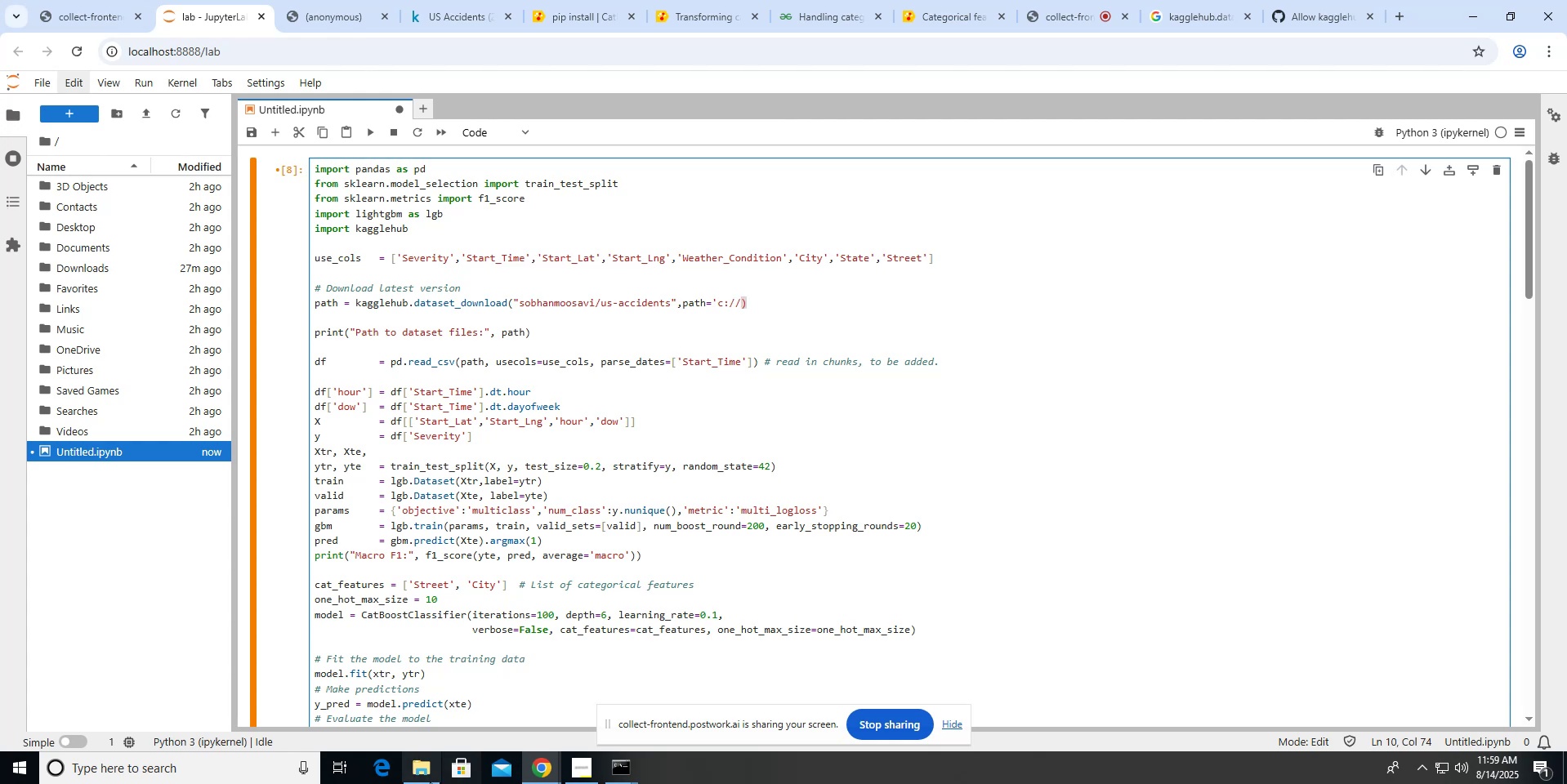 
left_click([429, 776])
 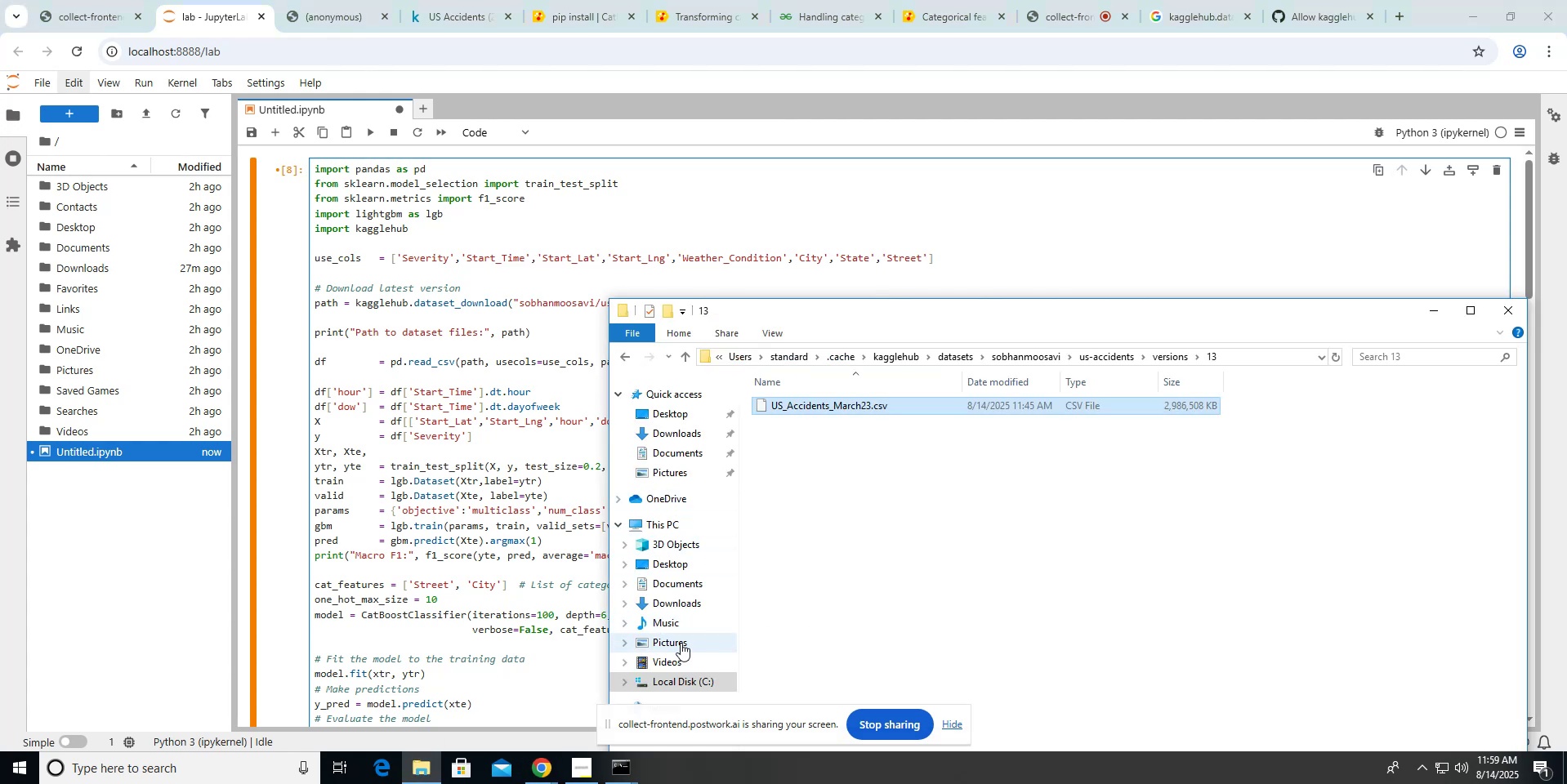 
left_click([681, 679])
 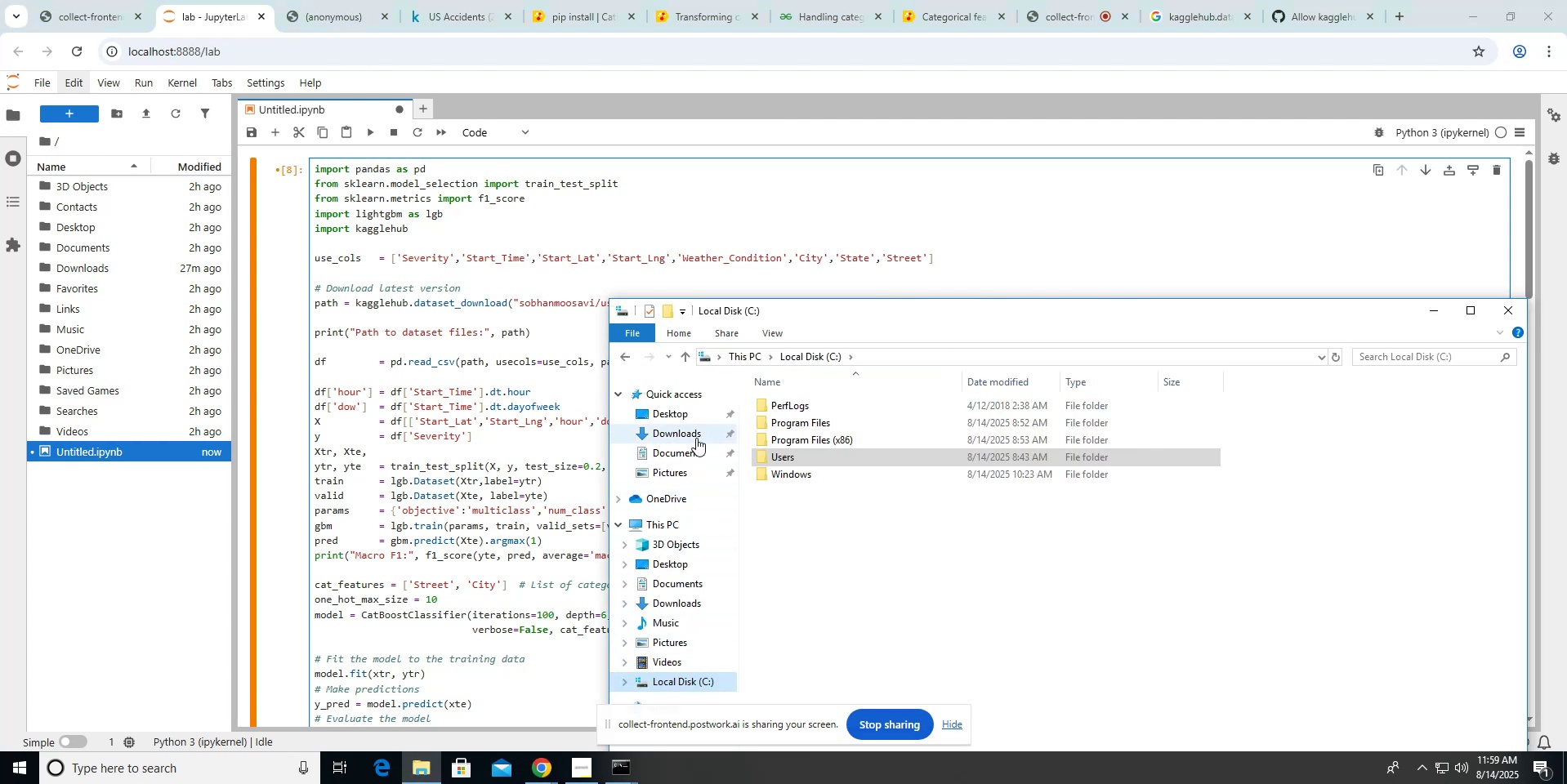 
left_click([696, 438])
 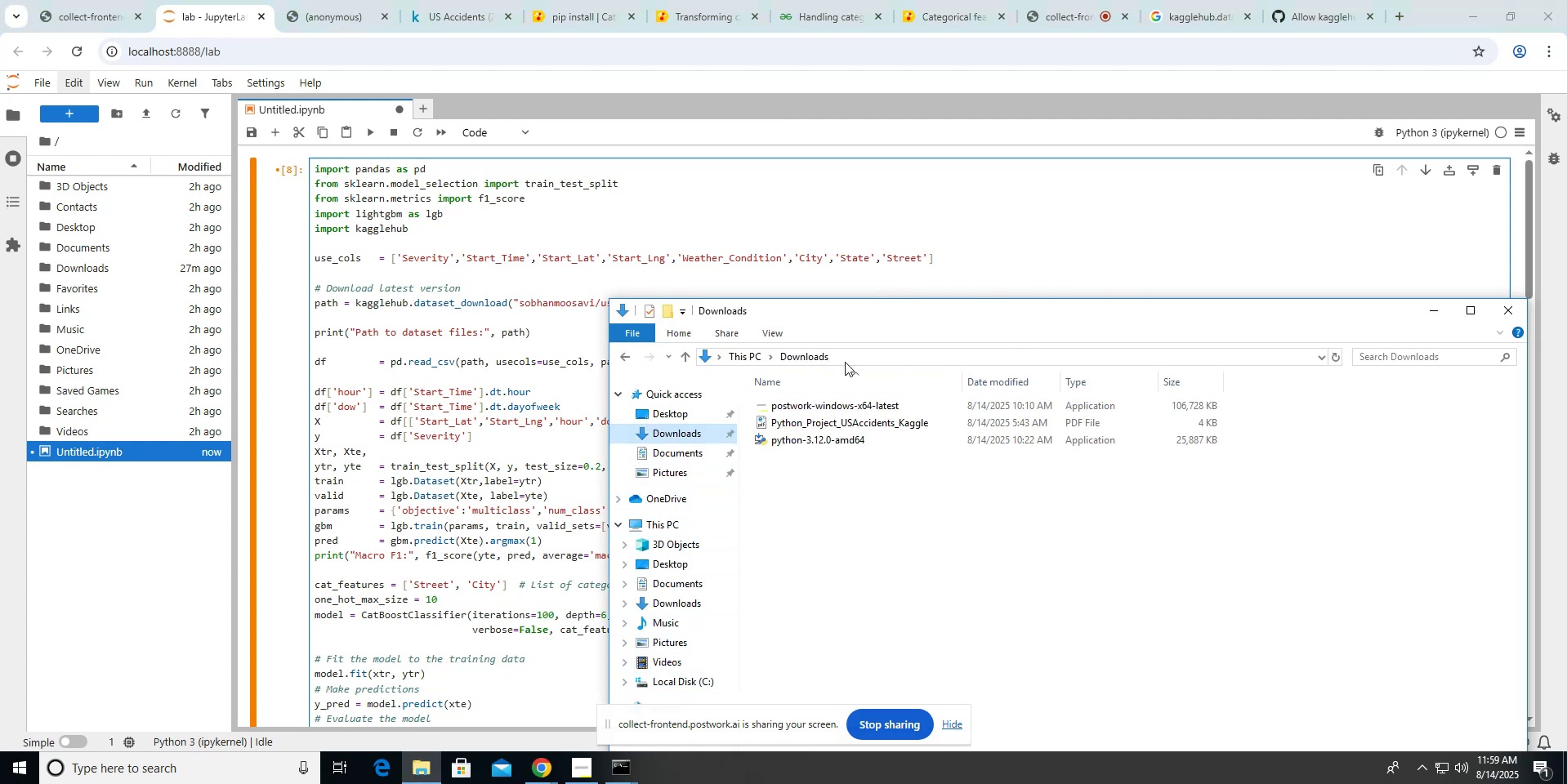 
left_click([846, 361])
 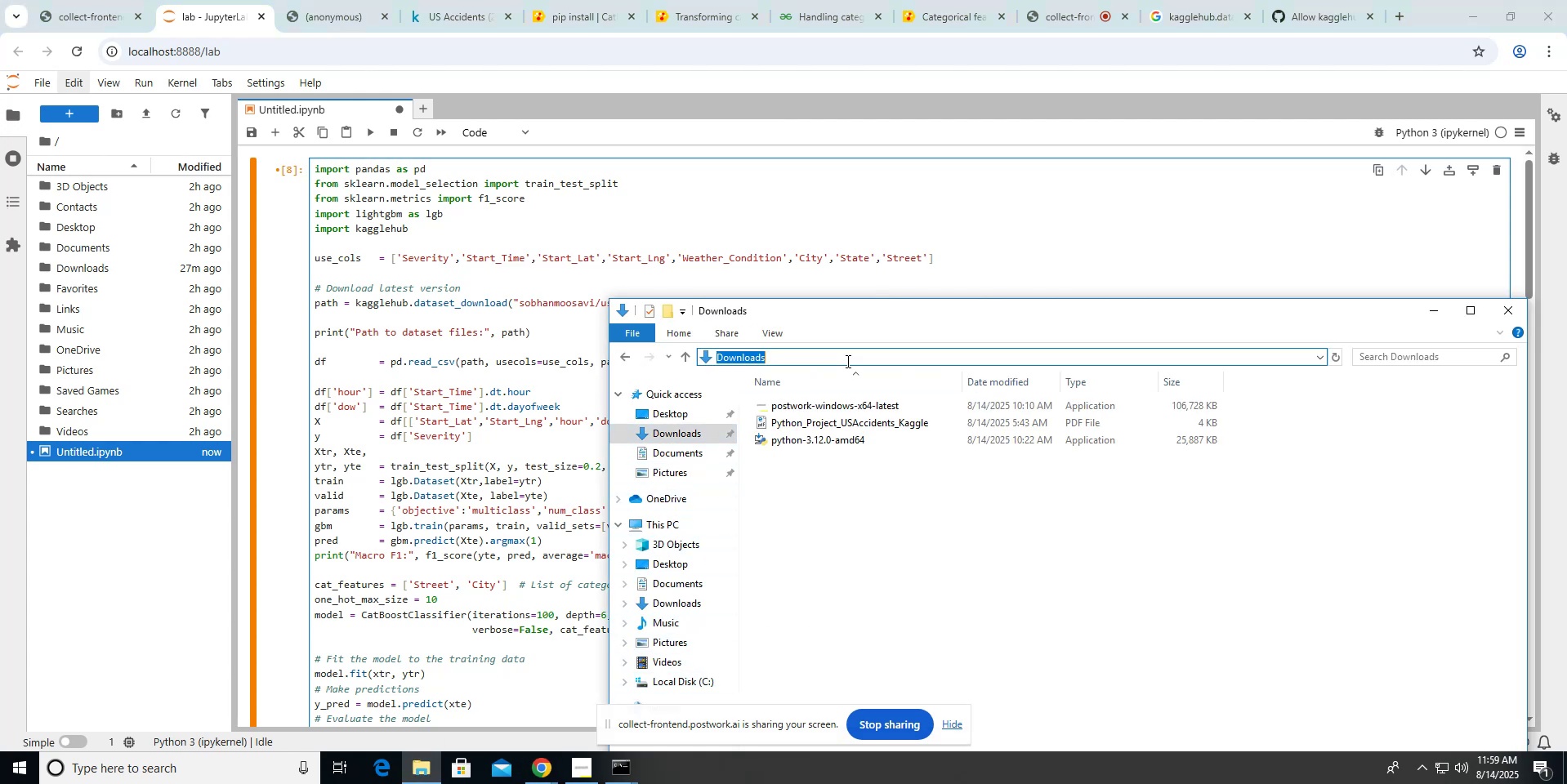 
key(Control+C)
 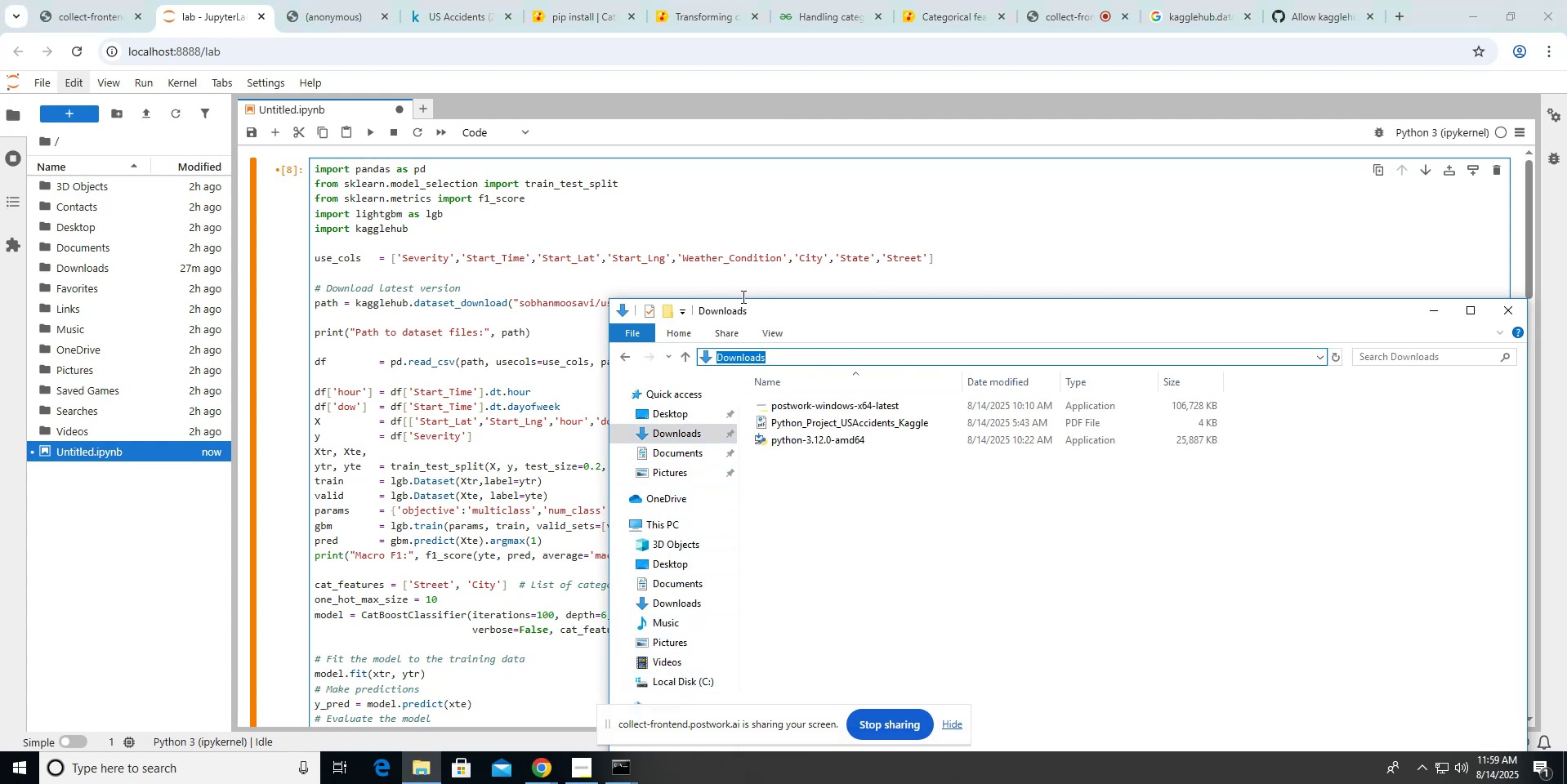 
left_click([742, 296])
 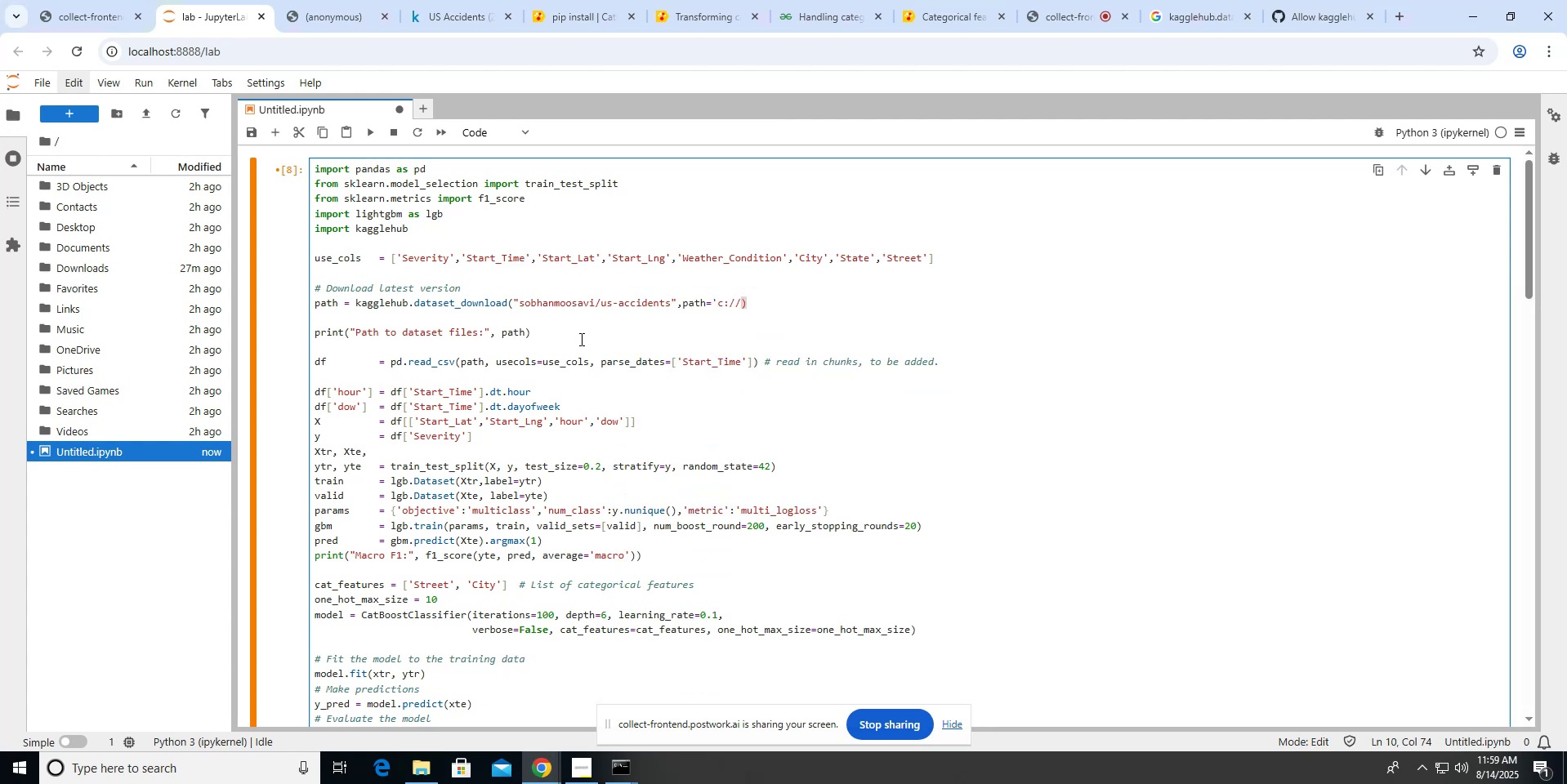 
key(Control+V)
 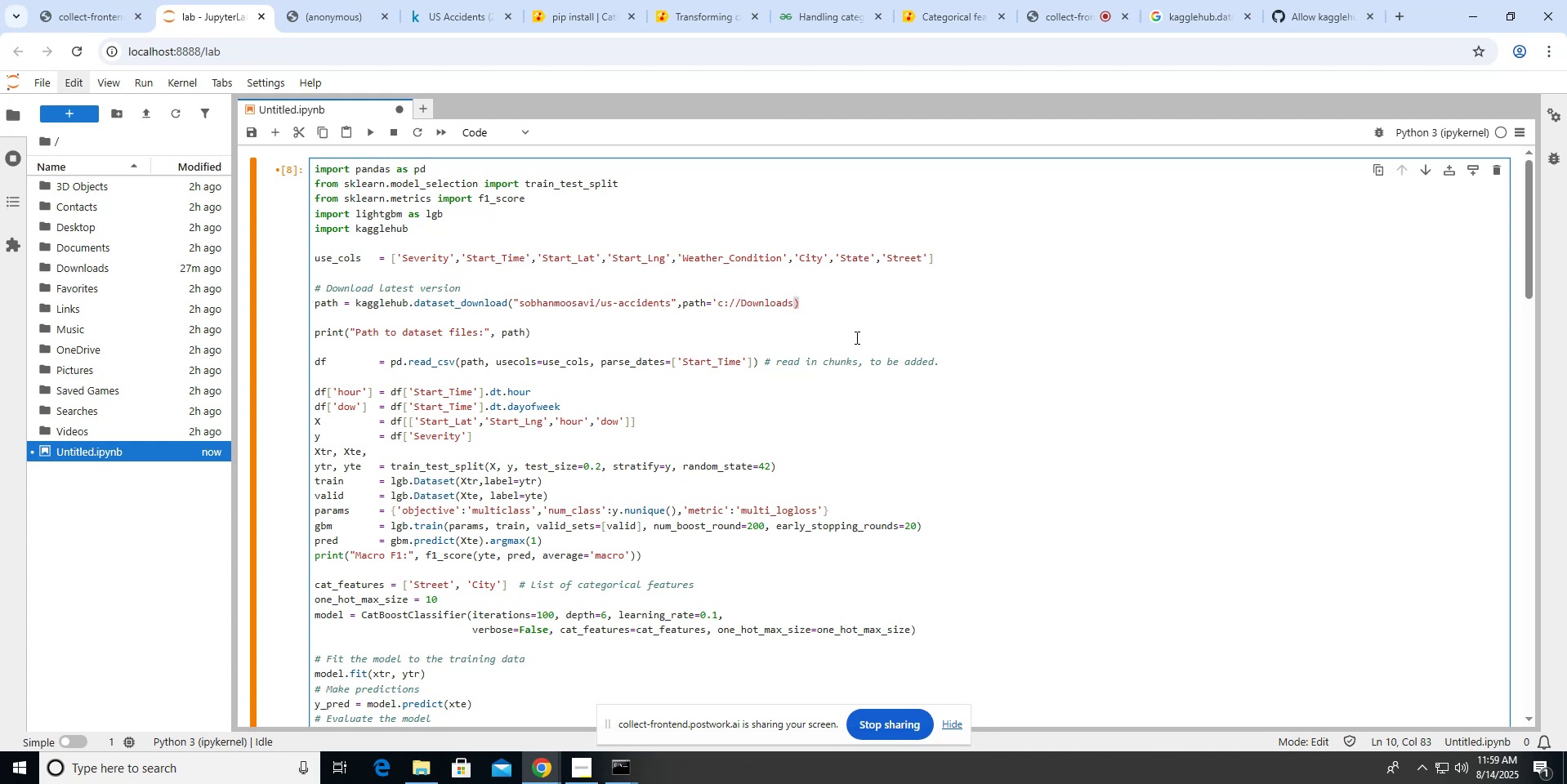 
key(Control+Z)
 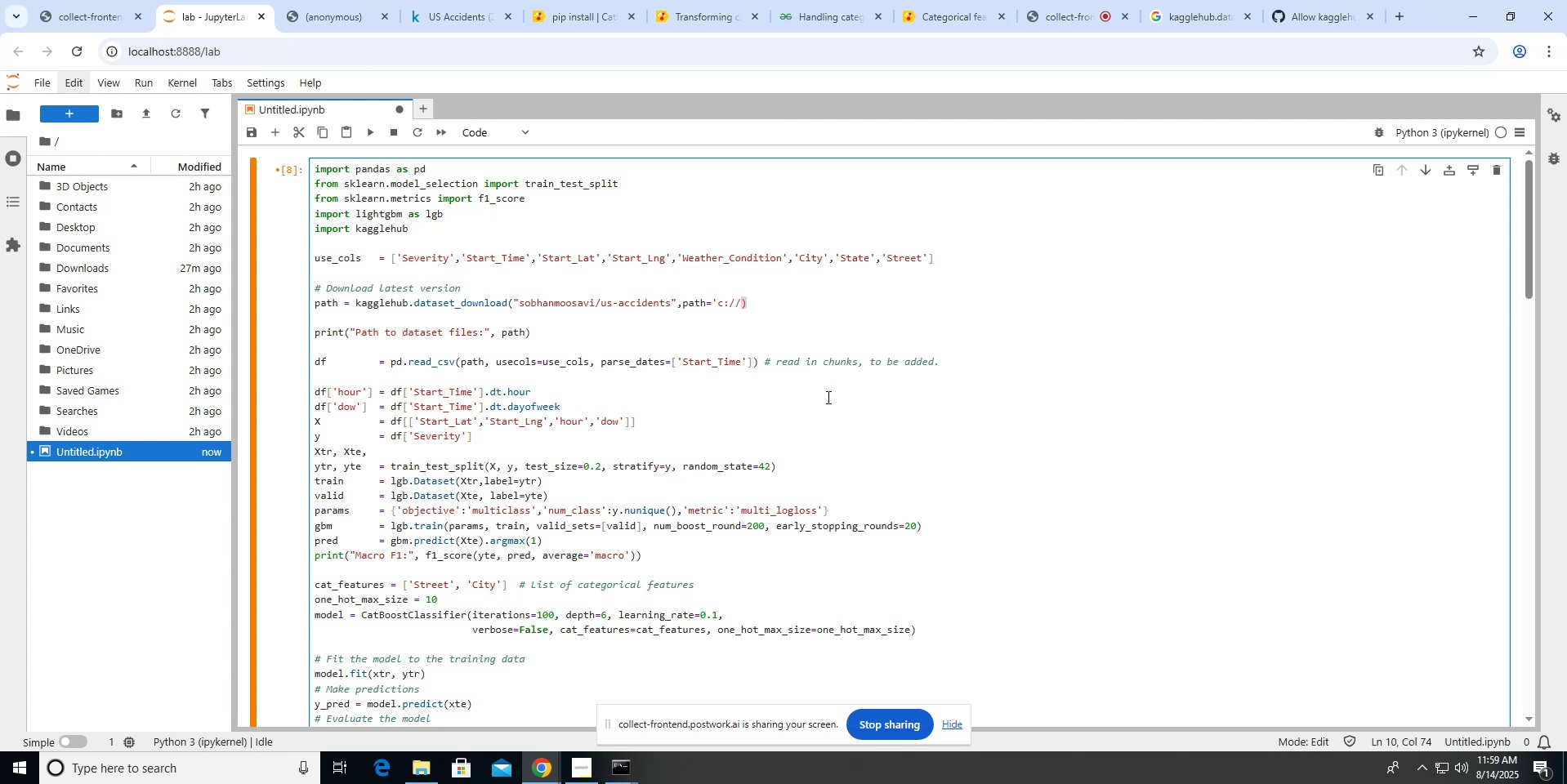 
key(Alt+AltLeft)
 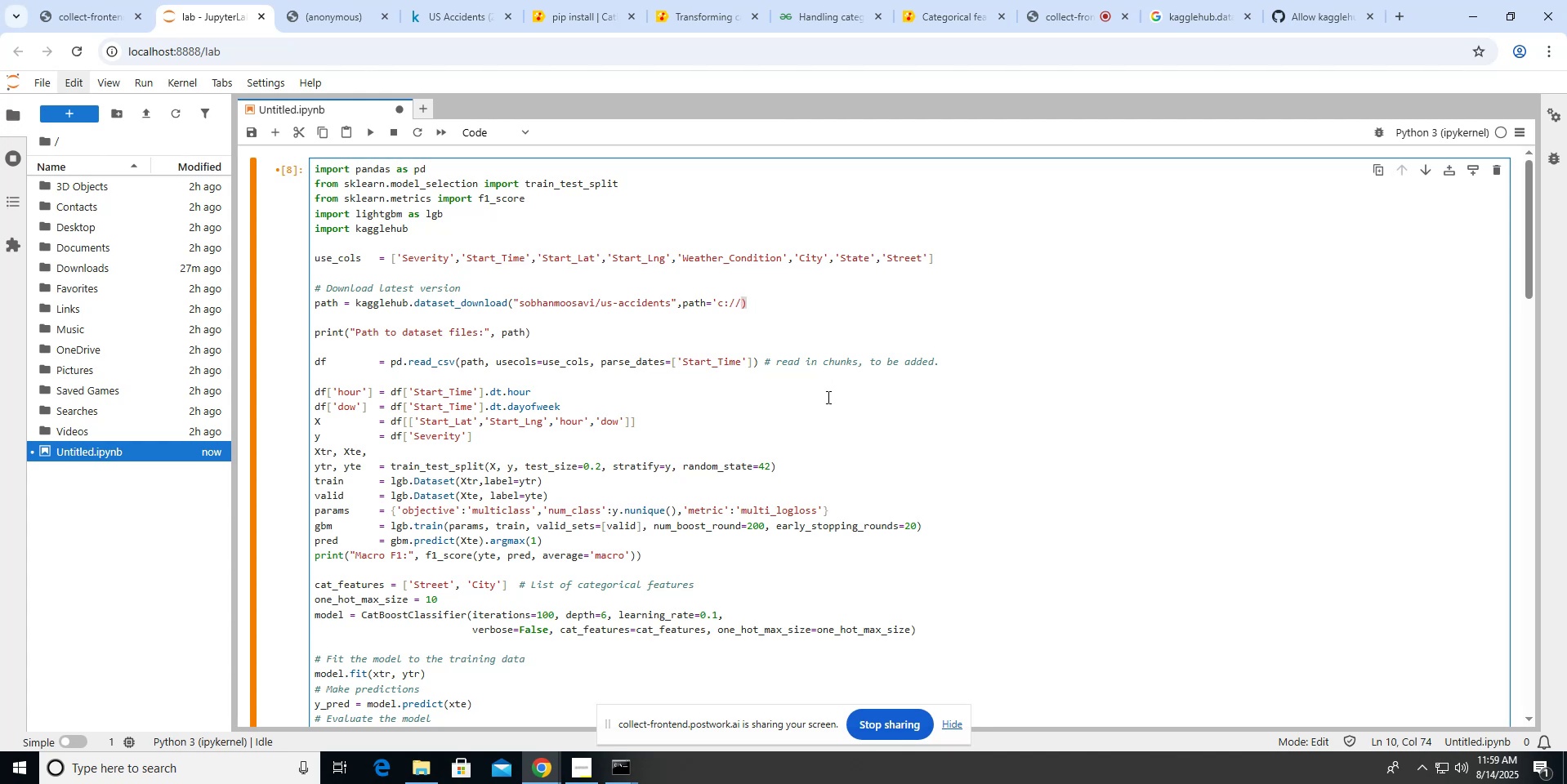 
key(Alt+Tab)
 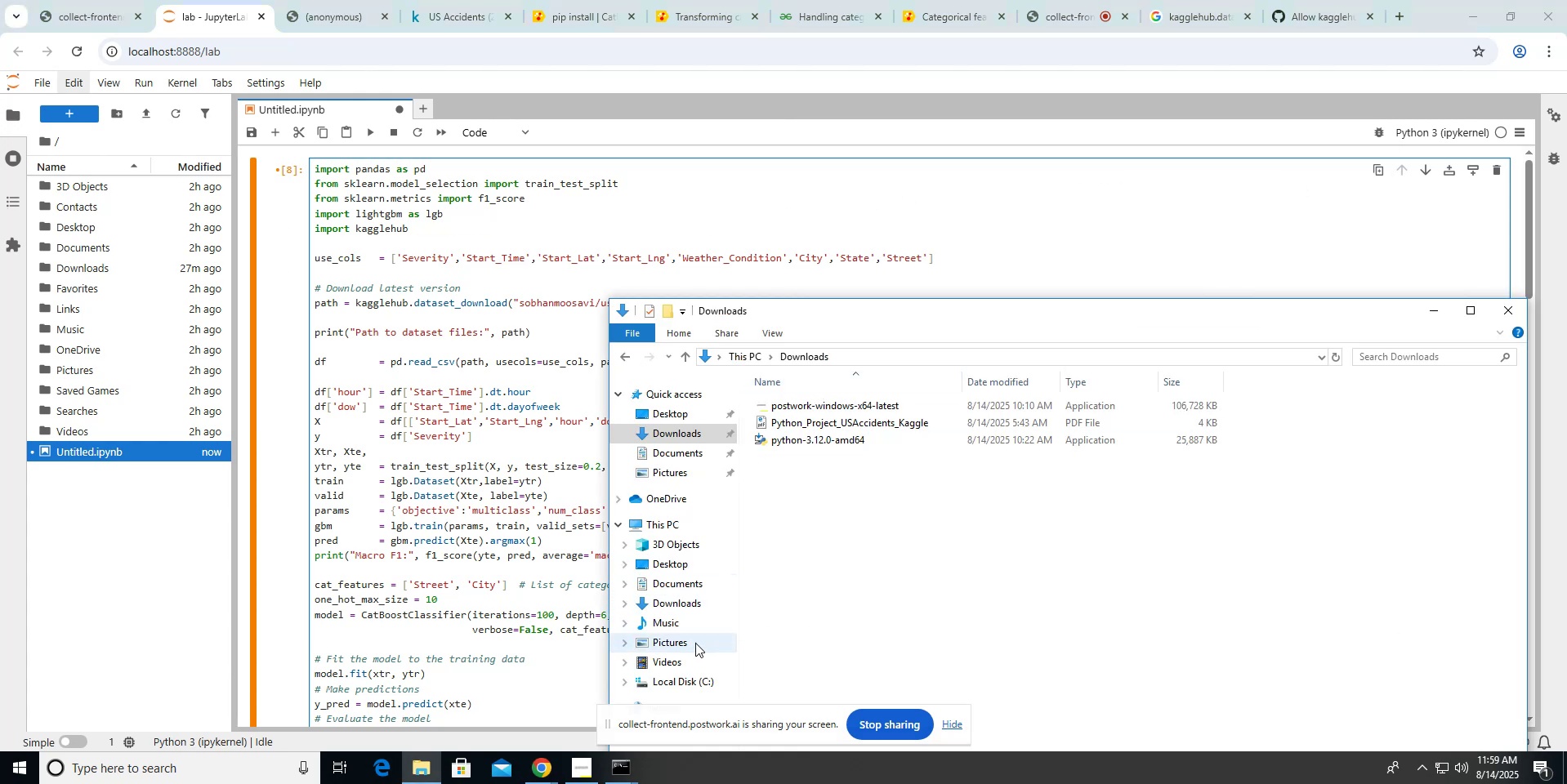 
left_click([687, 683])
 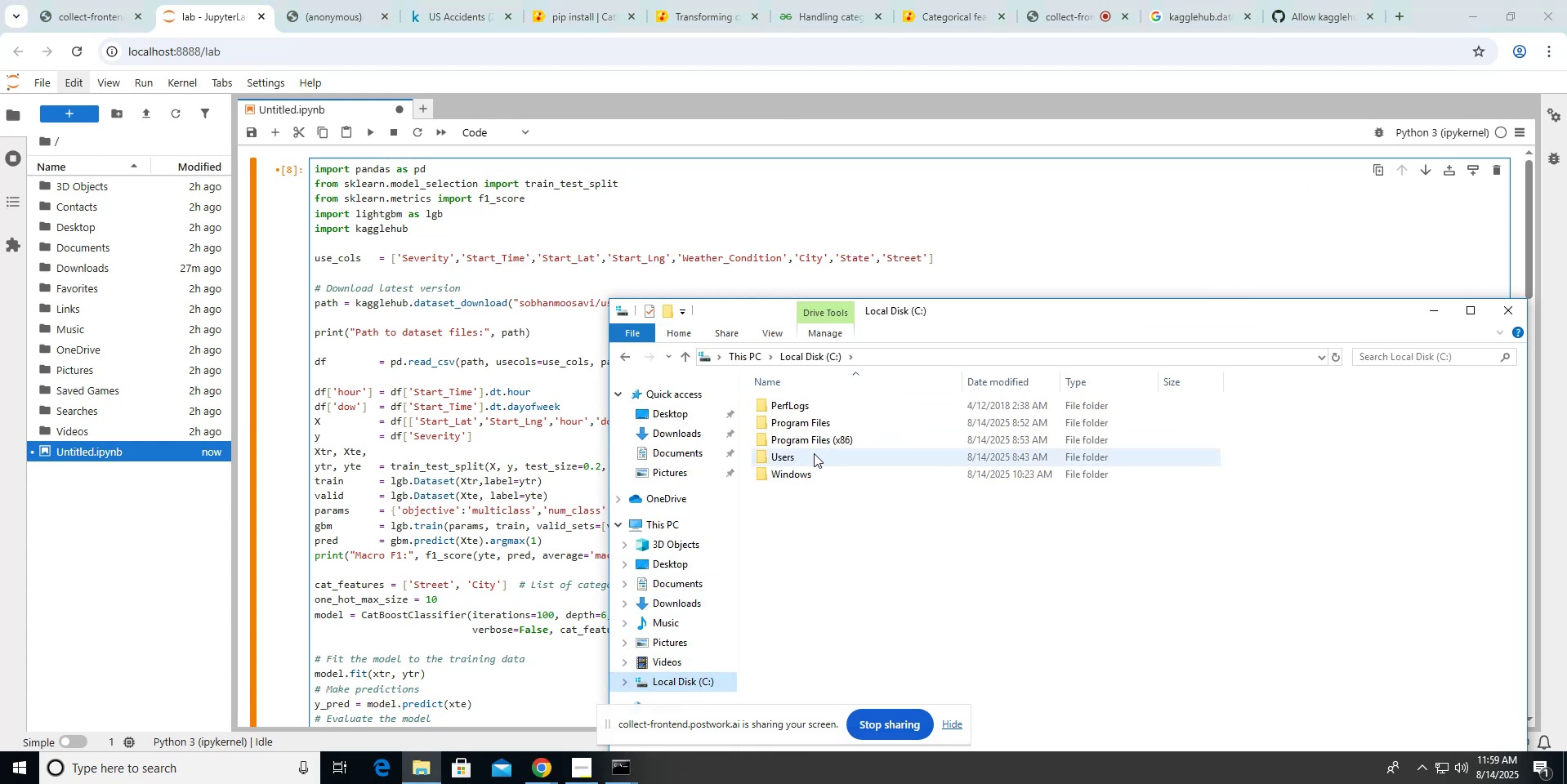 
double_click([814, 454])
 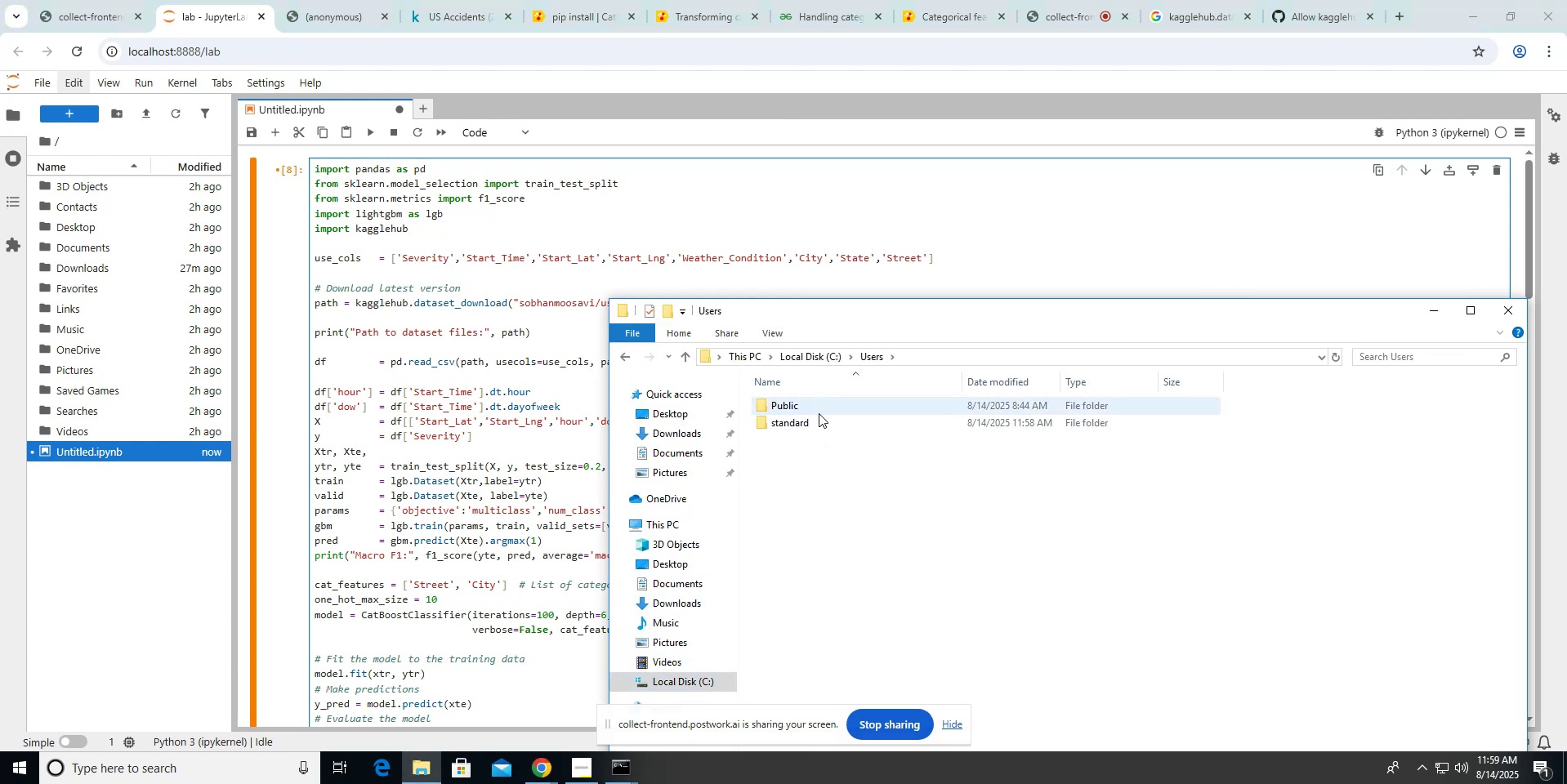 
double_click([819, 421])
 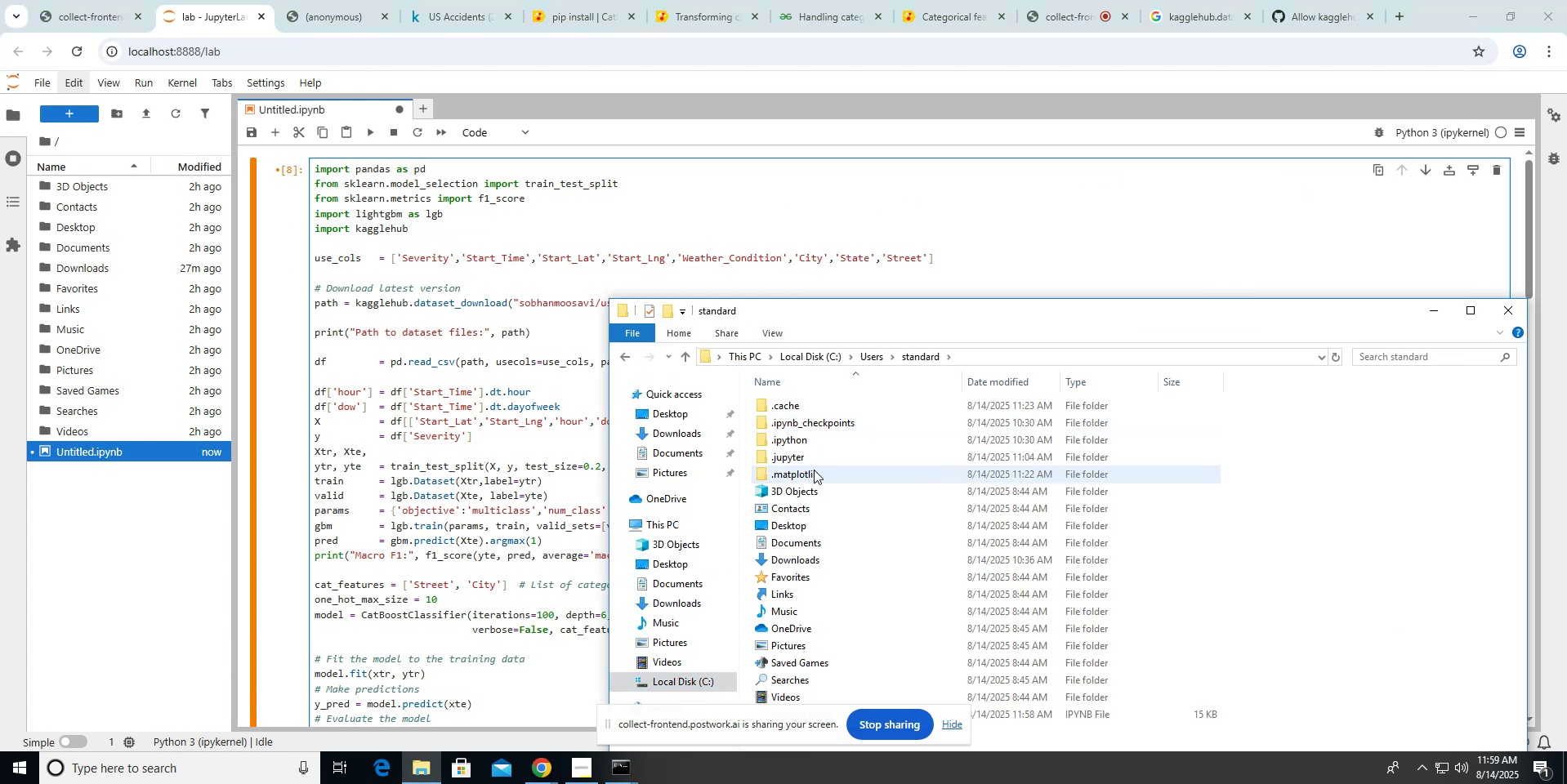 
scroll: coordinate [814, 470], scroll_direction: down, amount: 3.0
 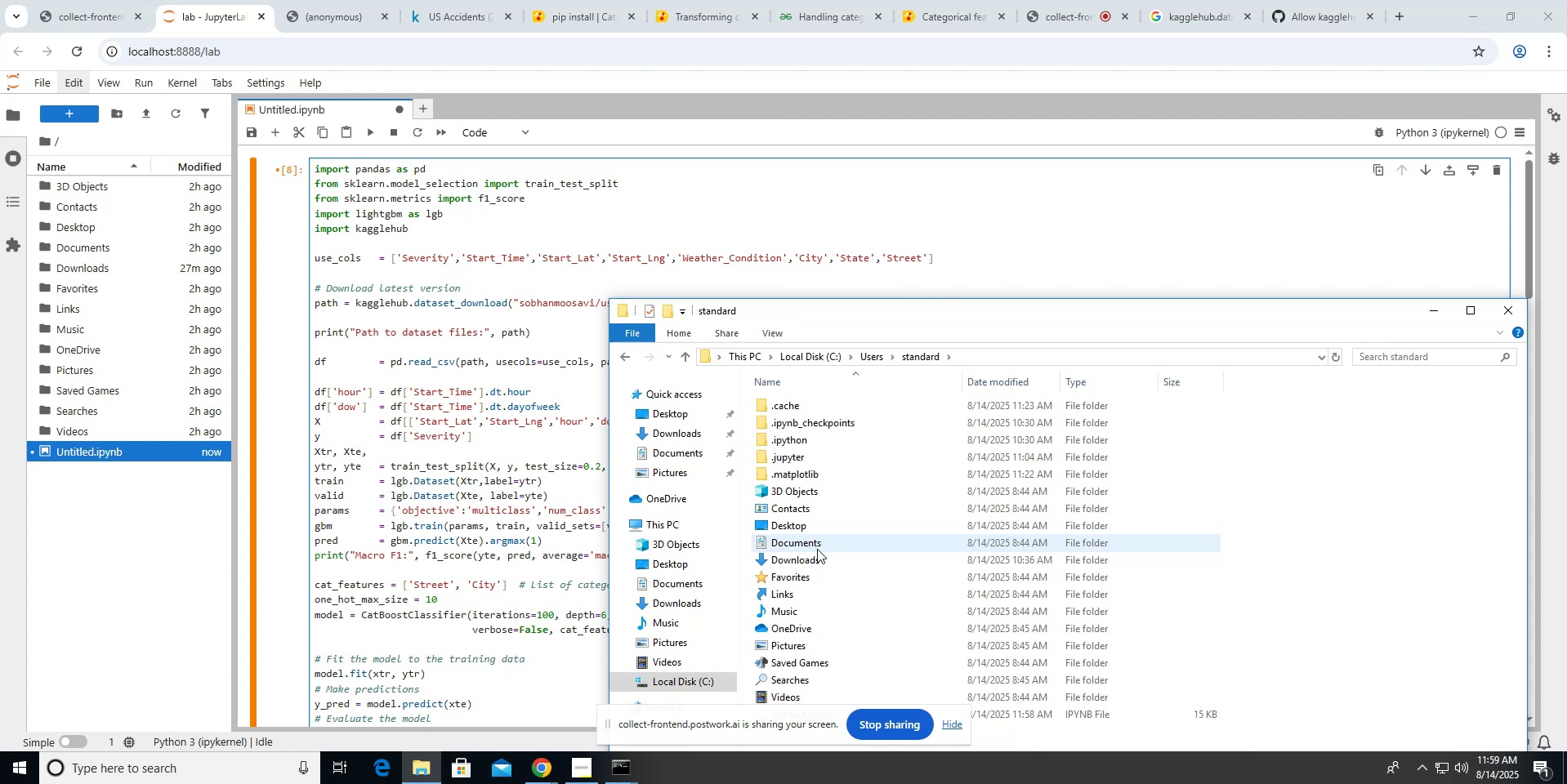 
left_click([817, 554])
 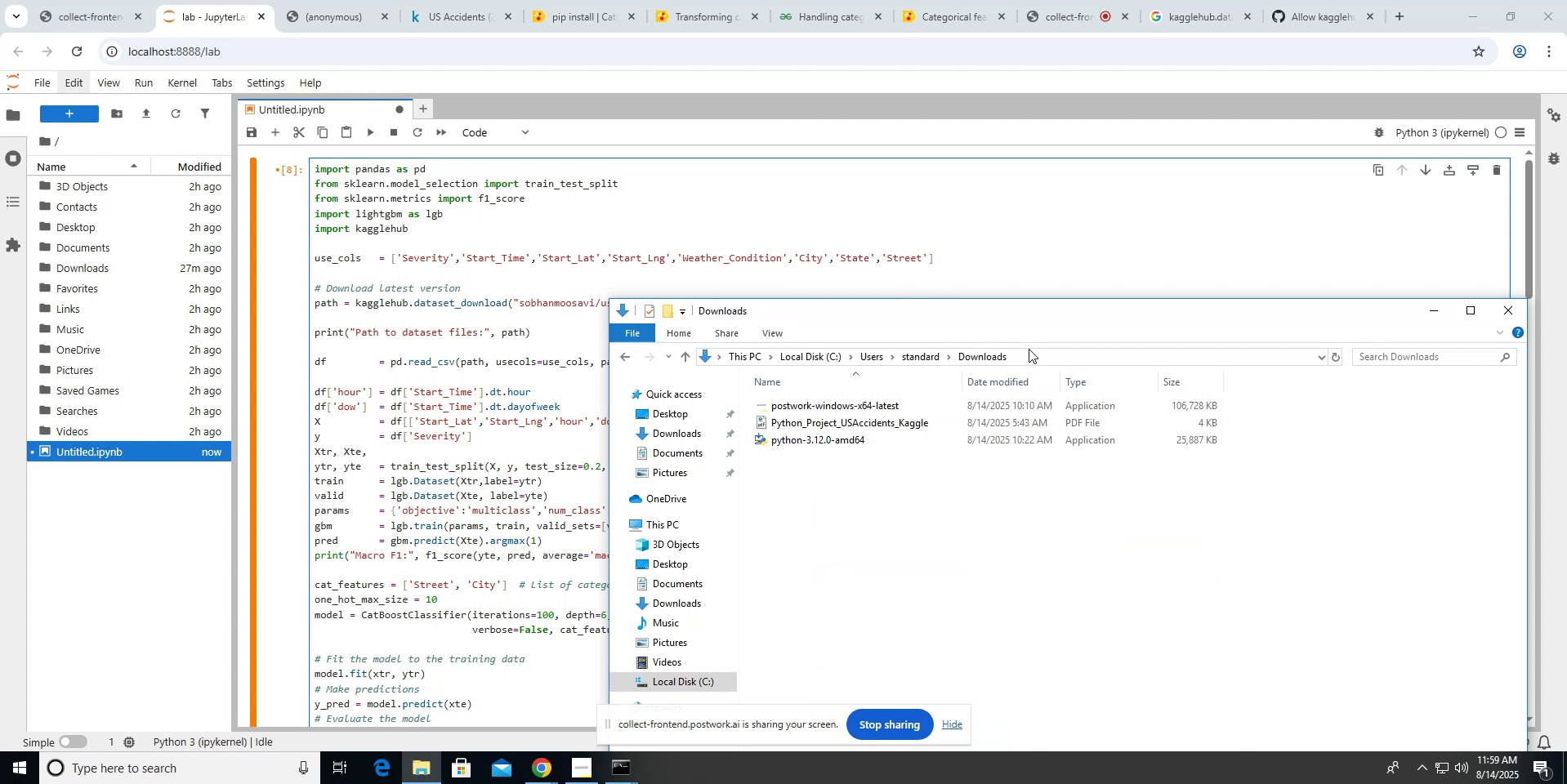 
left_click([1029, 349])
 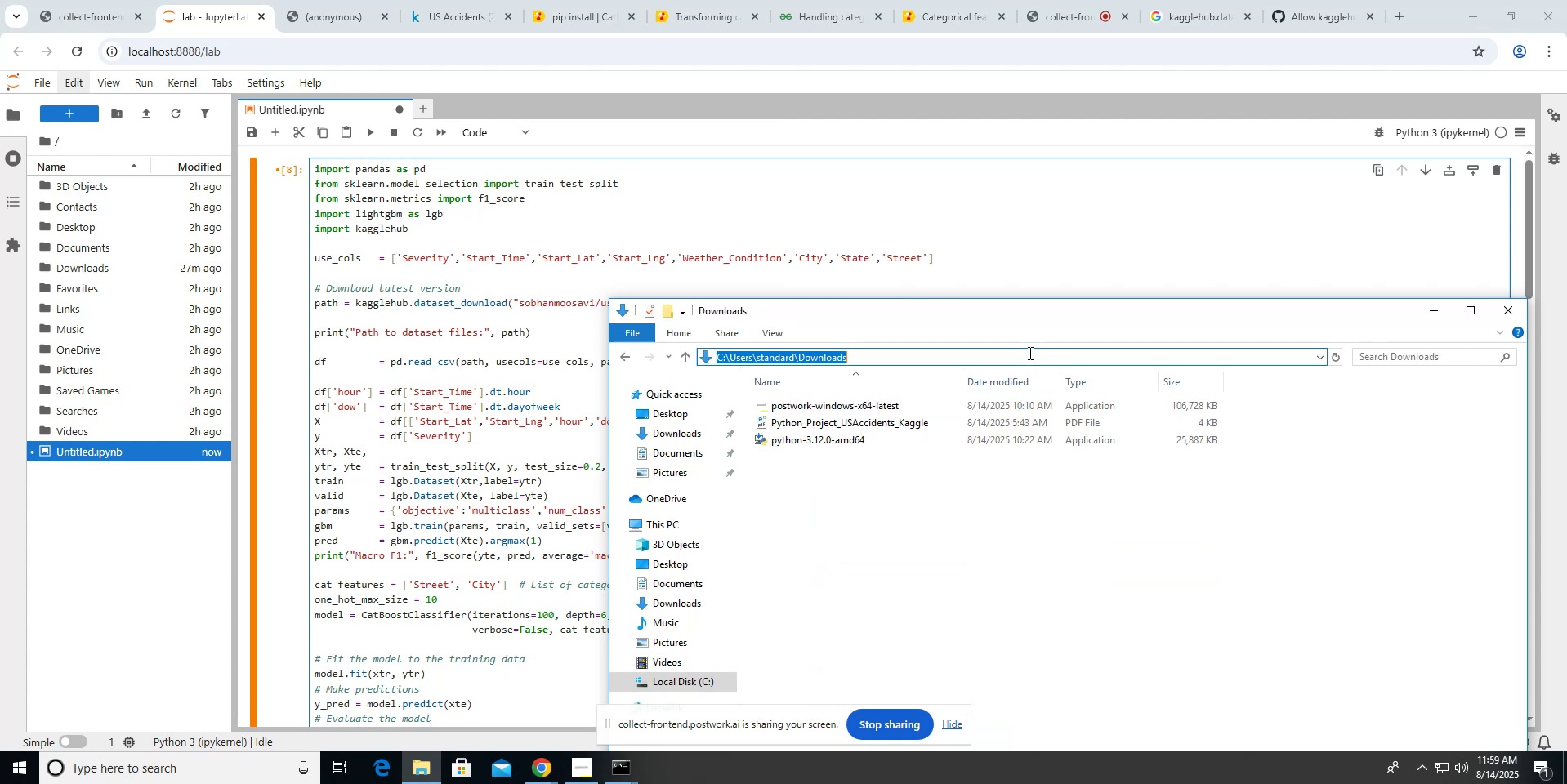 
hold_key(key=ControlLeft, duration=0.64)
 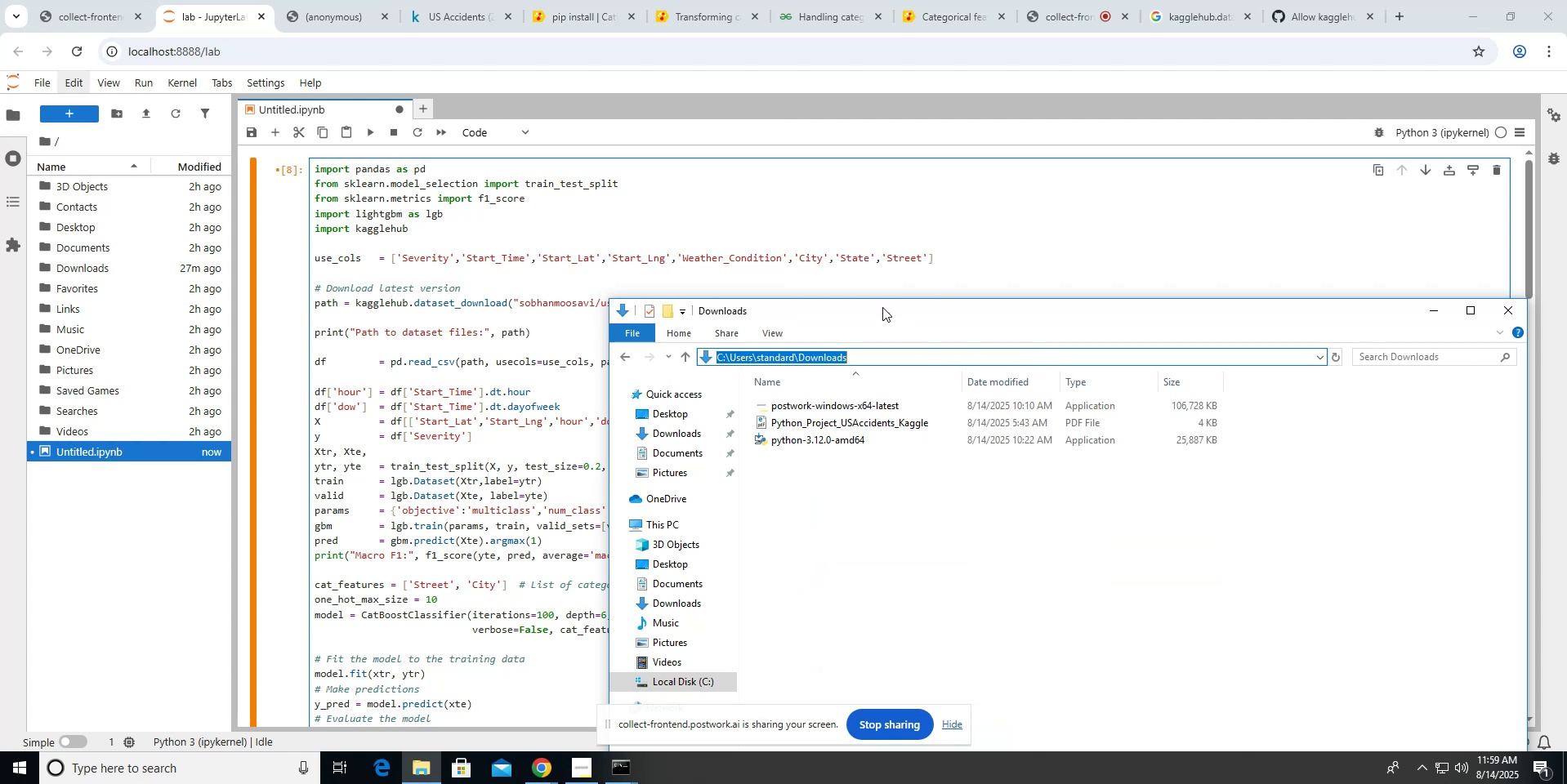 
hold_key(key=C, duration=0.3)
 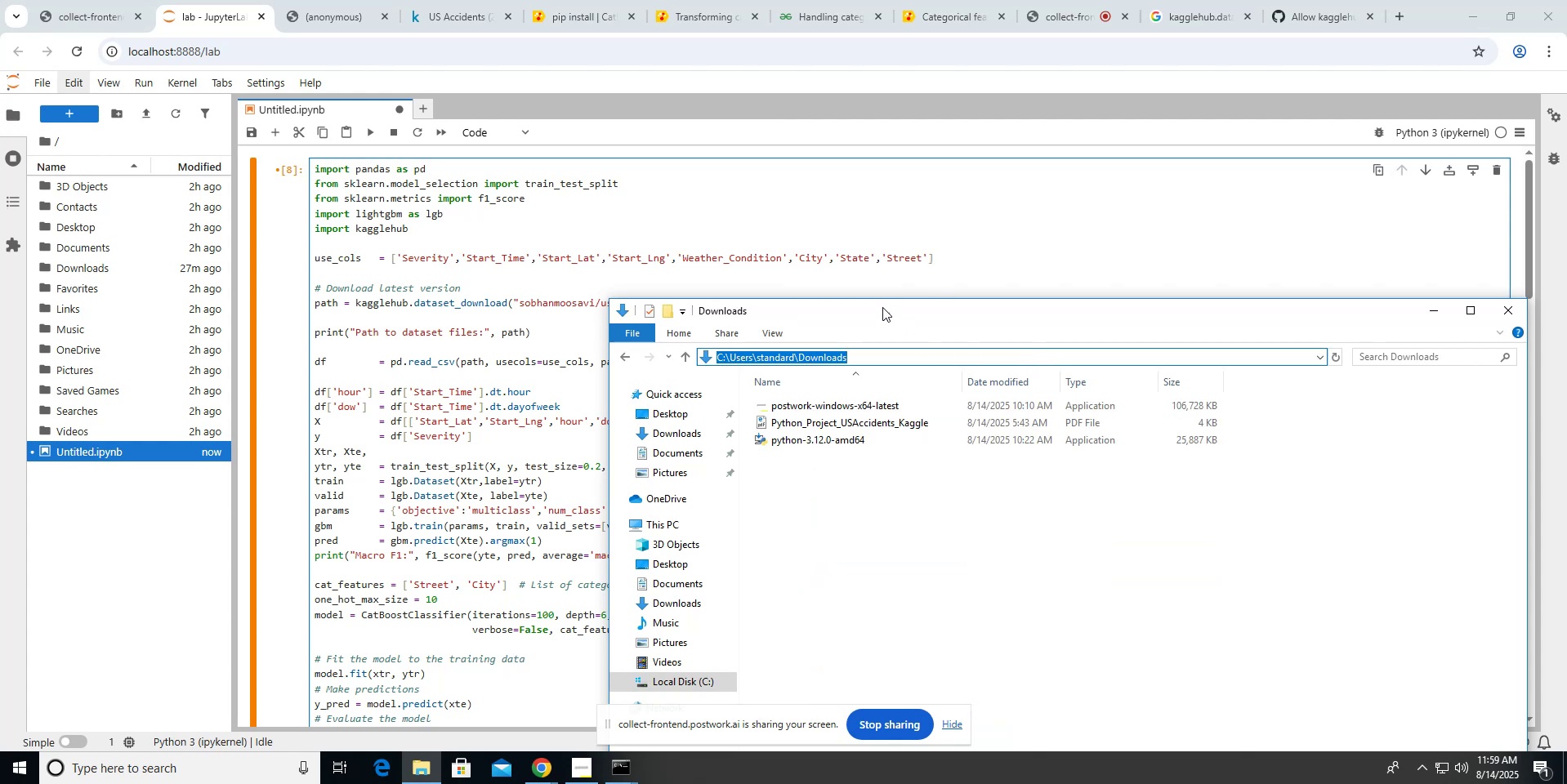 
key(Alt+Tab)
 